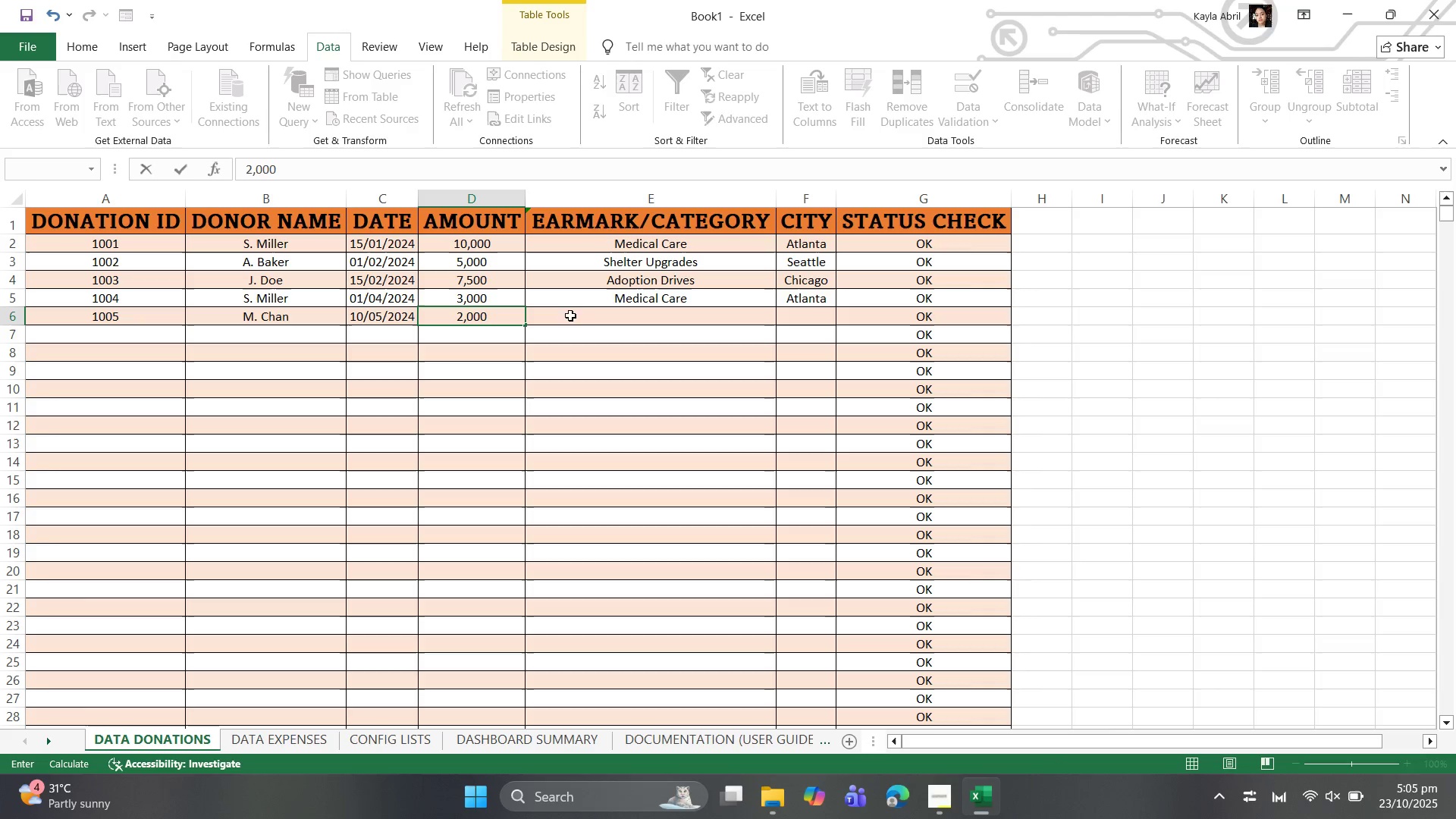 
left_click([595, 311])
 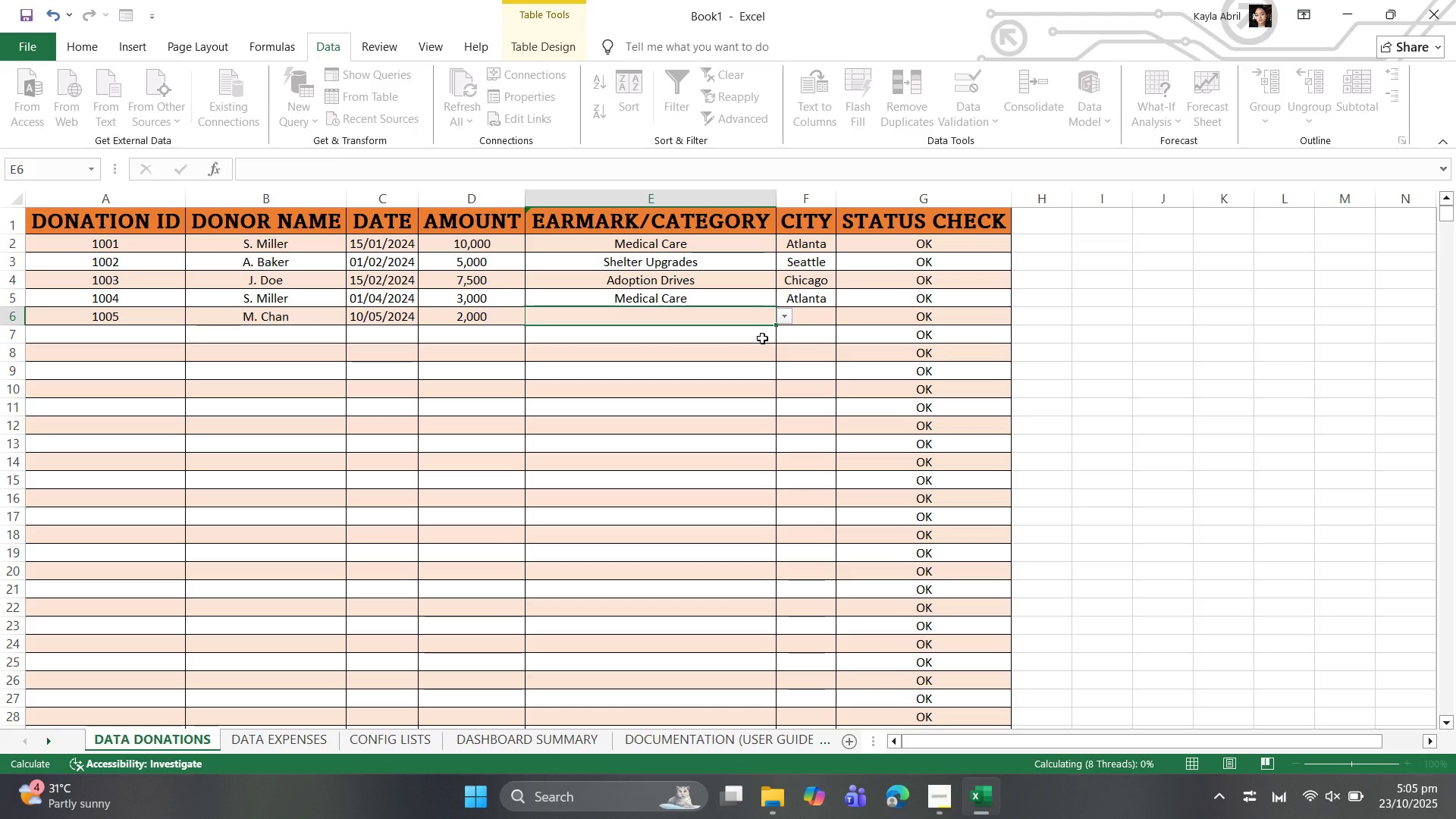 
left_click([788, 322])
 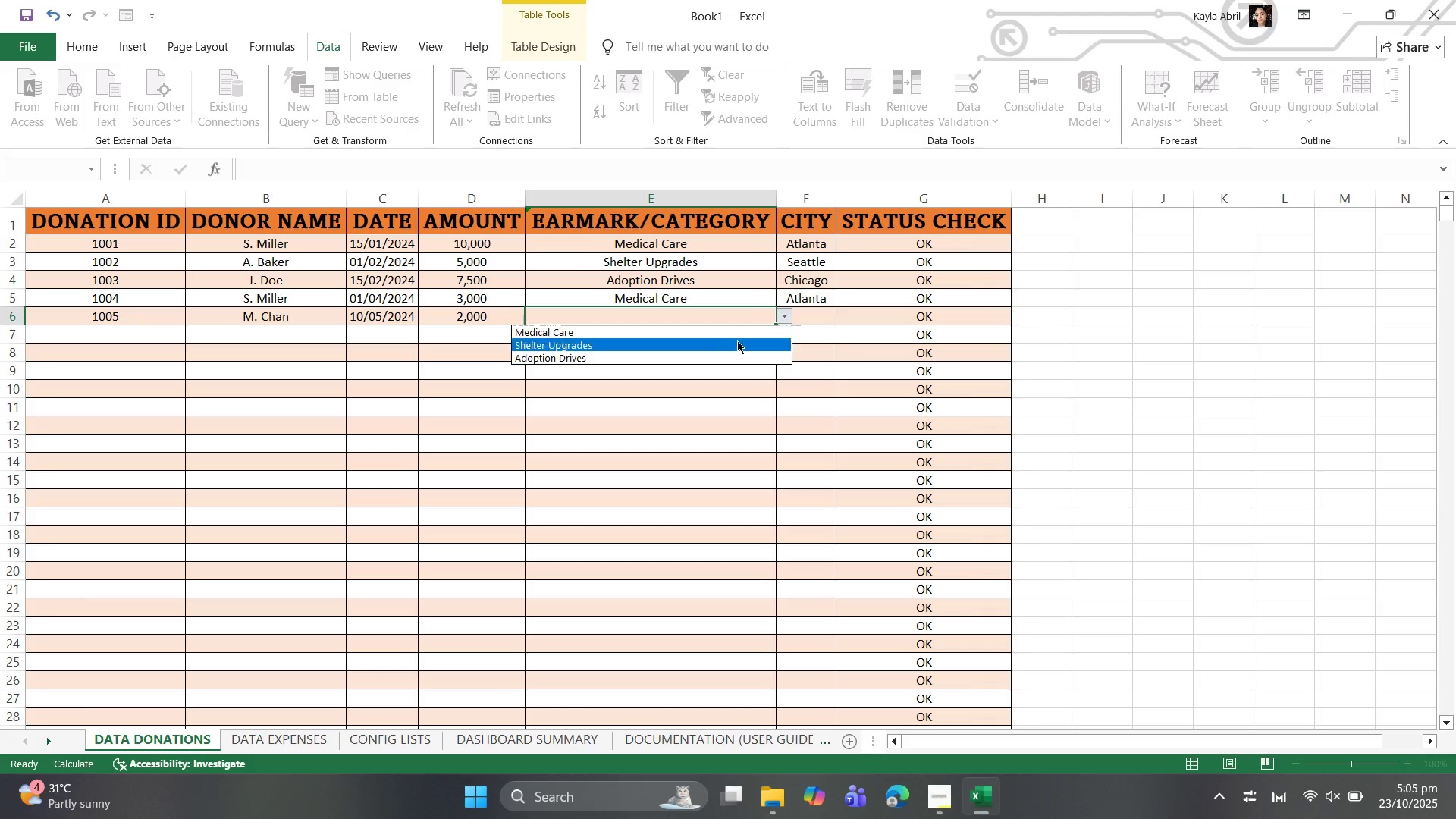 
left_click([705, 331])
 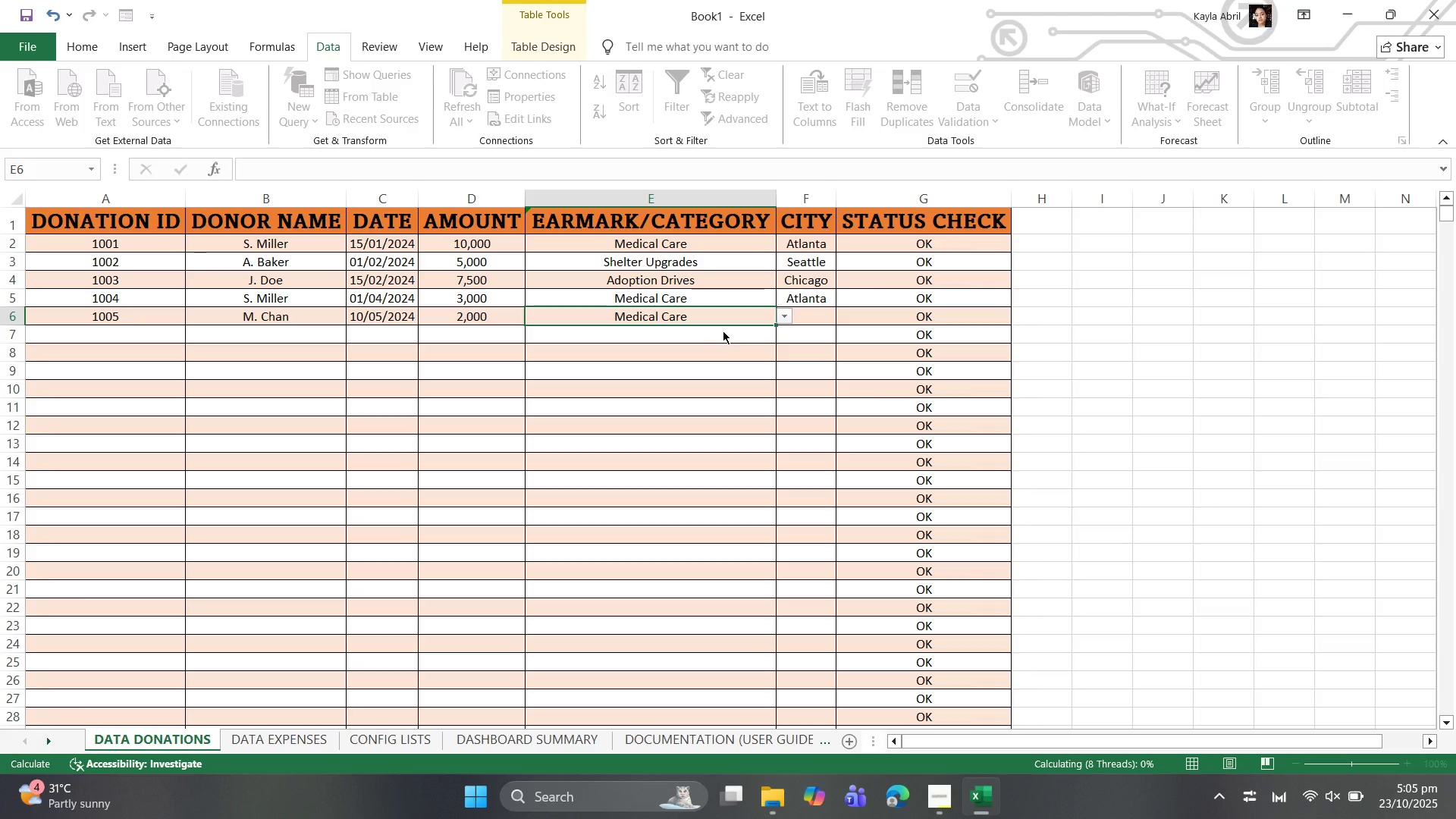 
left_click([830, 309])
 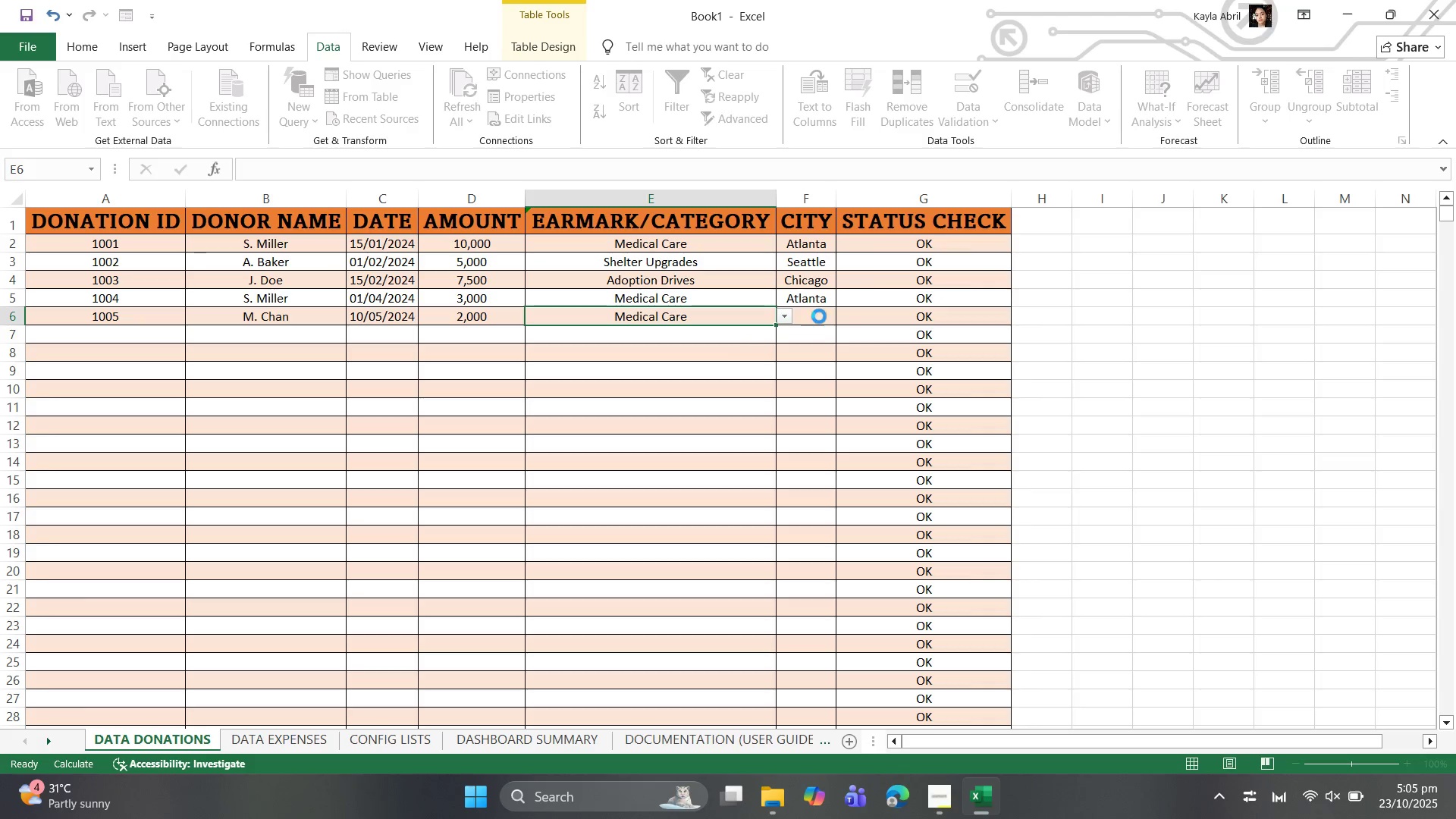 
left_click([819, 316])
 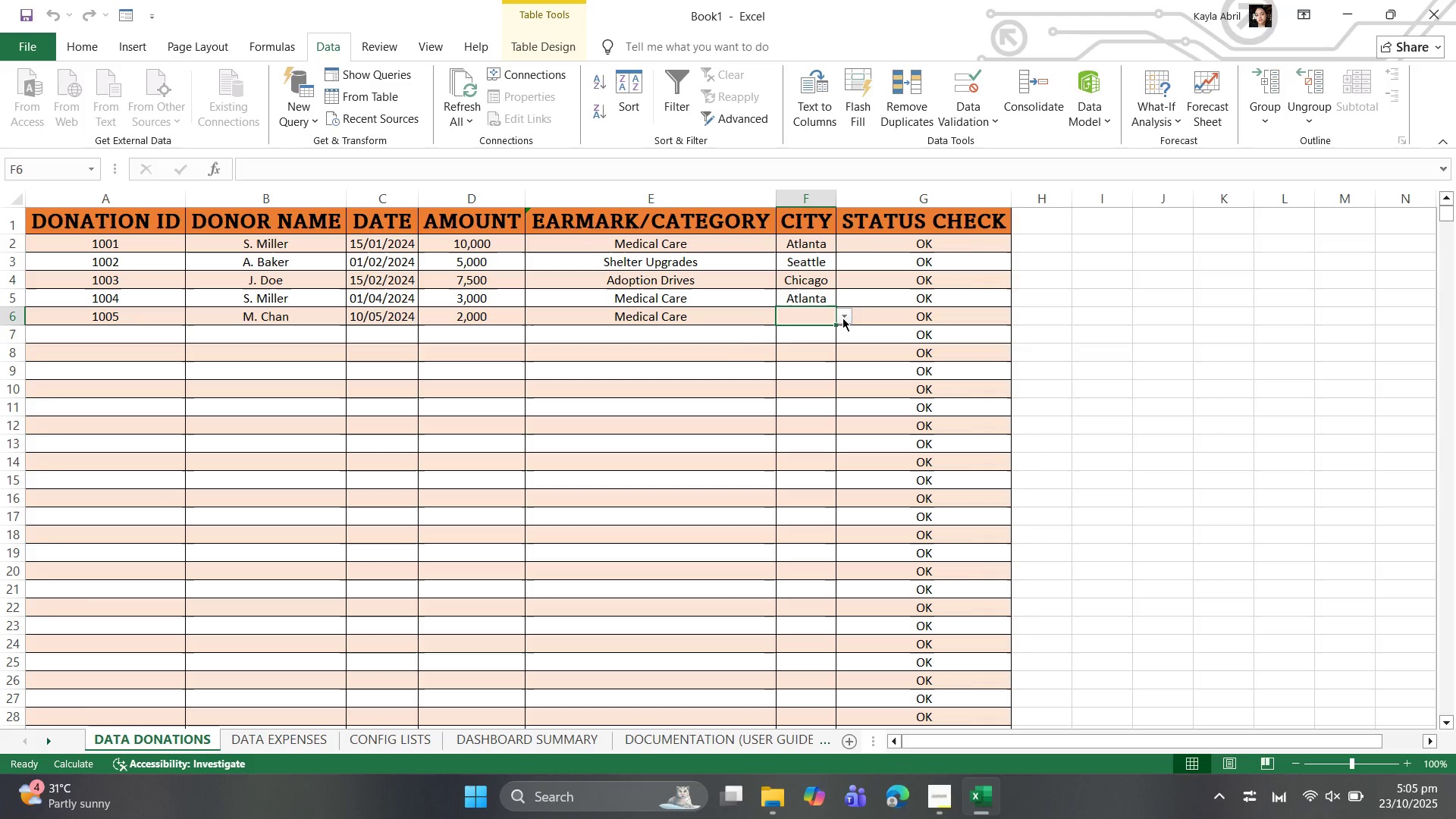 
left_click([843, 315])
 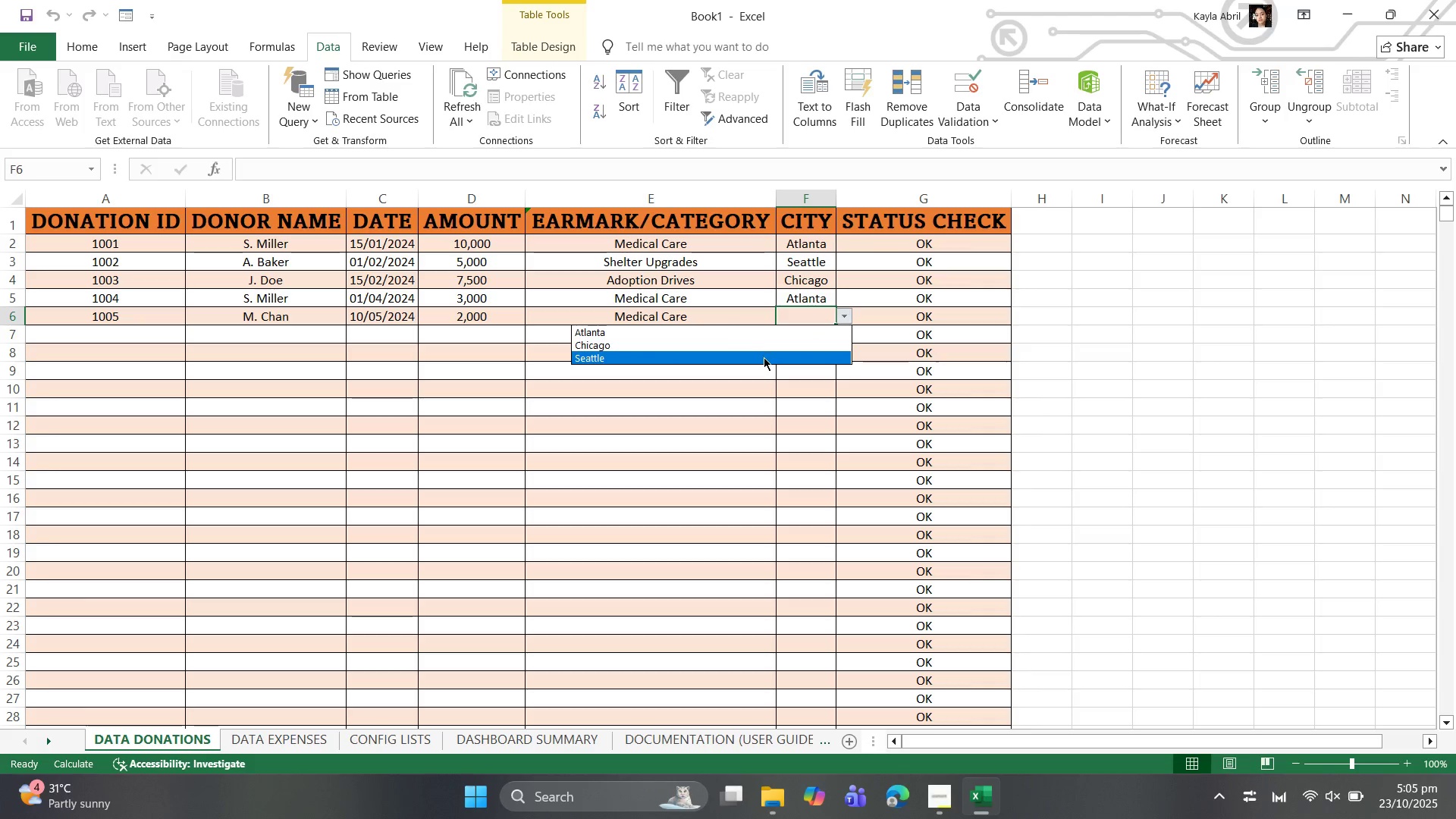 
left_click([764, 357])
 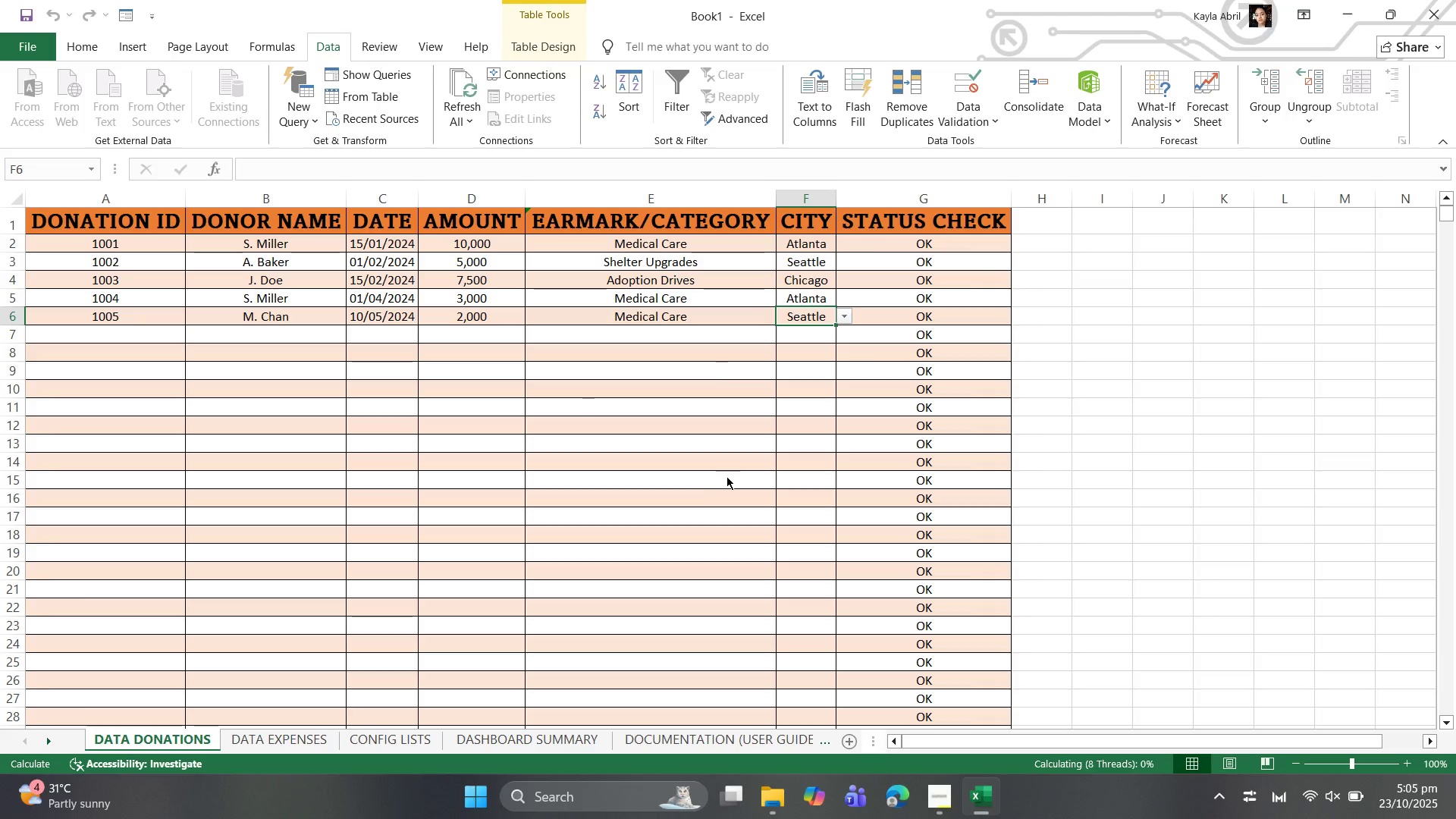 
left_click([654, 473])
 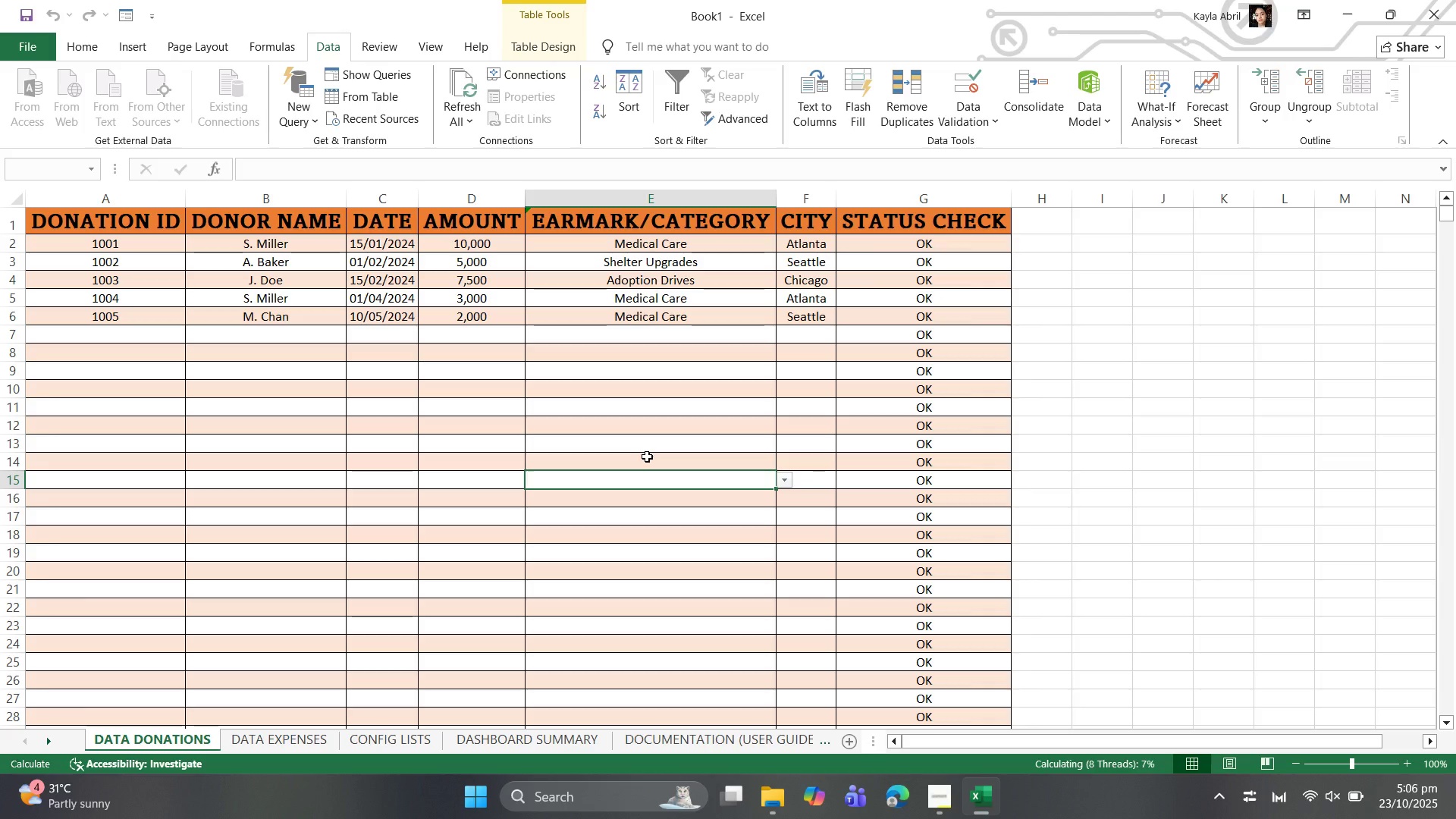 
wait(24.02)
 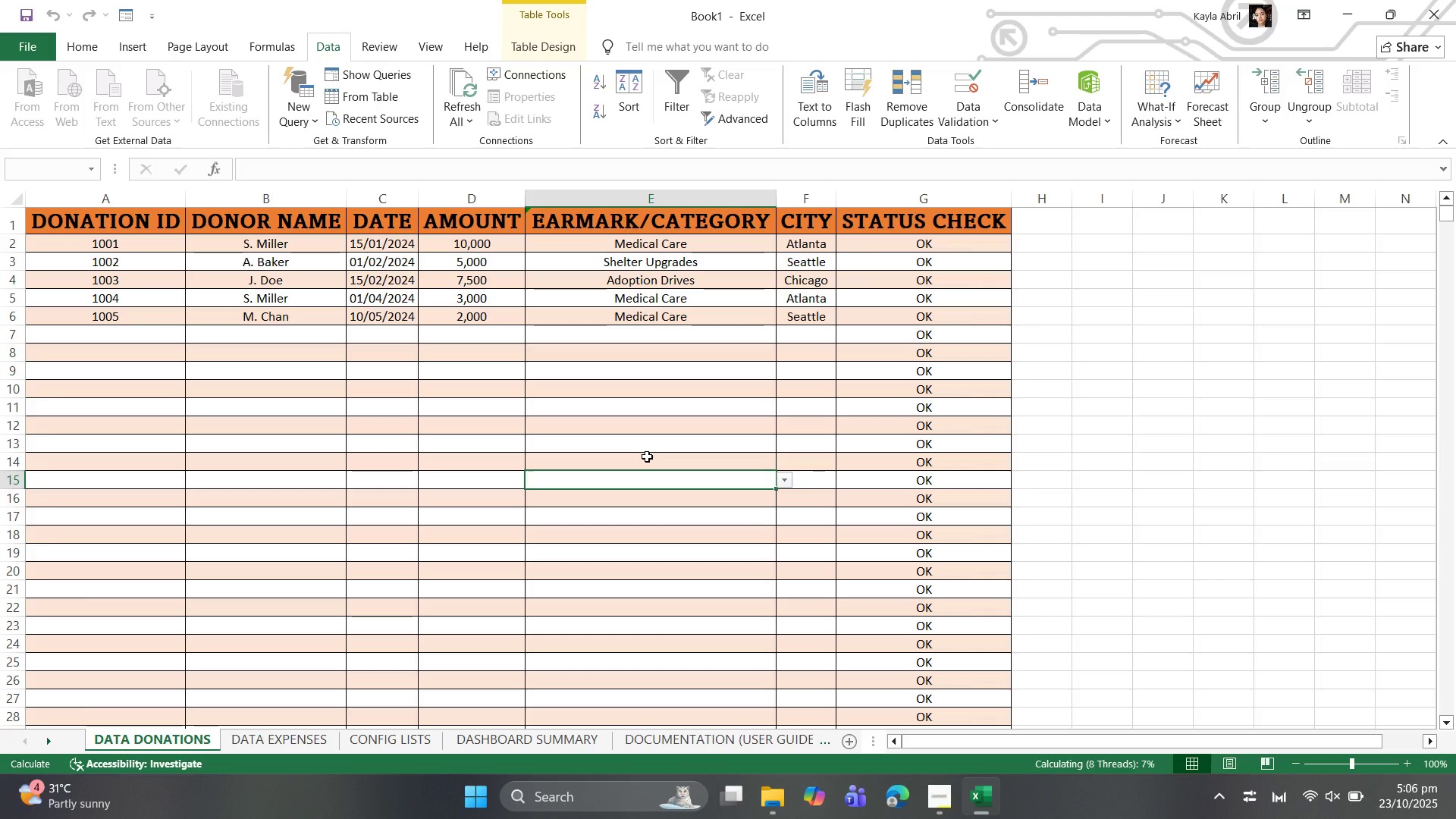 
left_click([92, 36])
 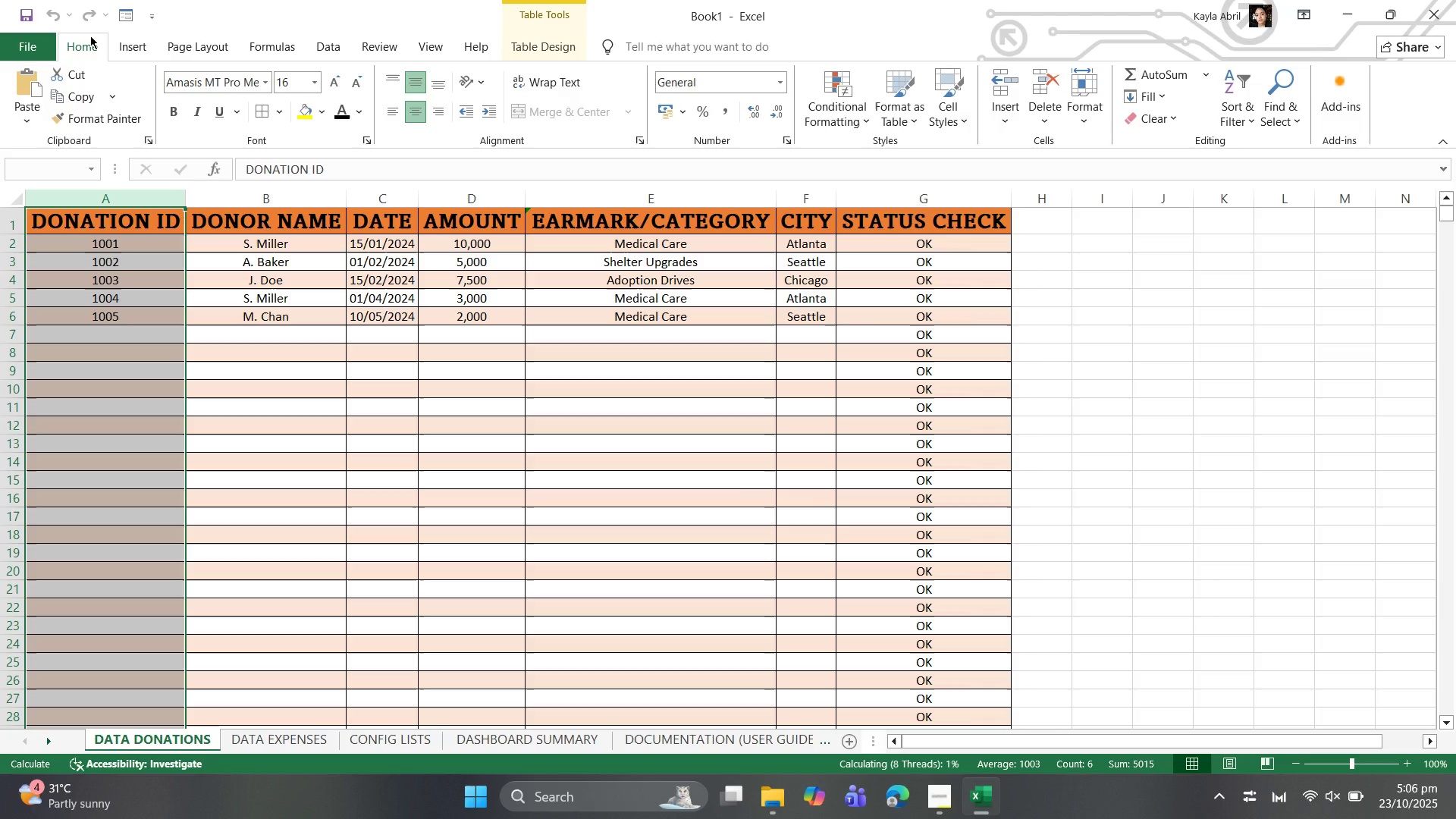 
wait(8.77)
 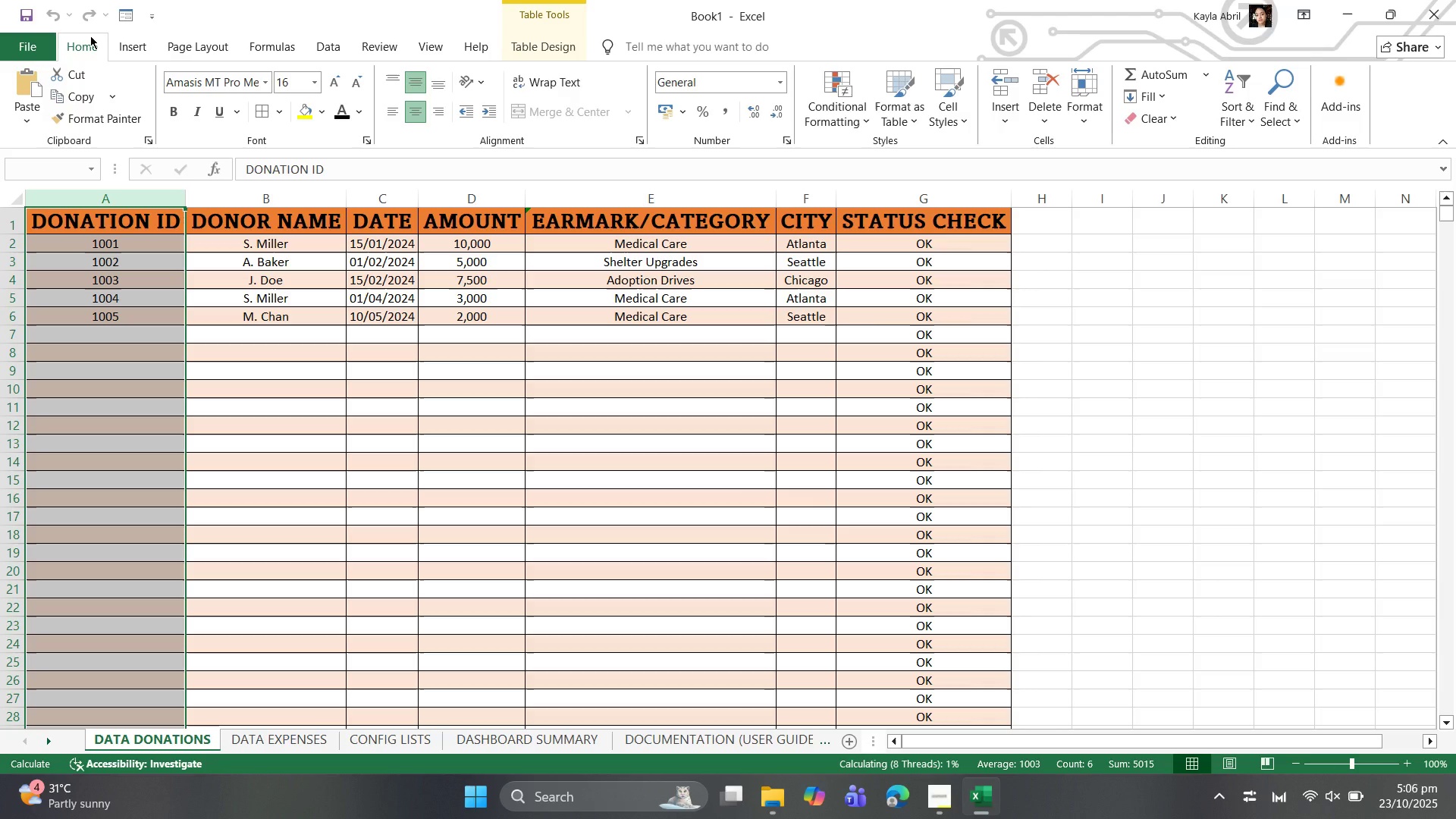 
left_click([843, 117])
 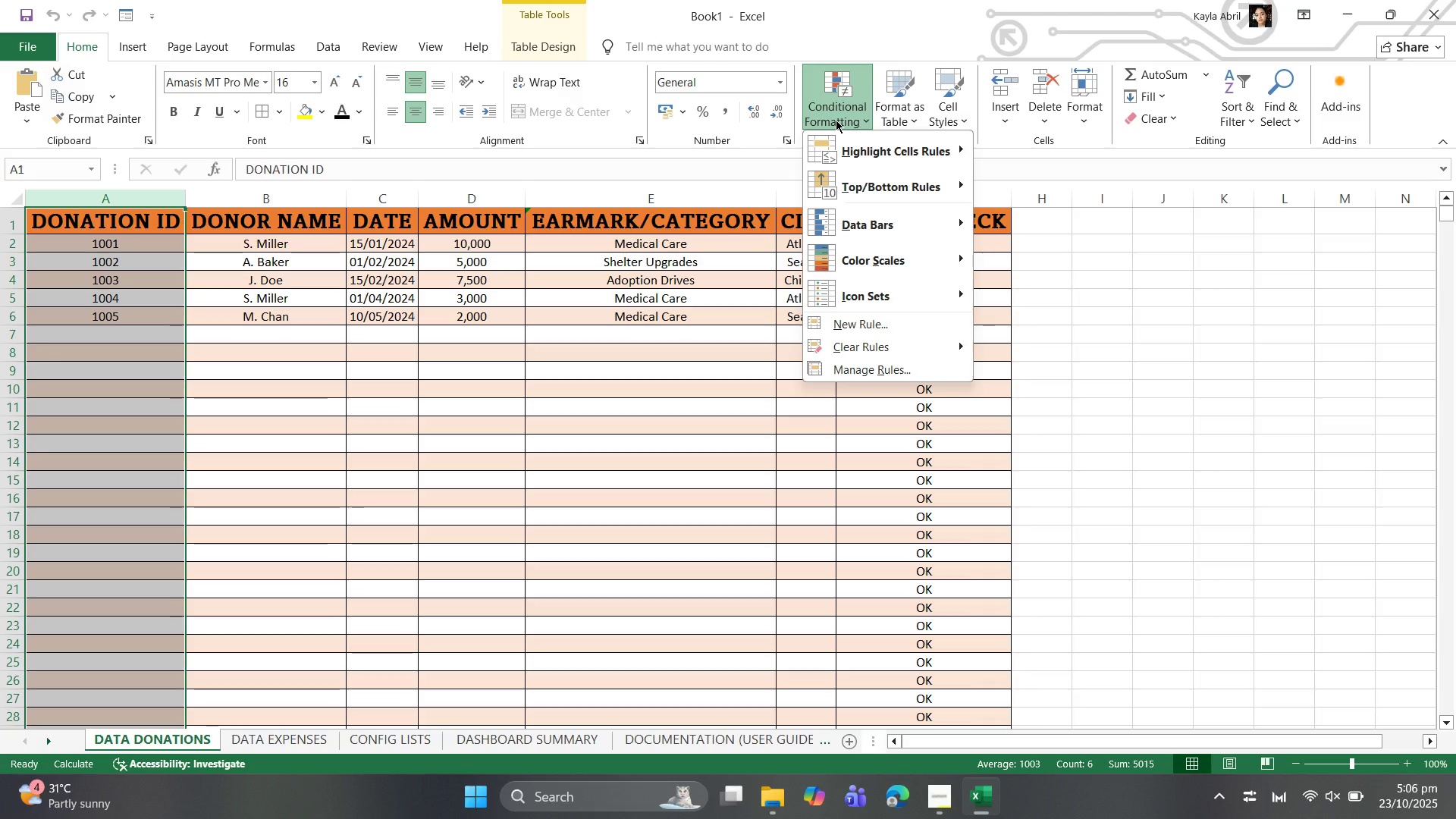 
wait(7.07)
 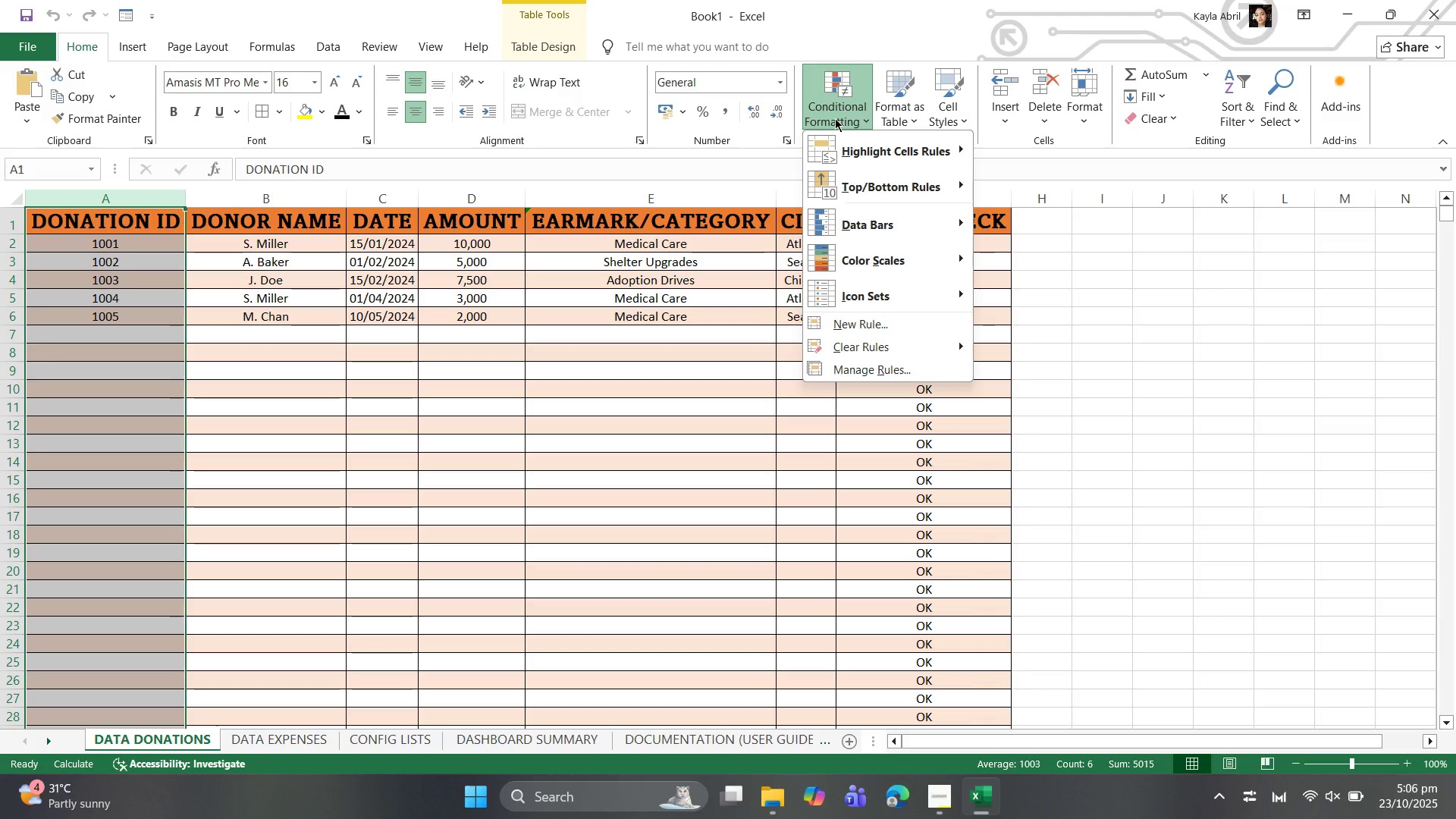 
mouse_move([888, 231])
 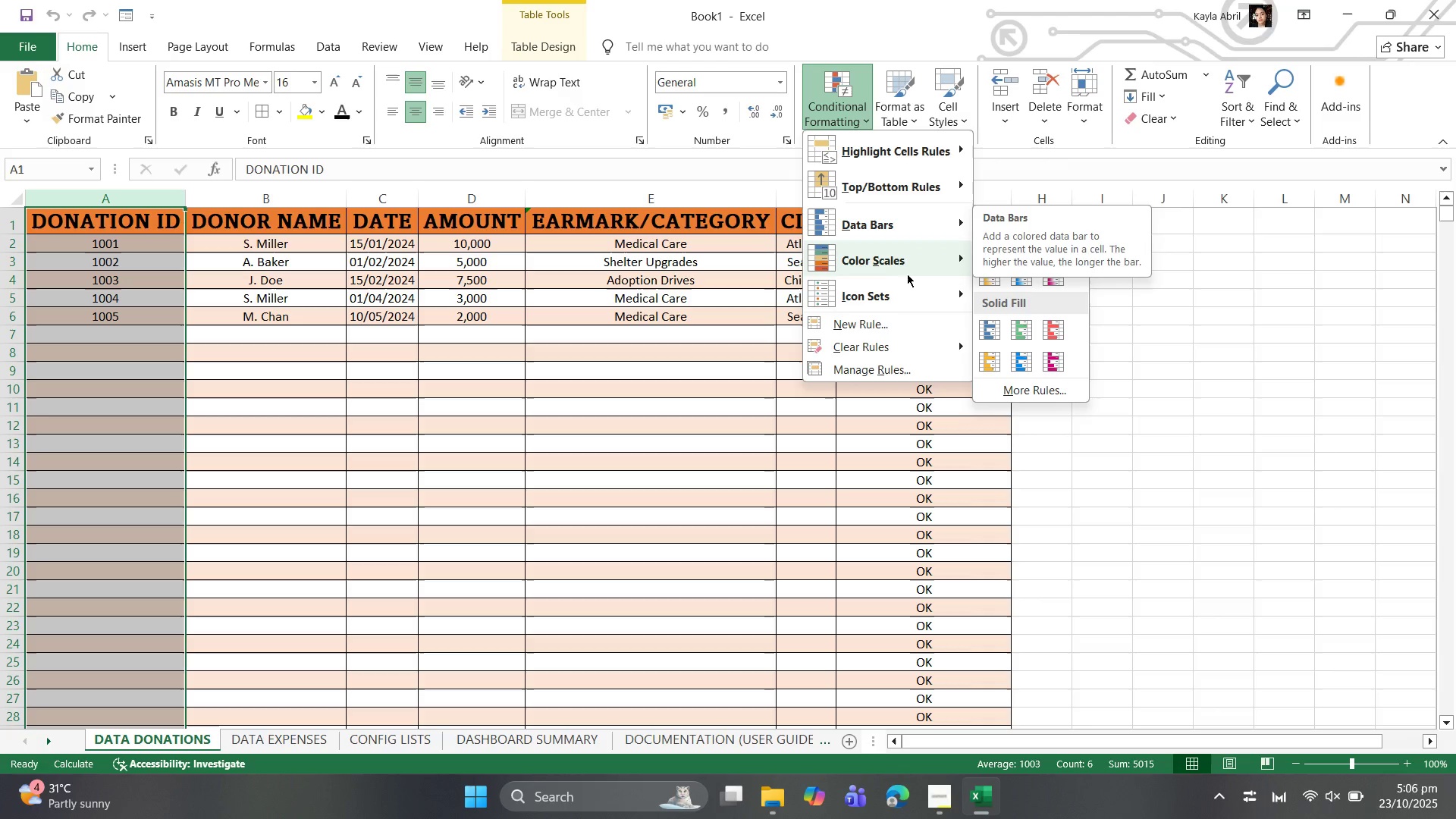 
mouse_move([912, 330])
 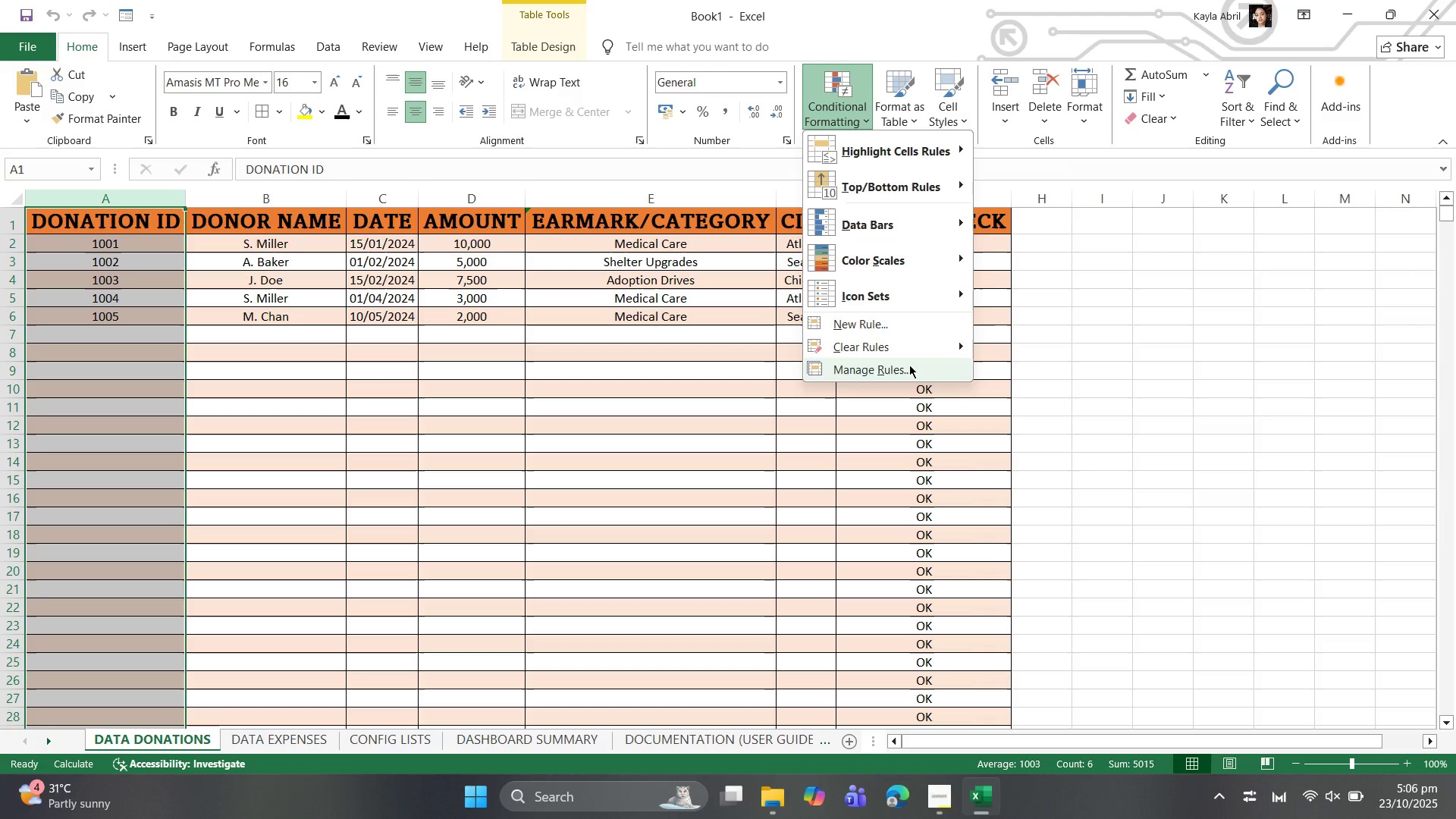 
left_click([909, 365])
 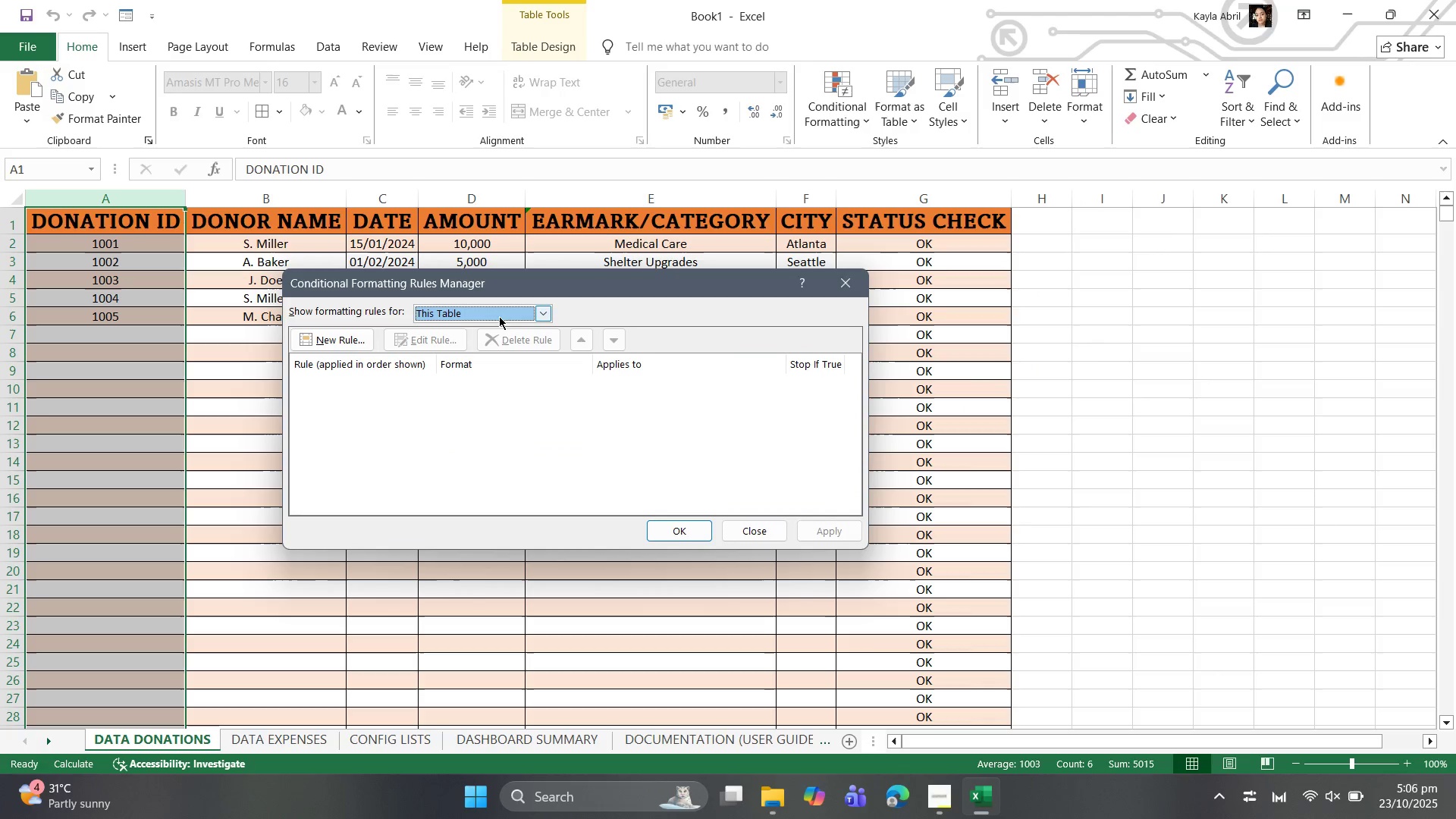 
left_click([541, 310])
 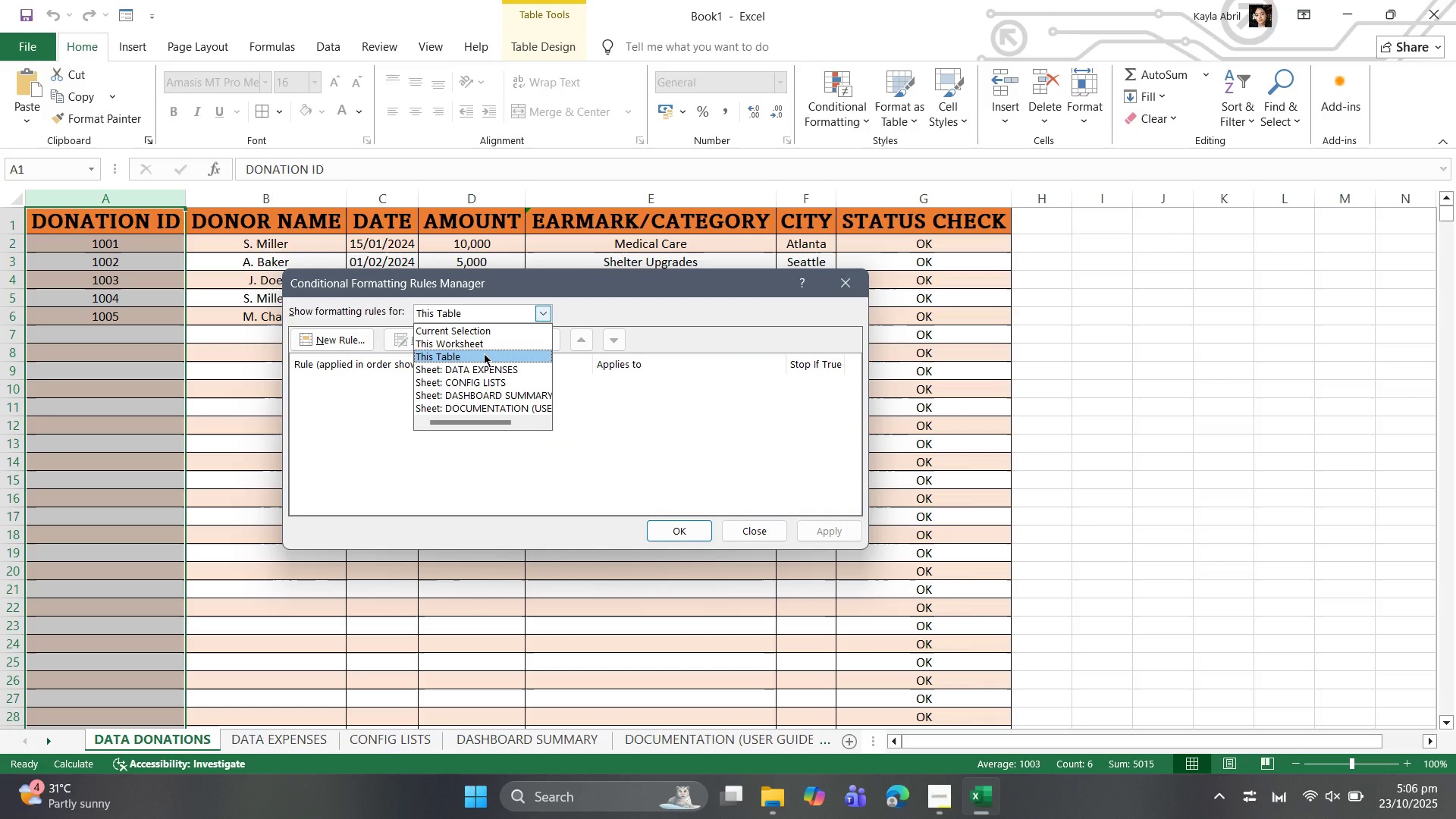 
left_click([484, 353])
 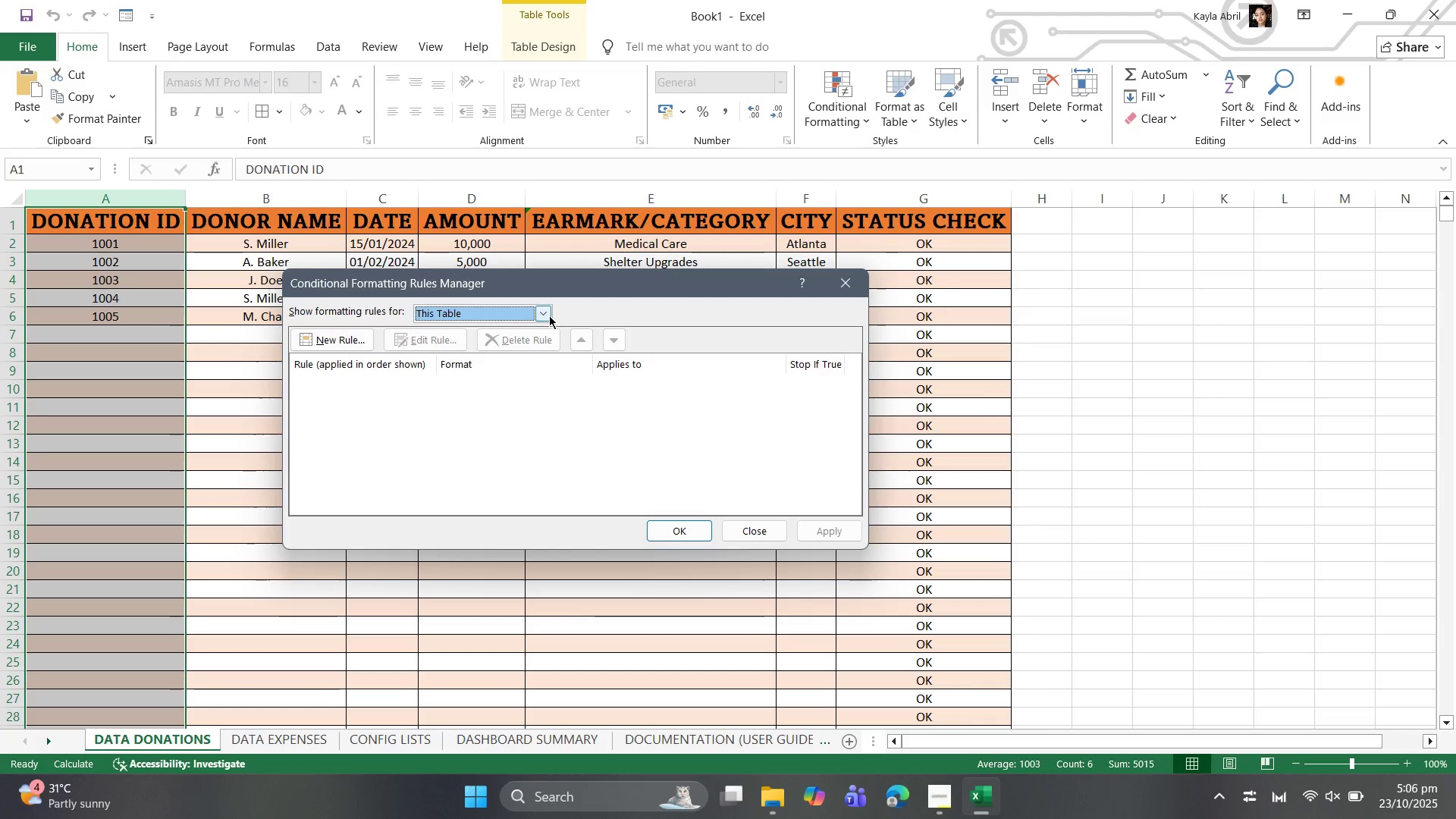 
left_click([545, 312])
 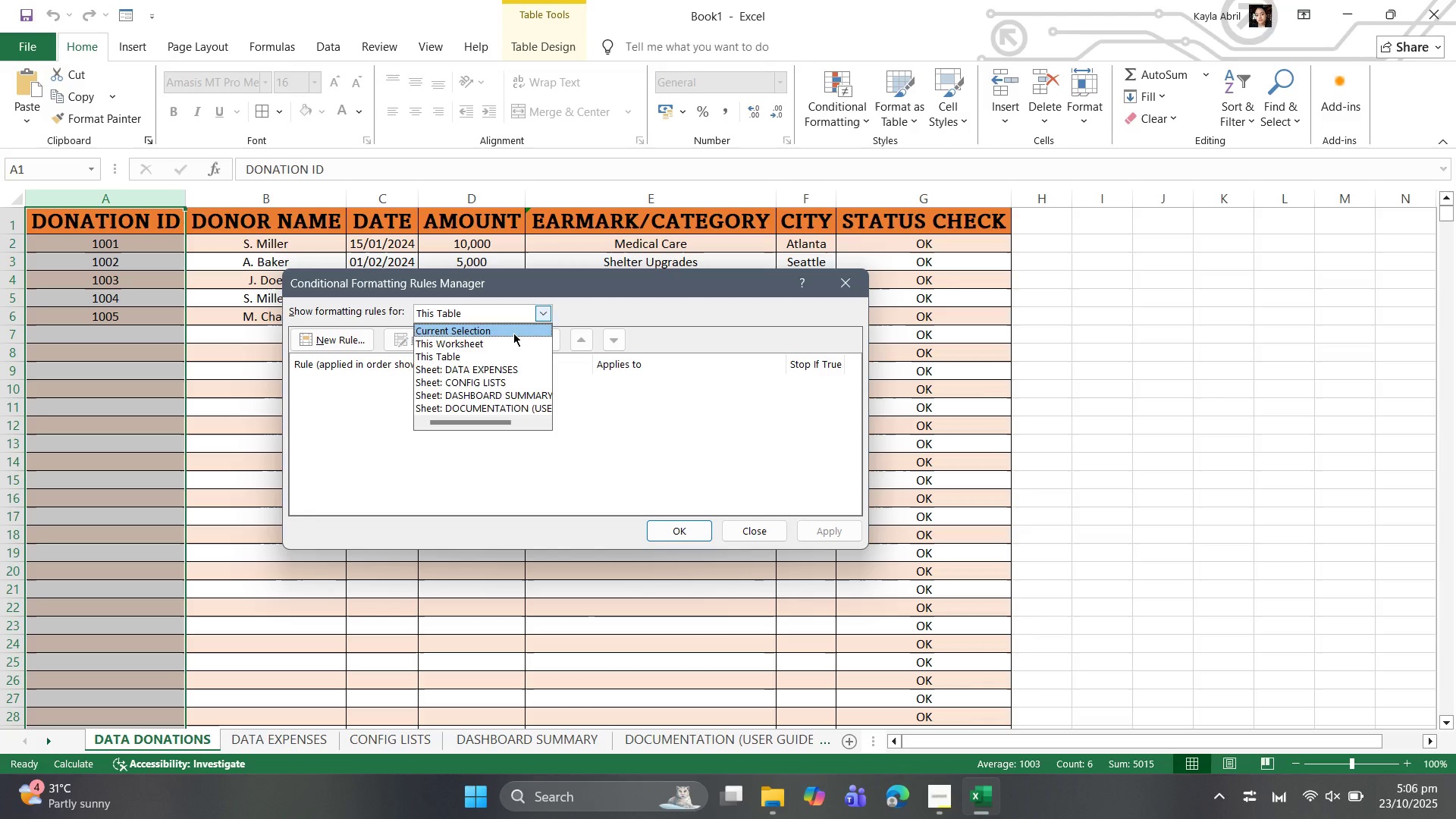 
left_click([513, 333])
 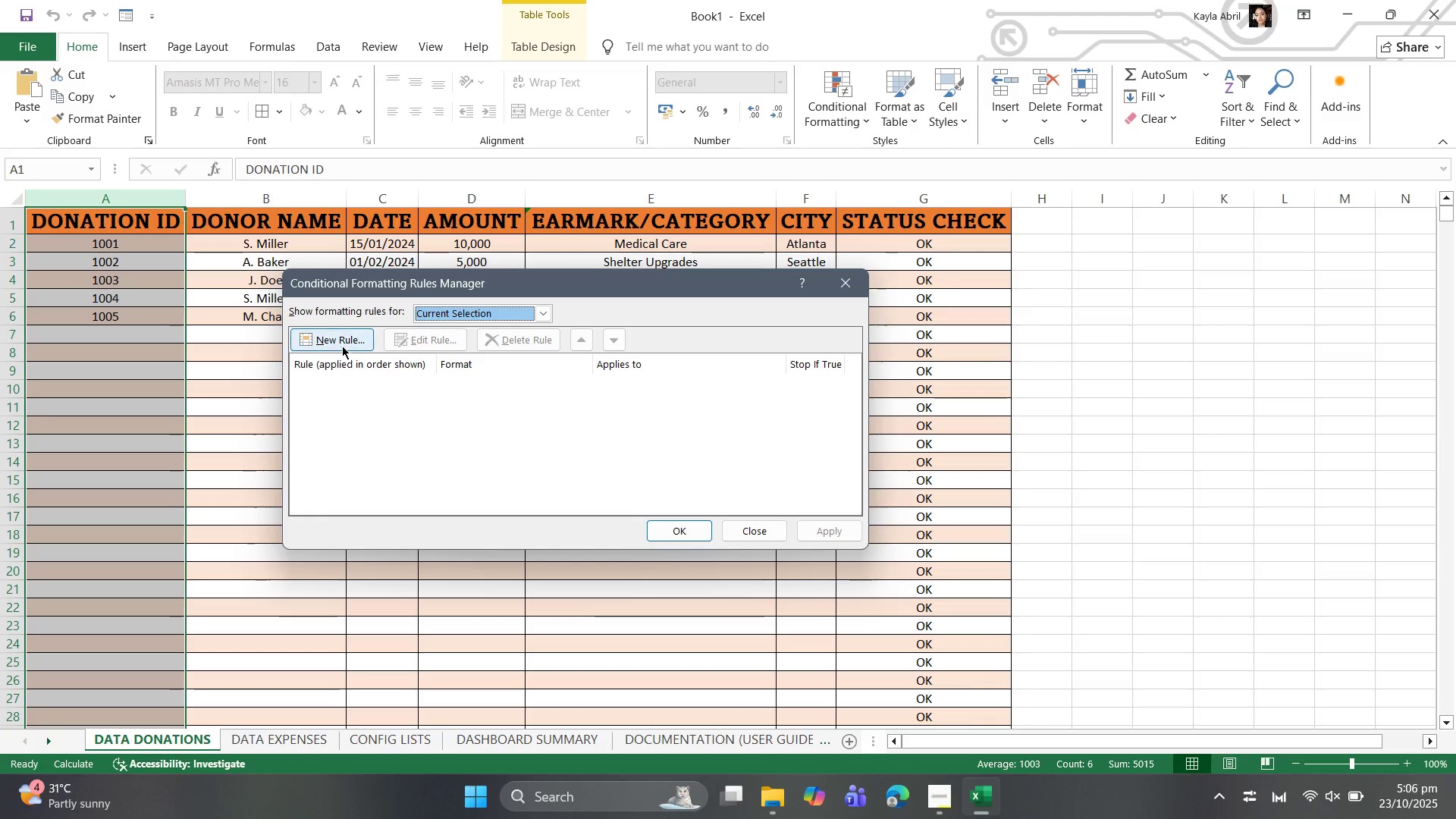 
left_click([340, 344])
 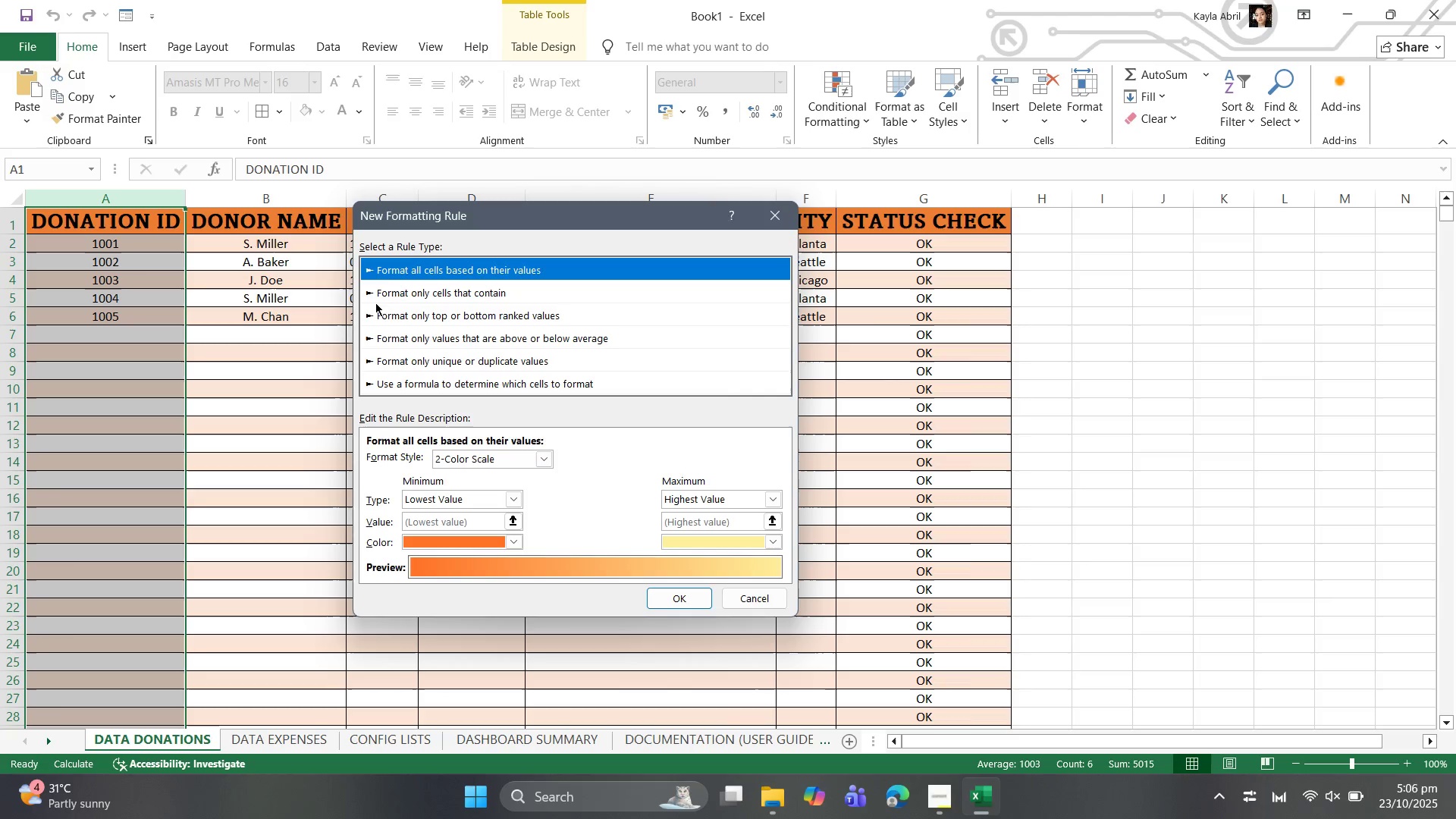 
wait(10.47)
 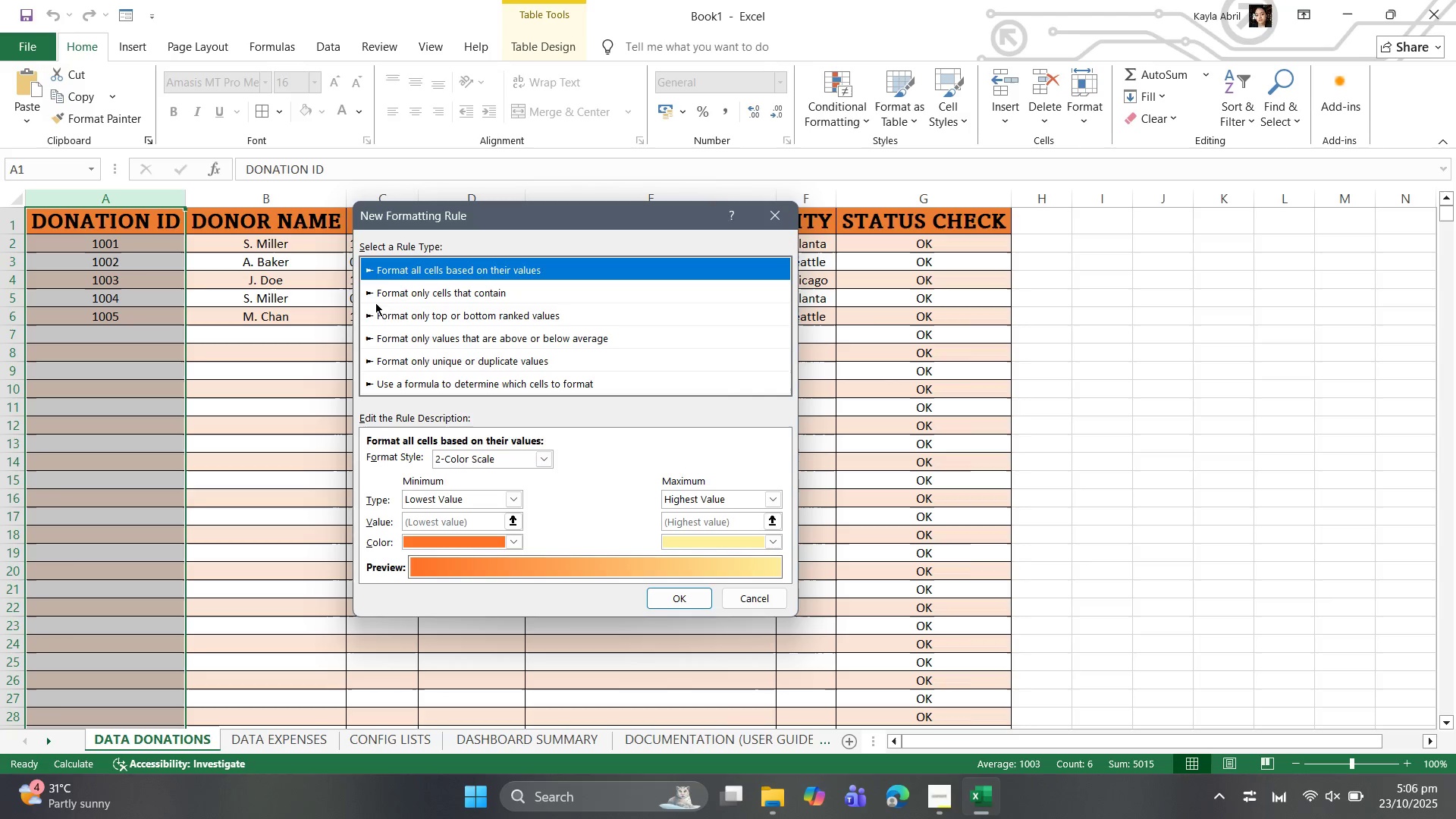 
left_click([366, 363])
 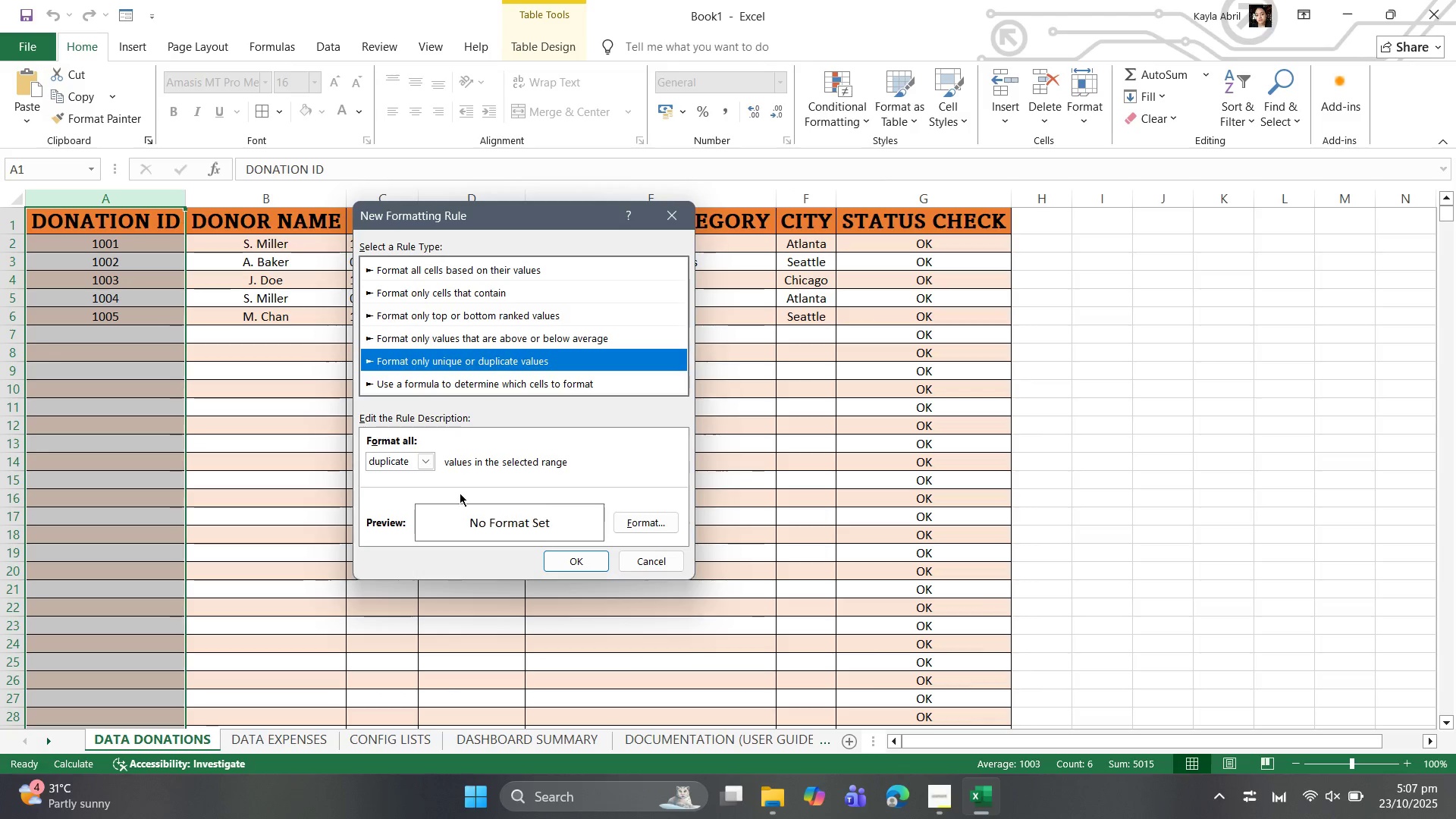 
left_click([424, 462])
 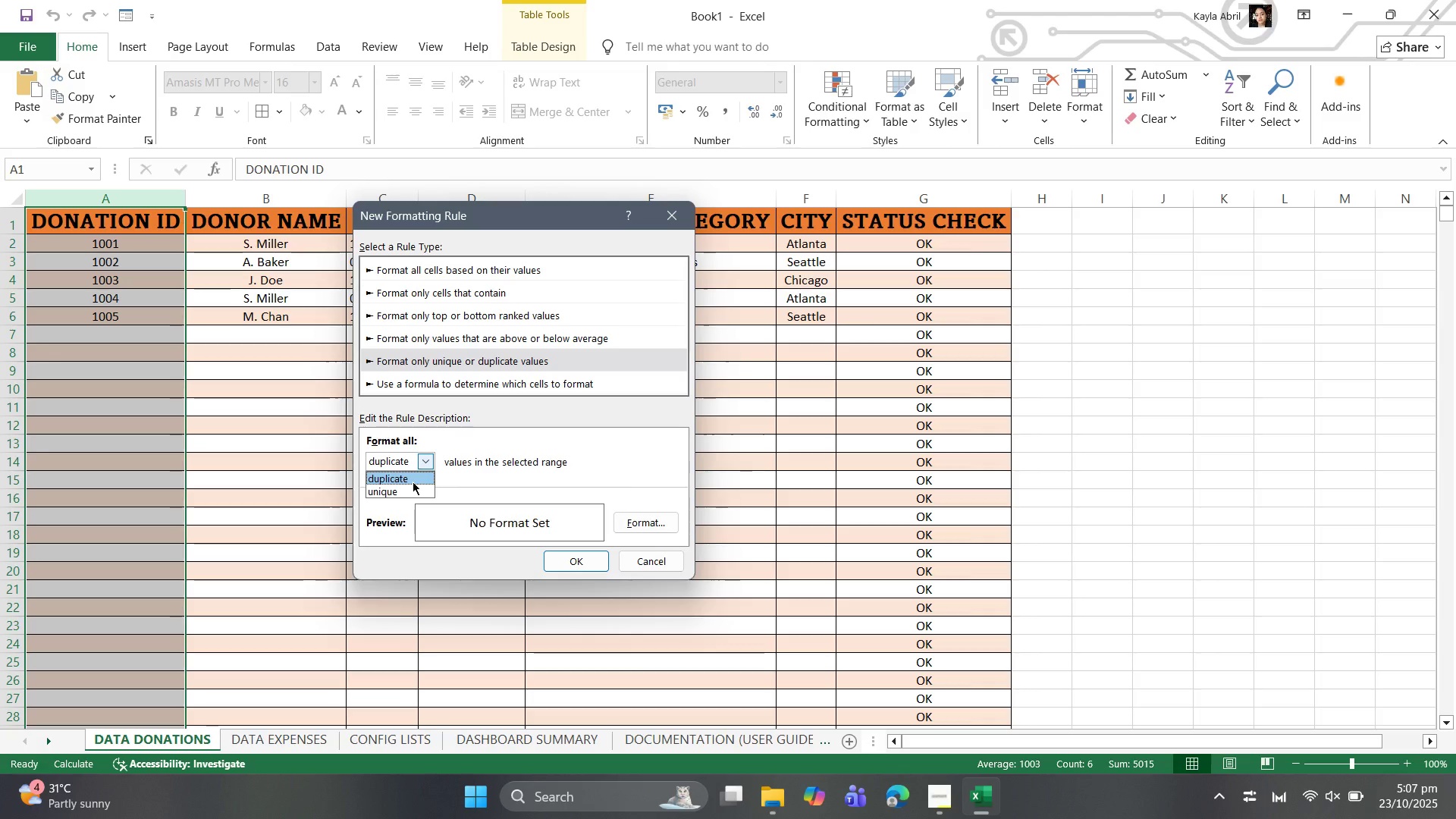 
left_click([413, 482])
 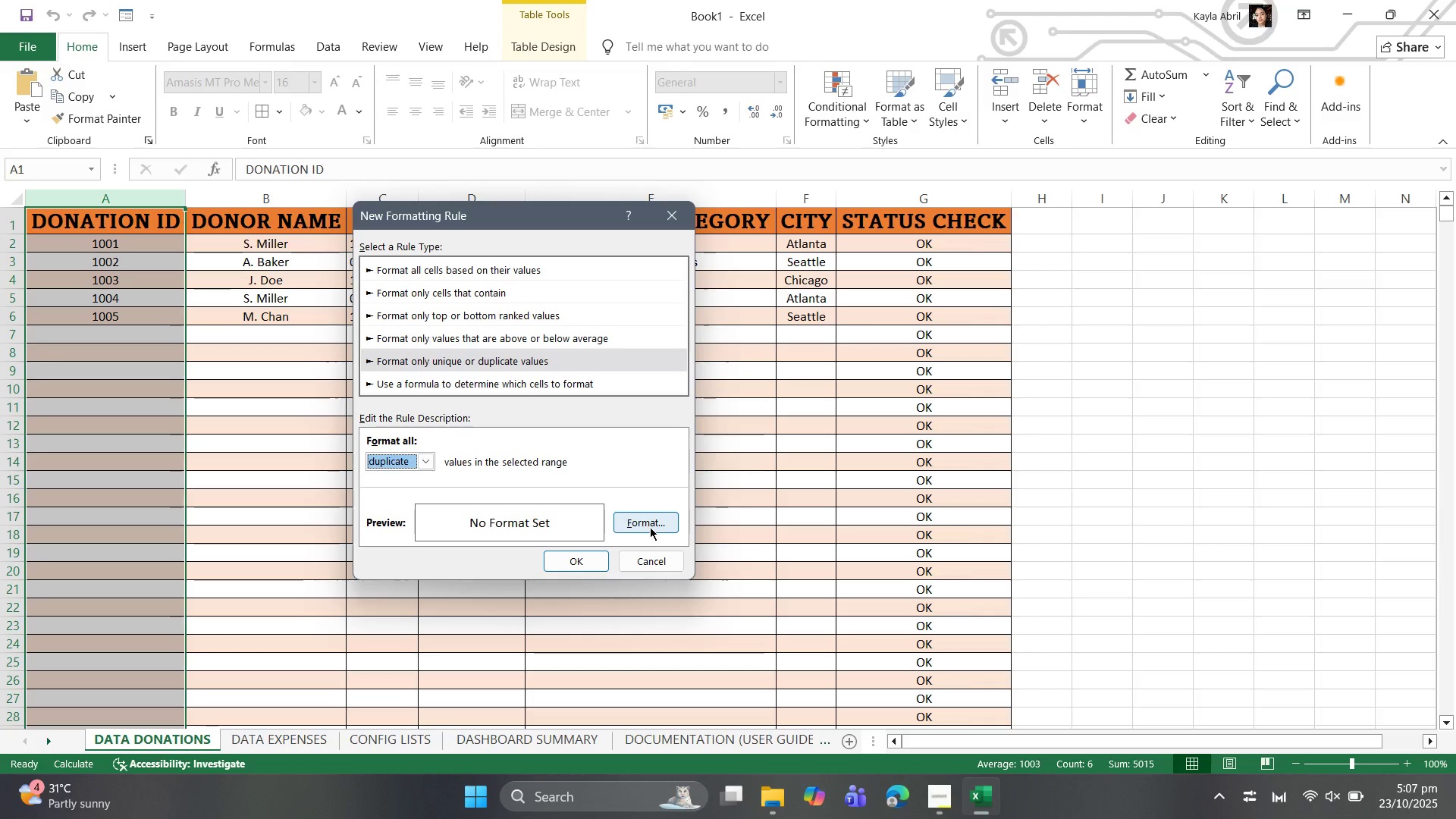 
left_click([650, 521])
 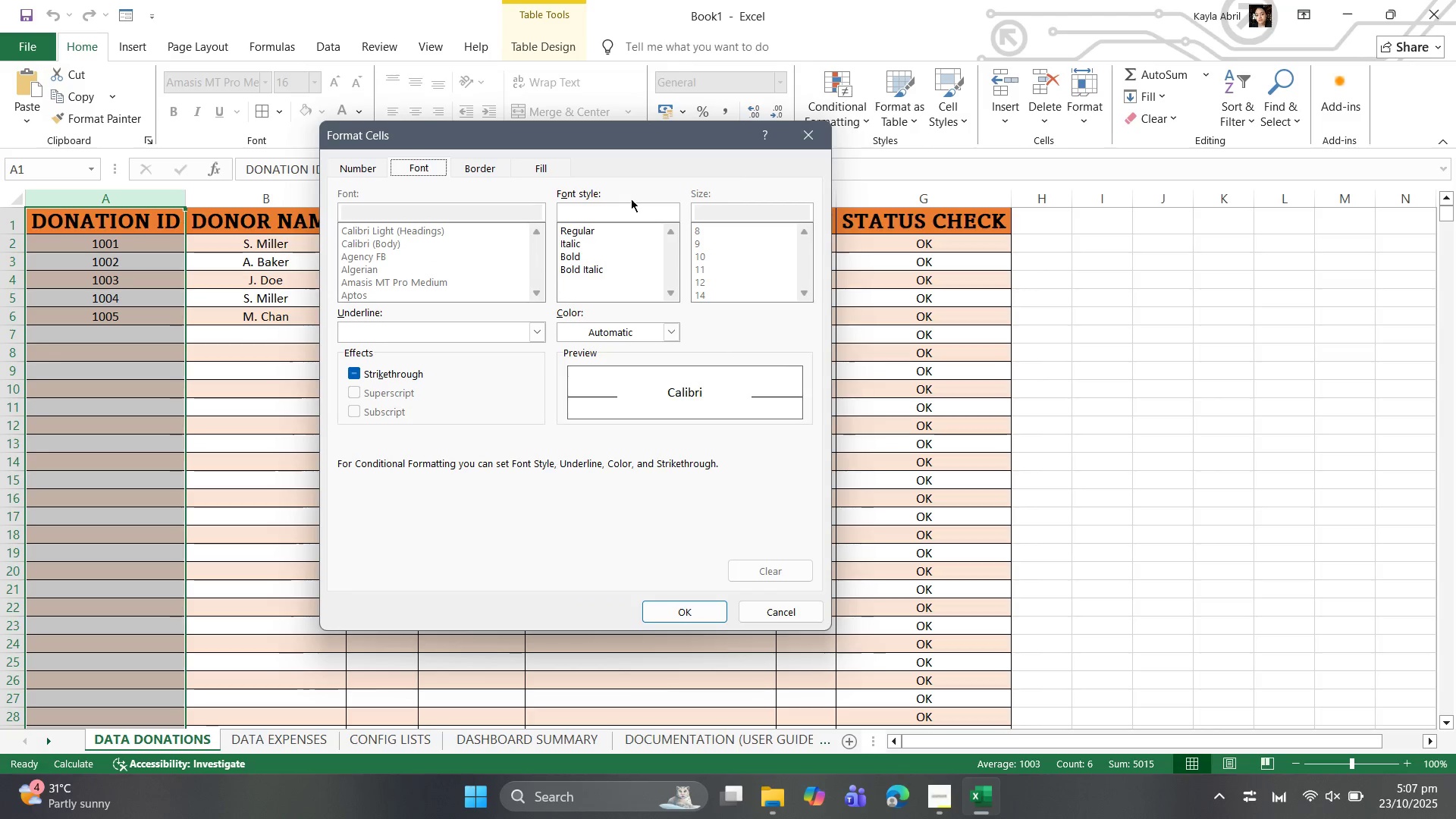 
left_click([356, 164])
 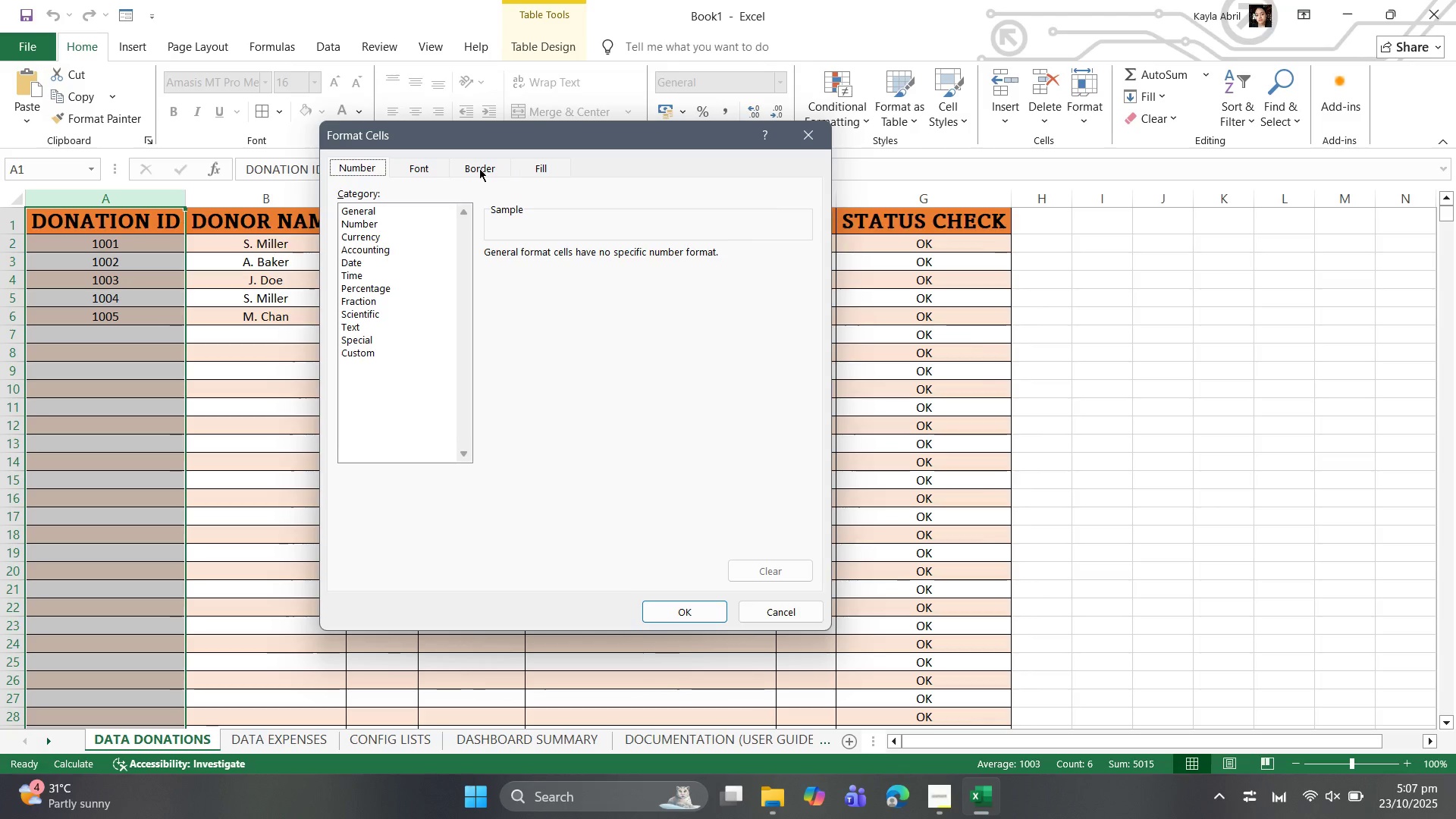 
left_click([479, 165])
 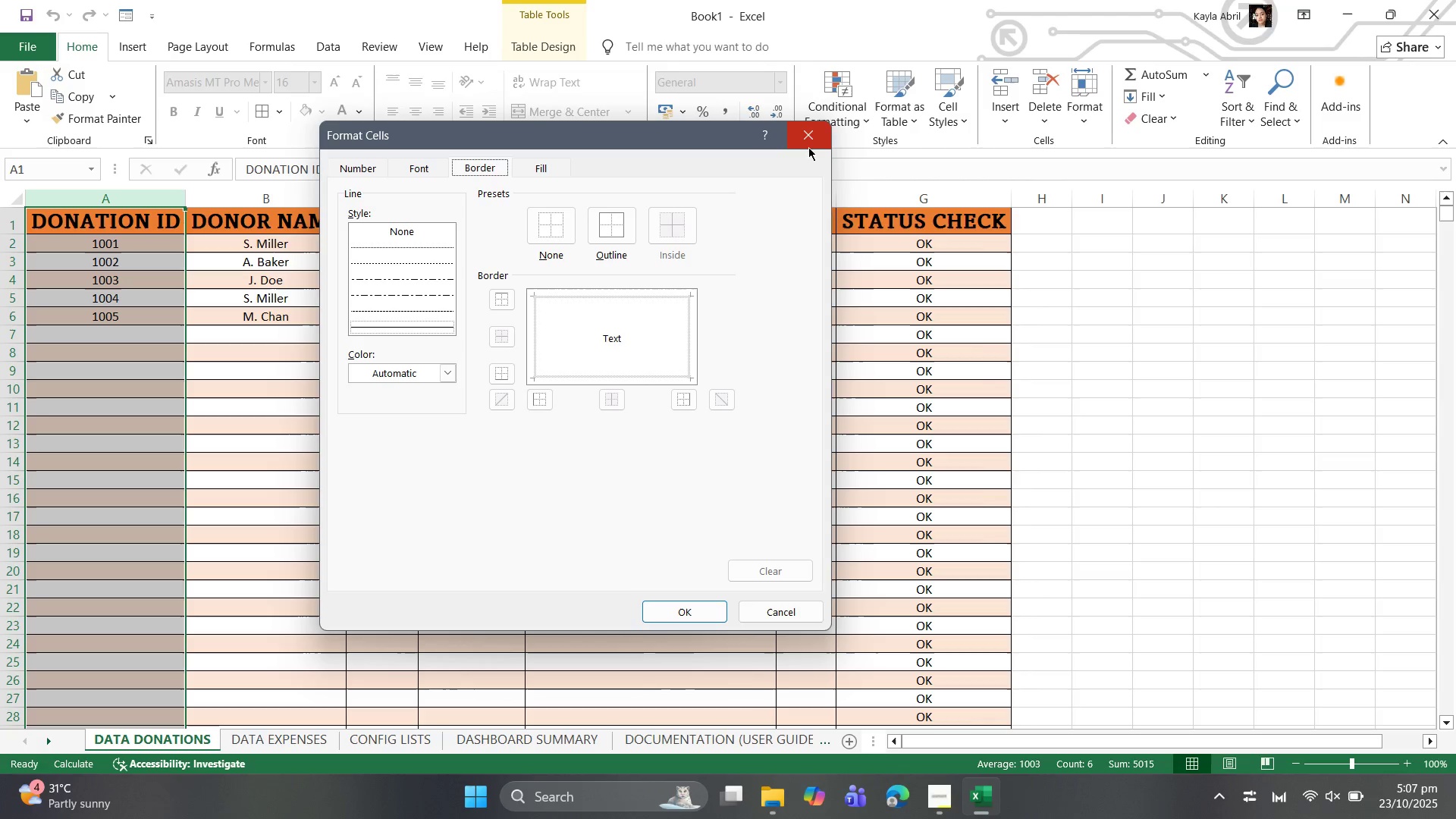 
left_click([815, 143])
 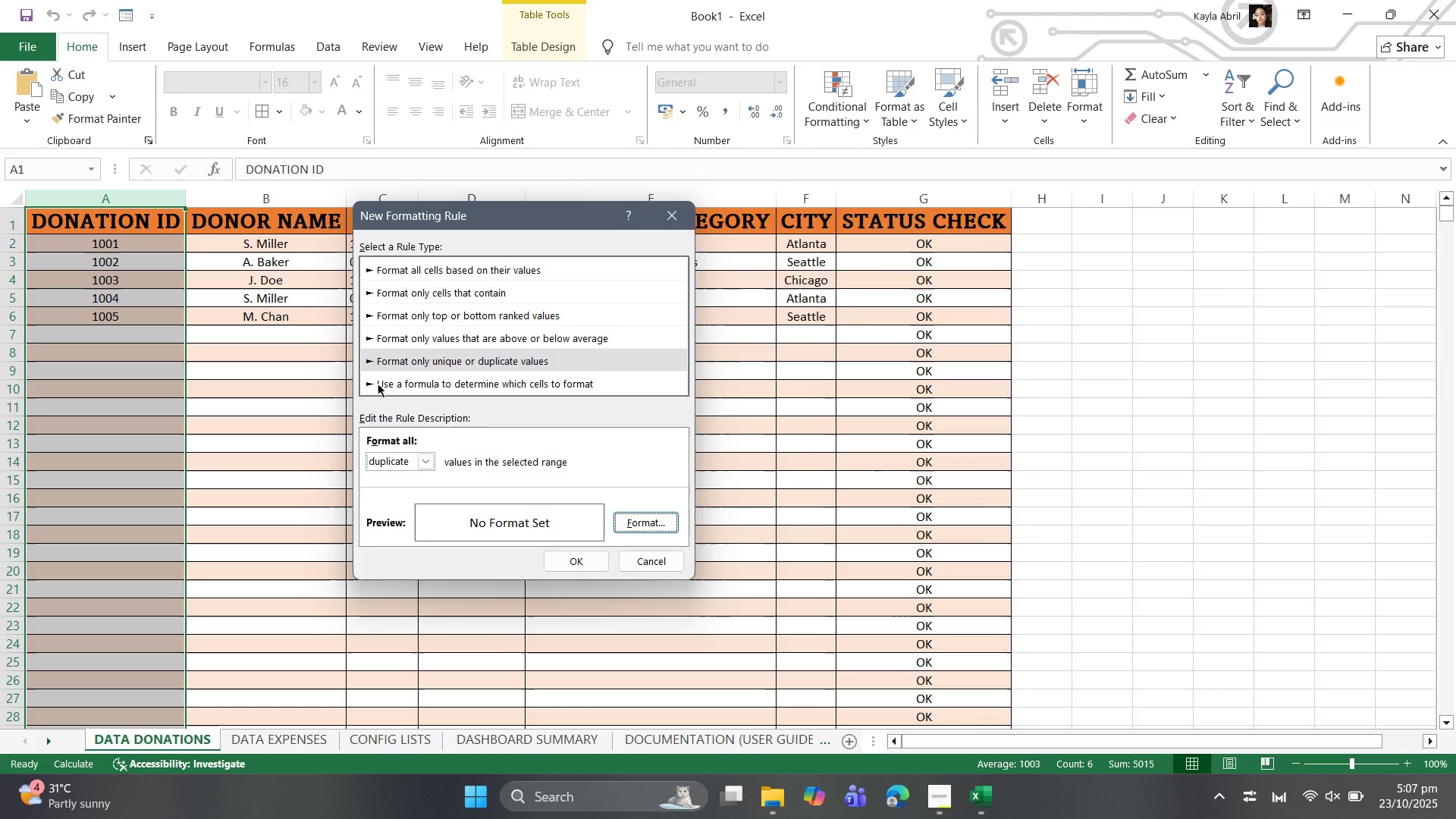 
left_click([378, 384])
 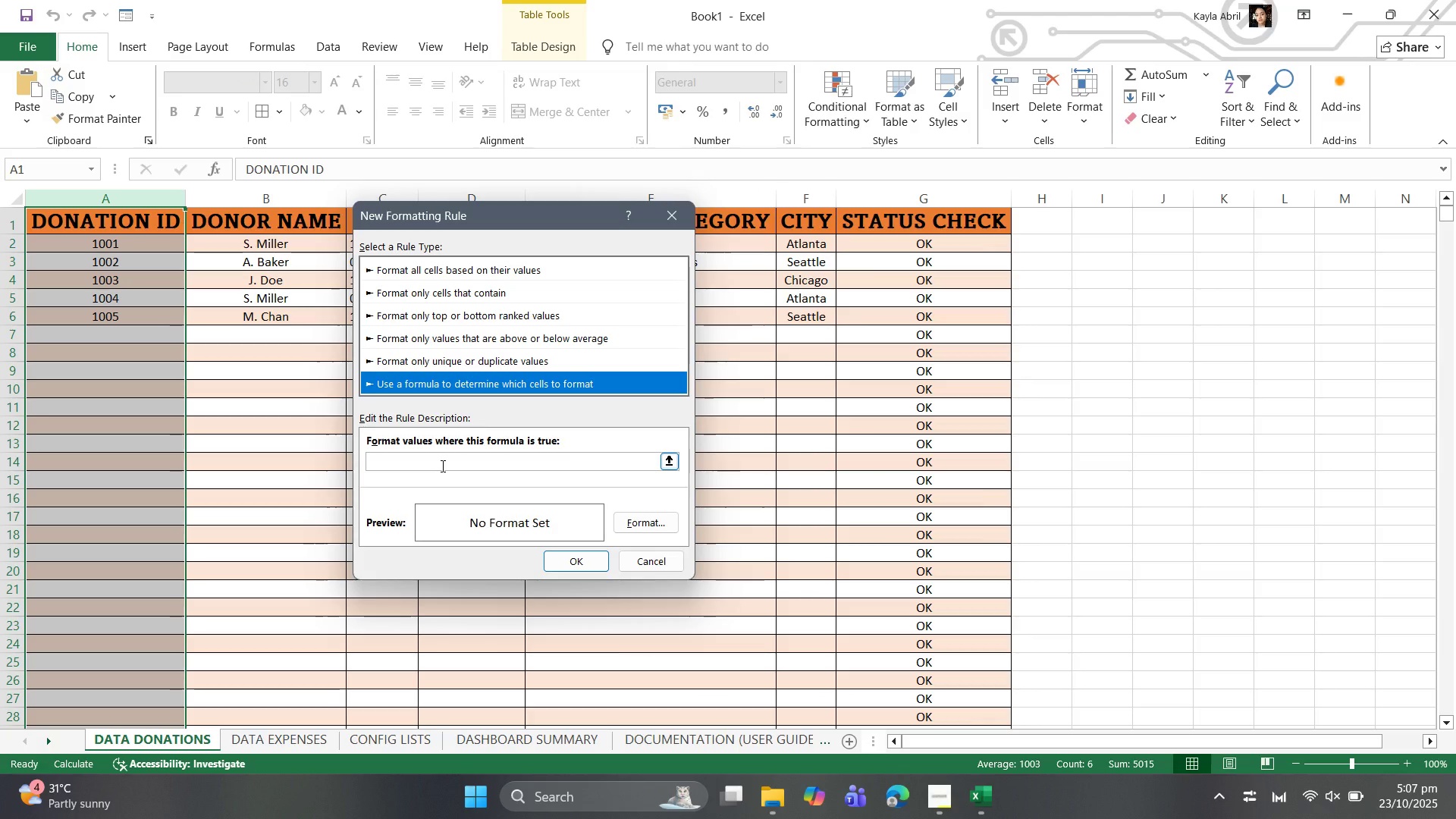 
left_click([441, 466])
 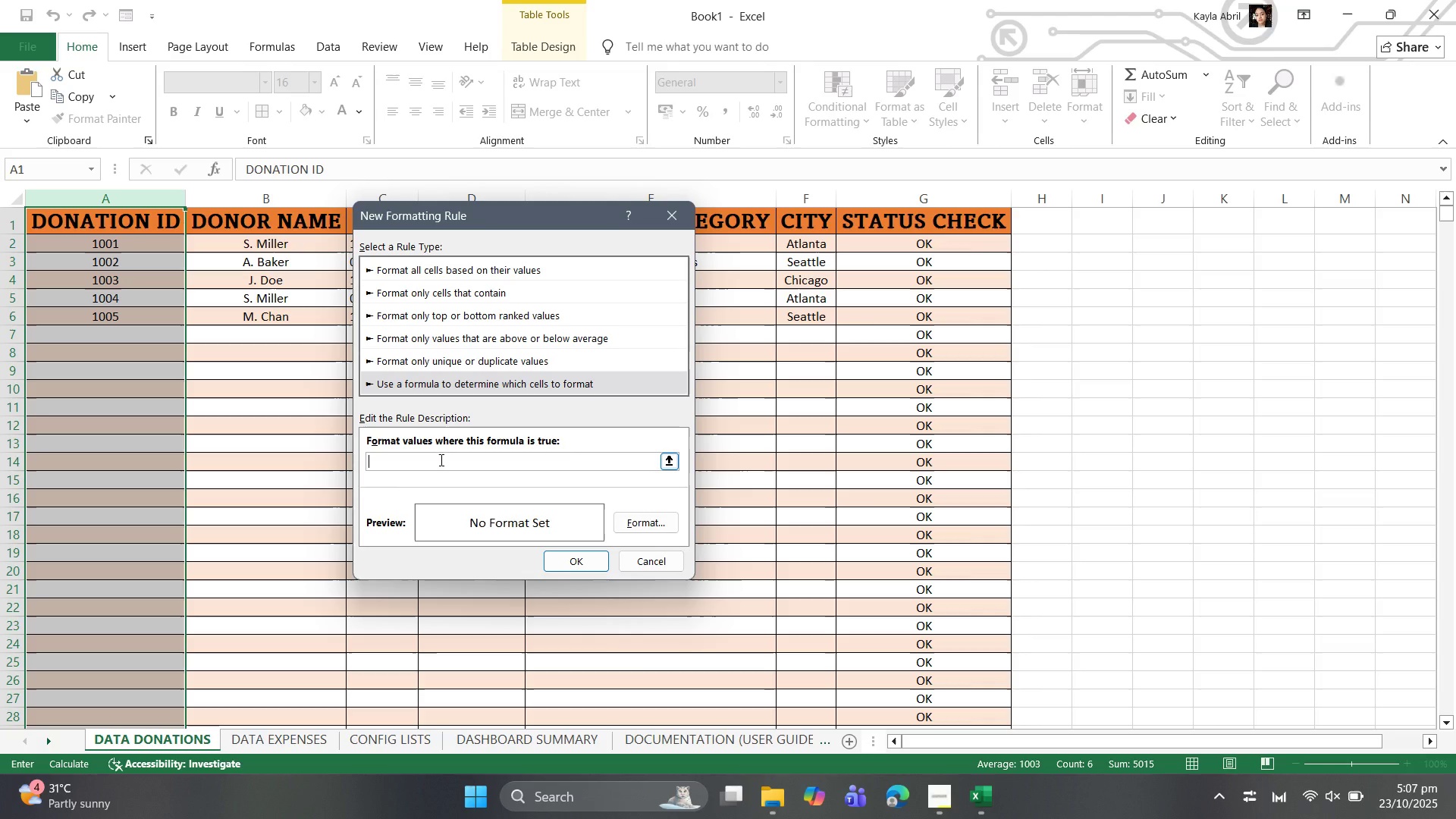 
wait(13.2)
 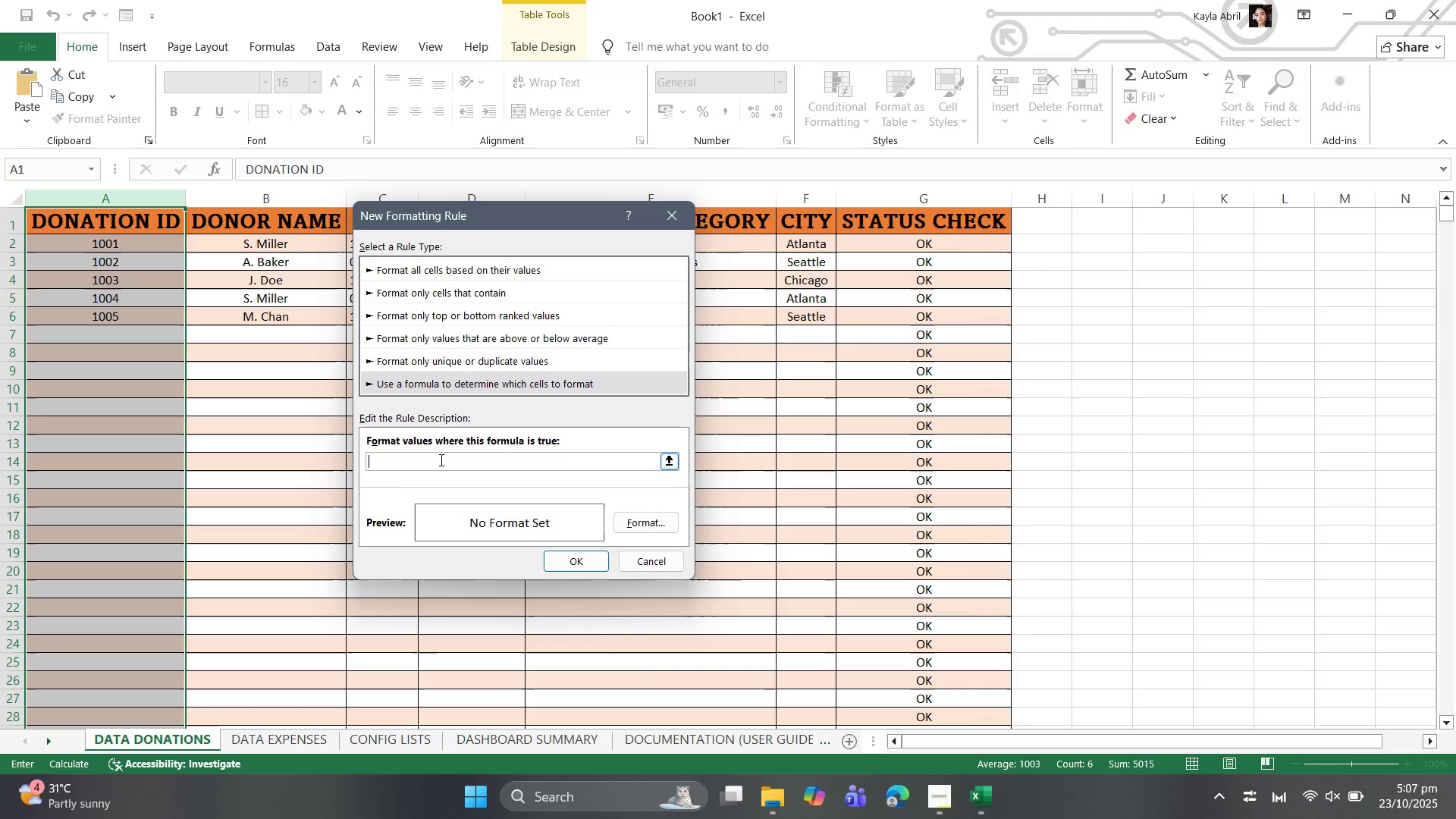 
left_click([924, 246])
 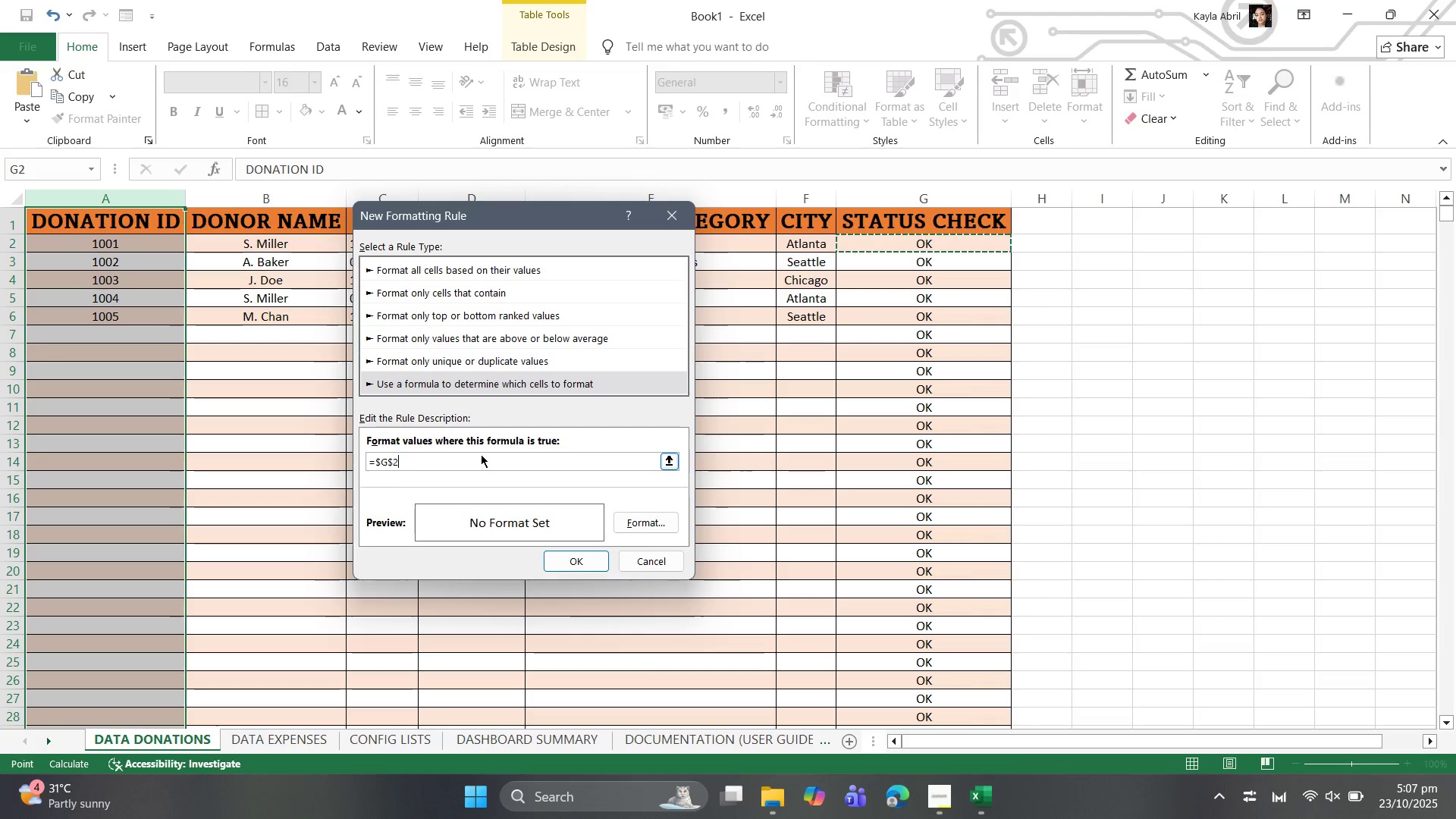 
wait(7.78)
 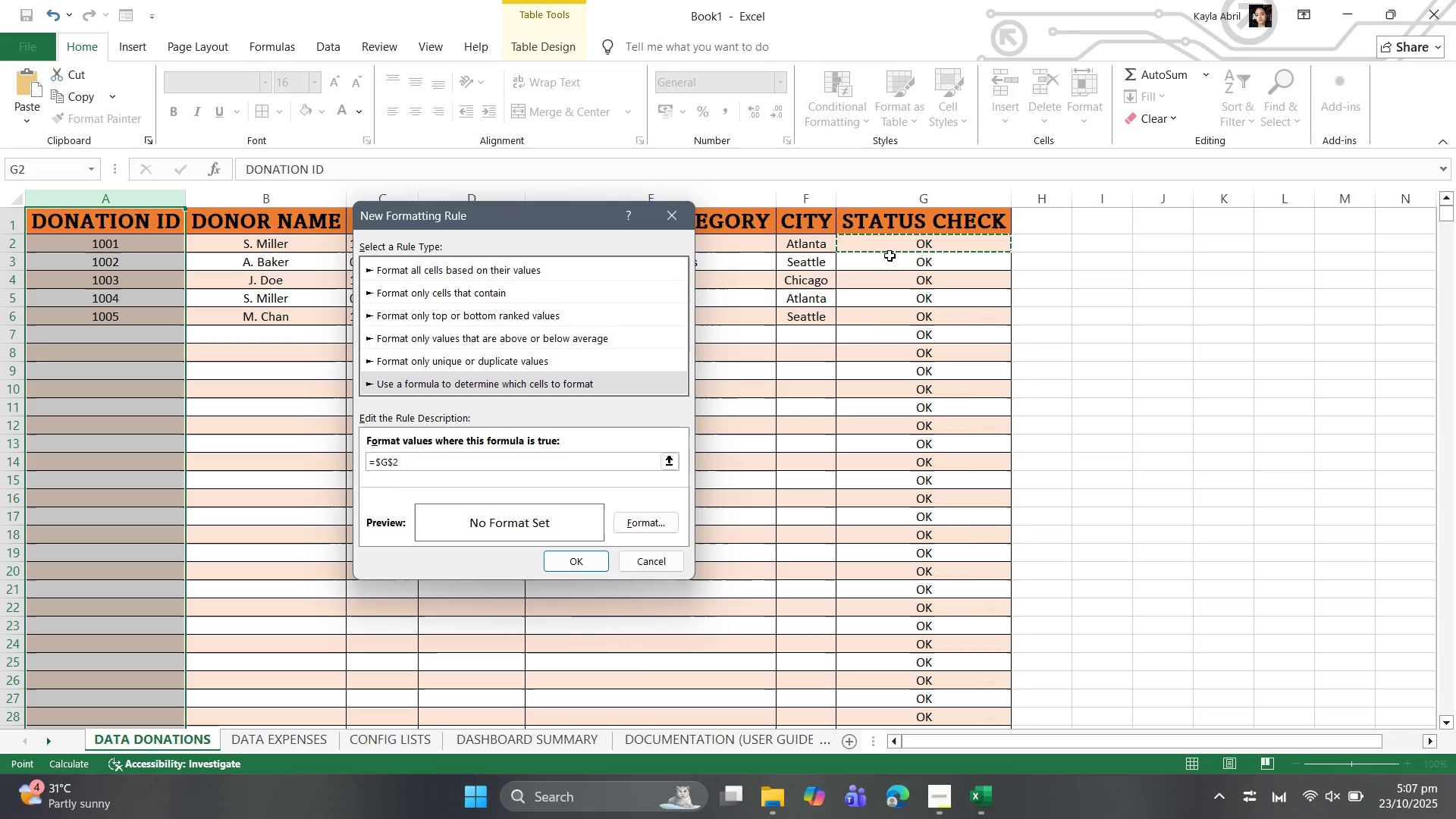 
hold_key(key=Backspace, duration=1.24)
 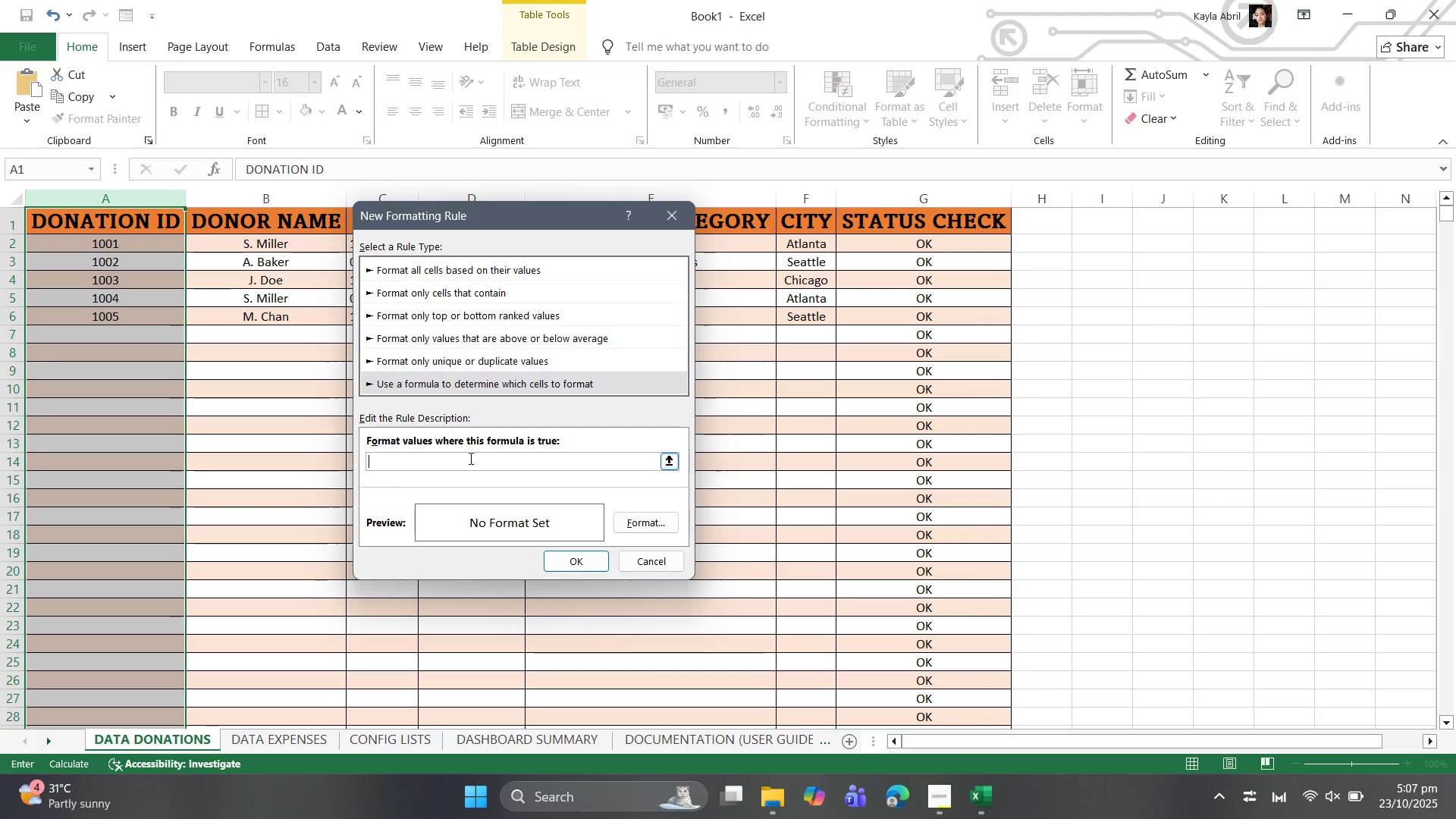 
key(Backspace)
 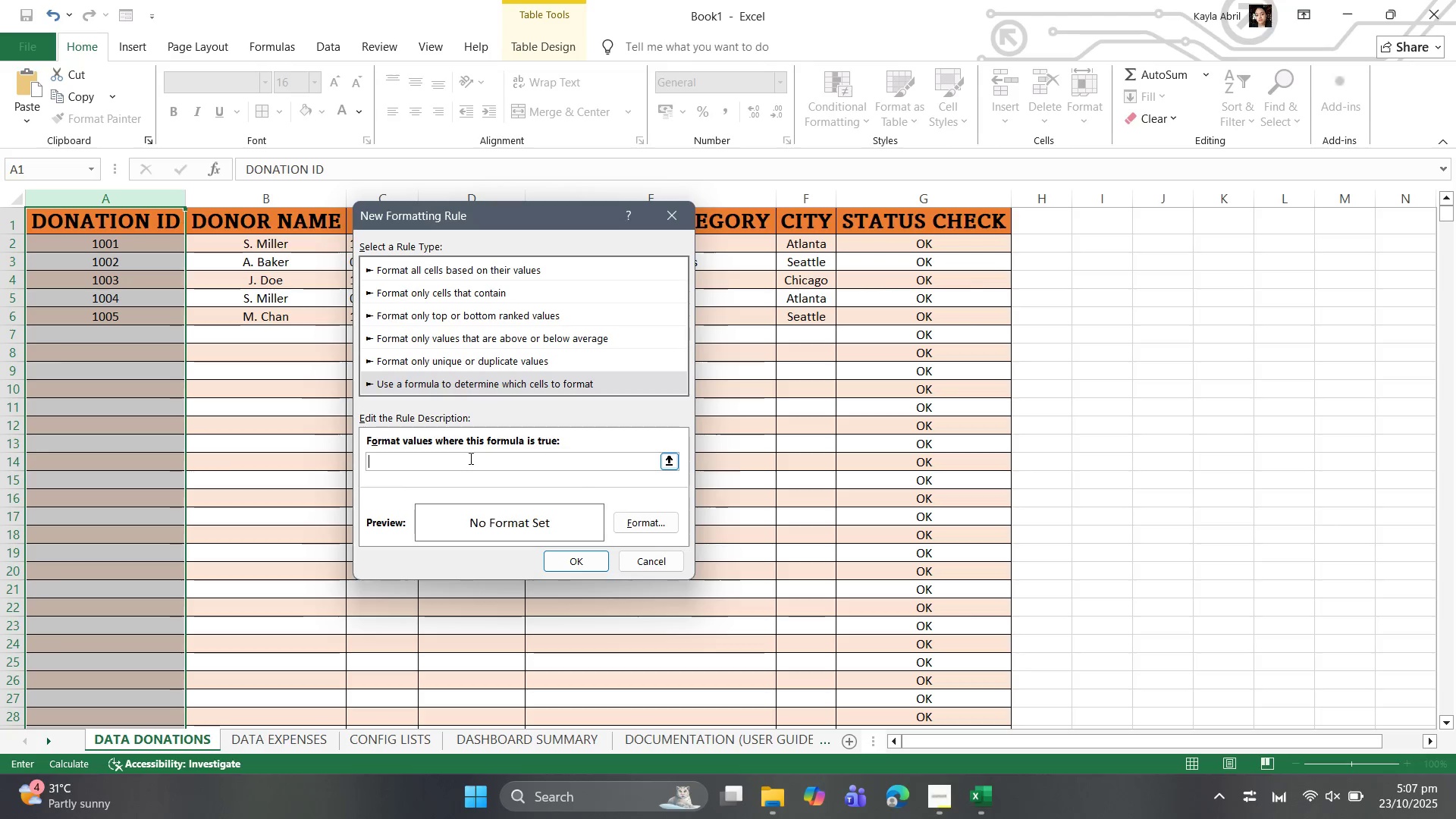 
key(Backspace)
 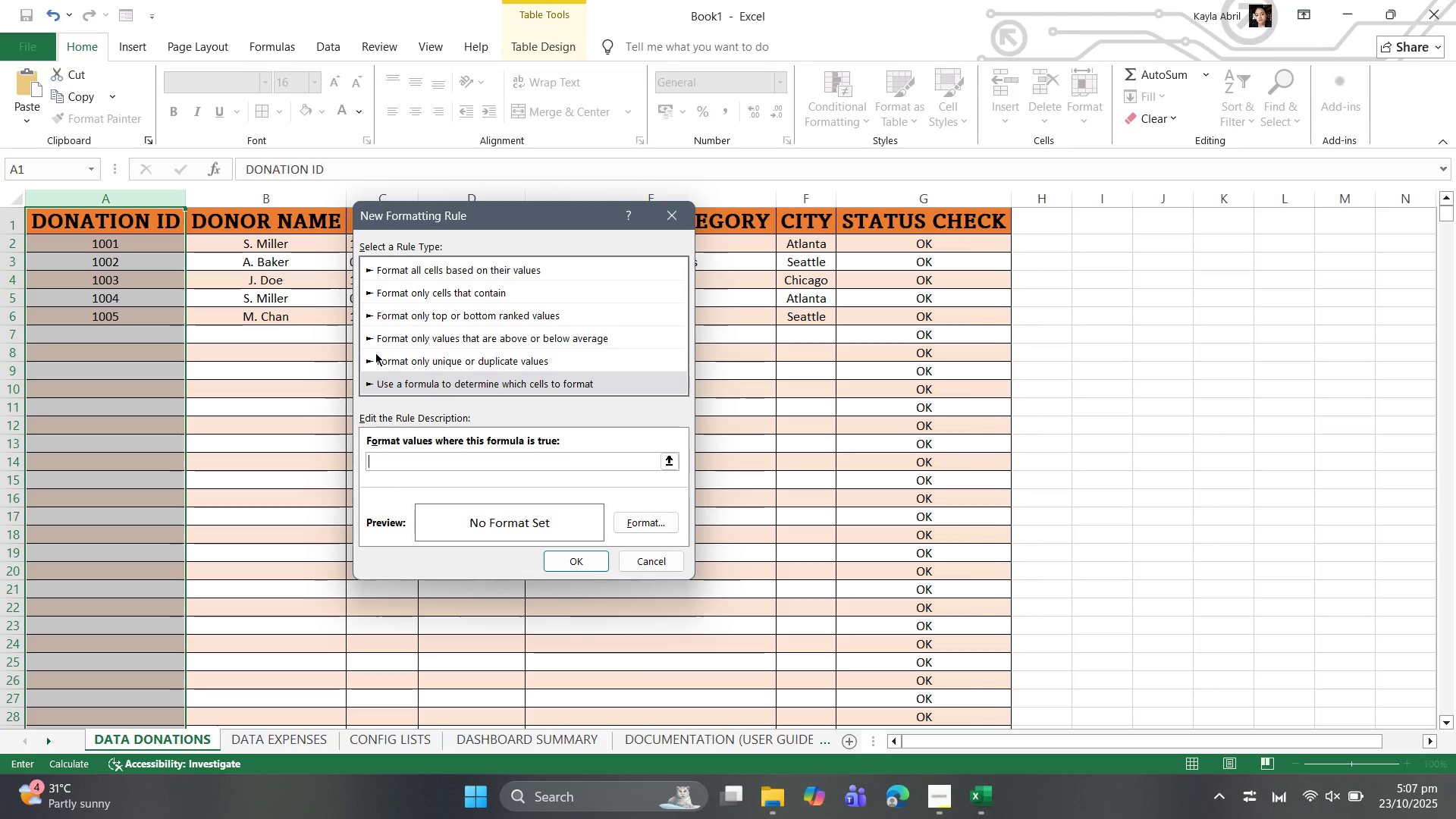 
left_click([374, 363])
 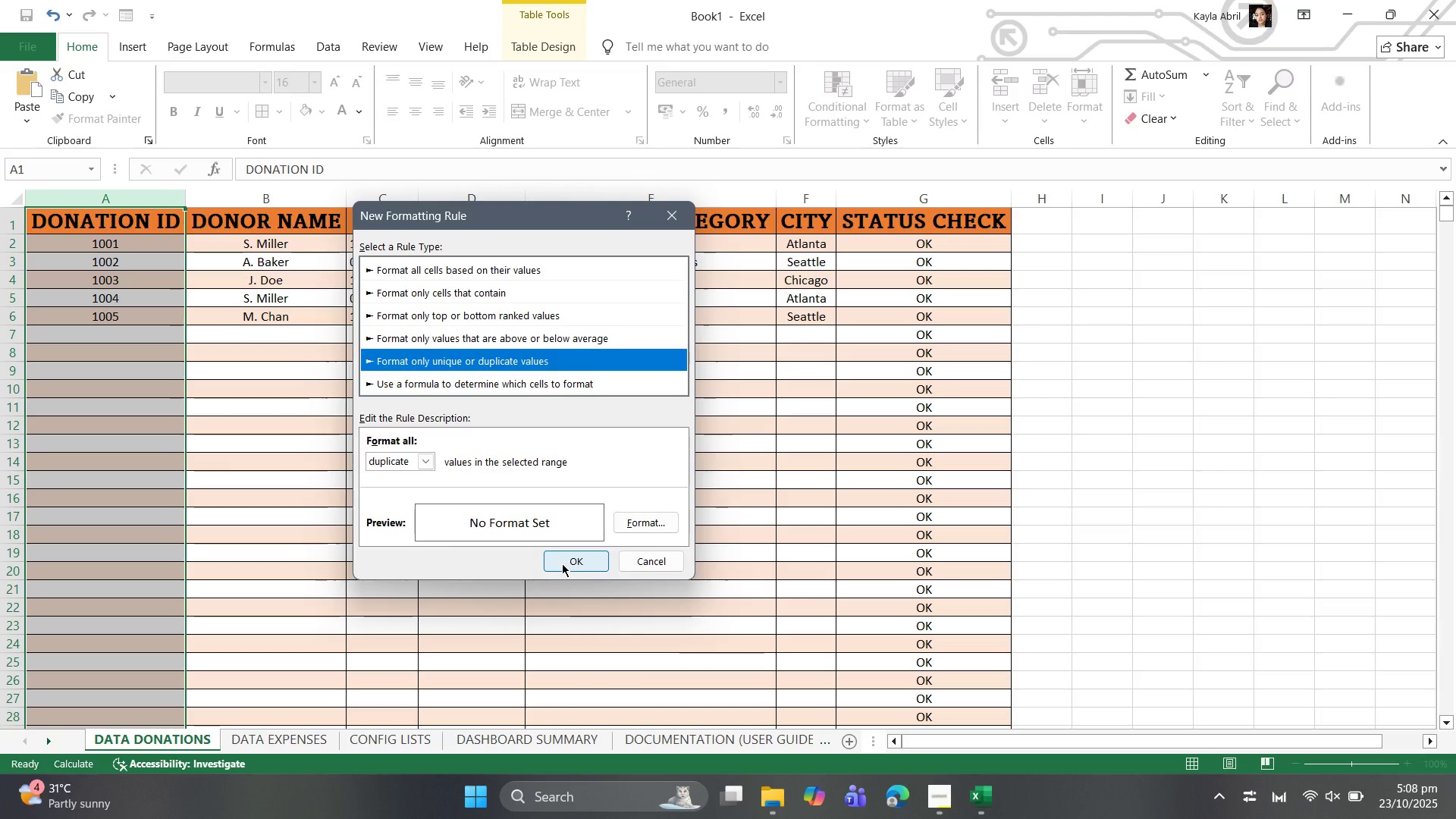 
wait(12.13)
 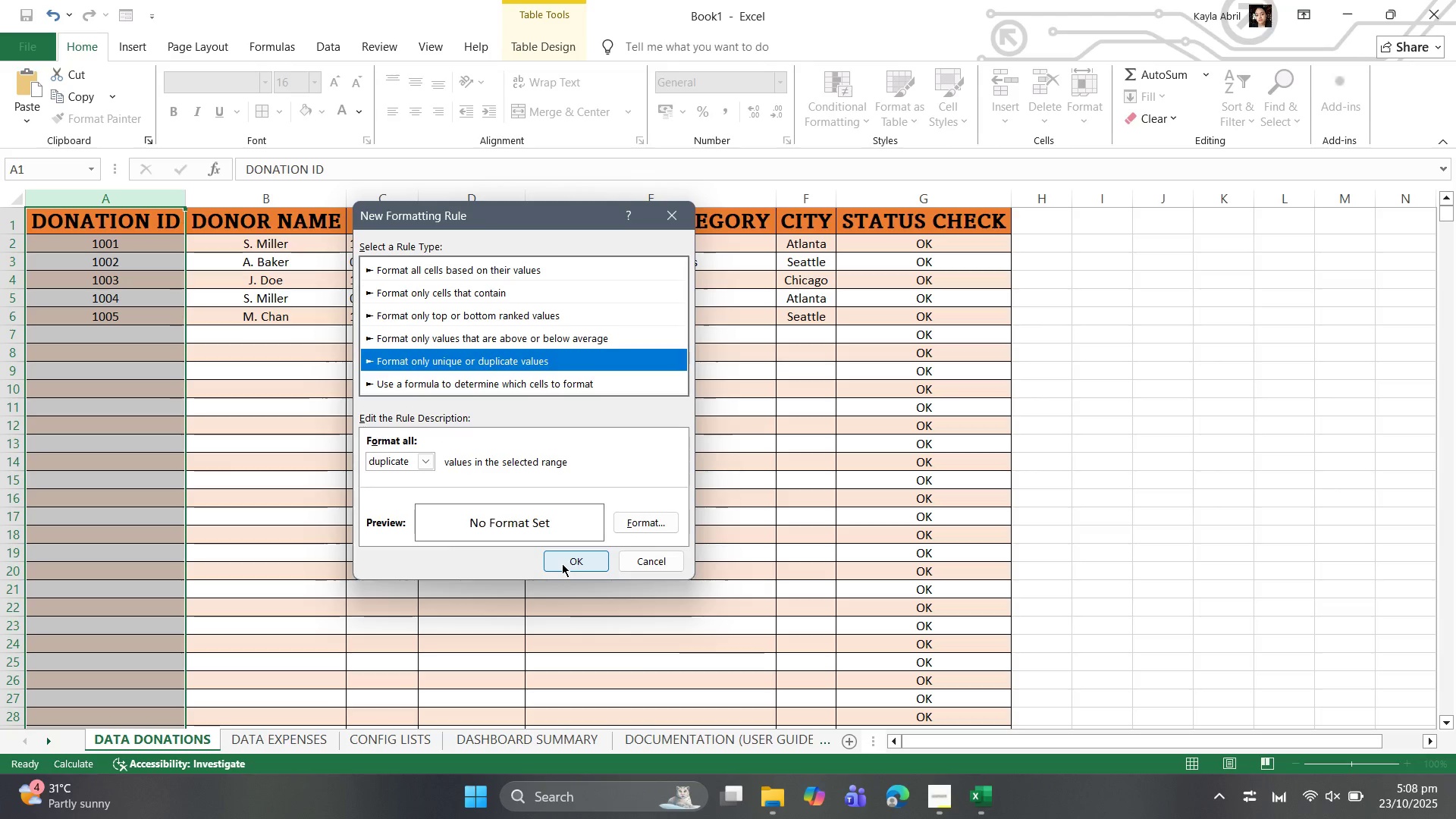 
left_click([626, 528])
 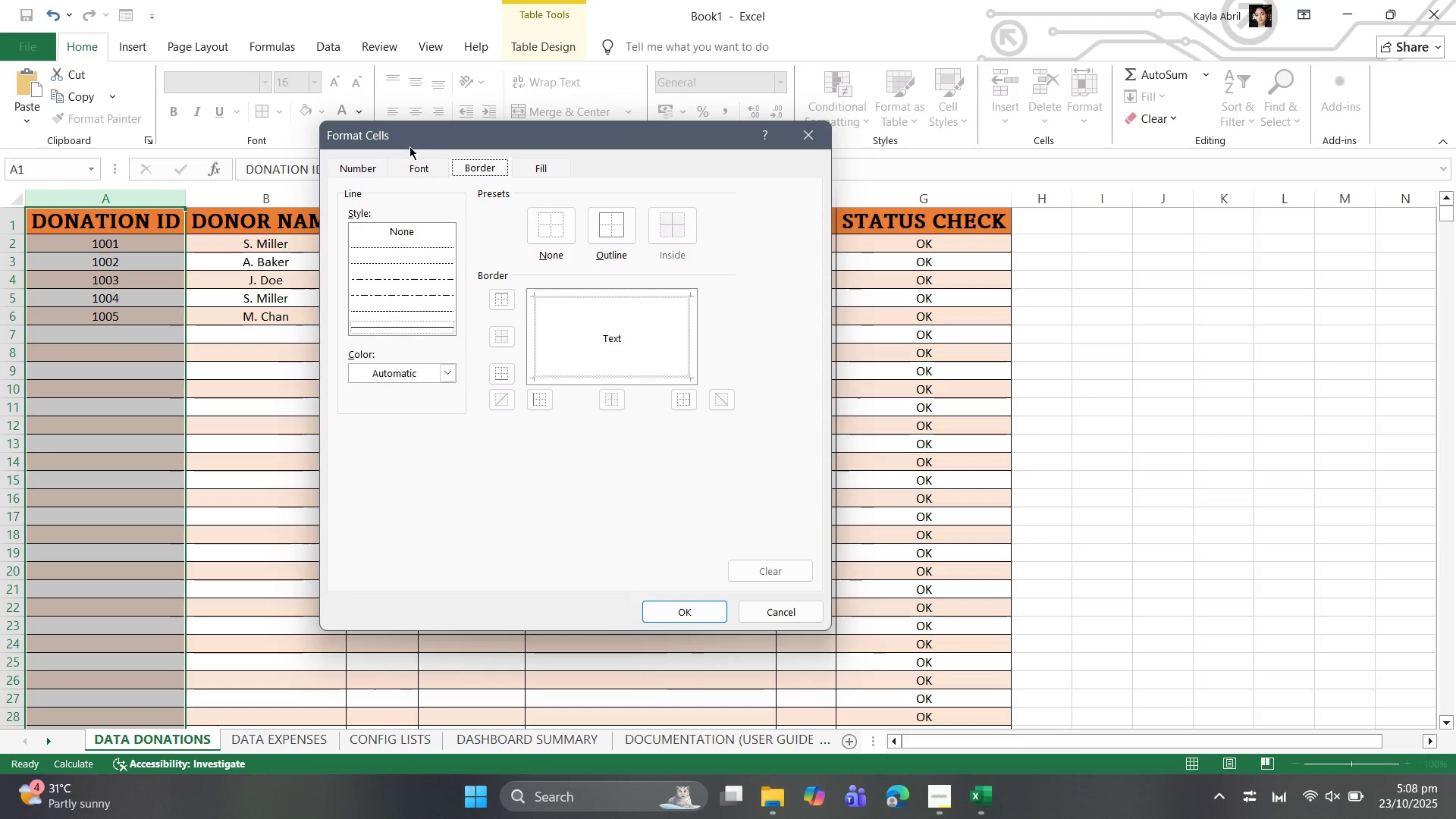 
left_click([436, 169])
 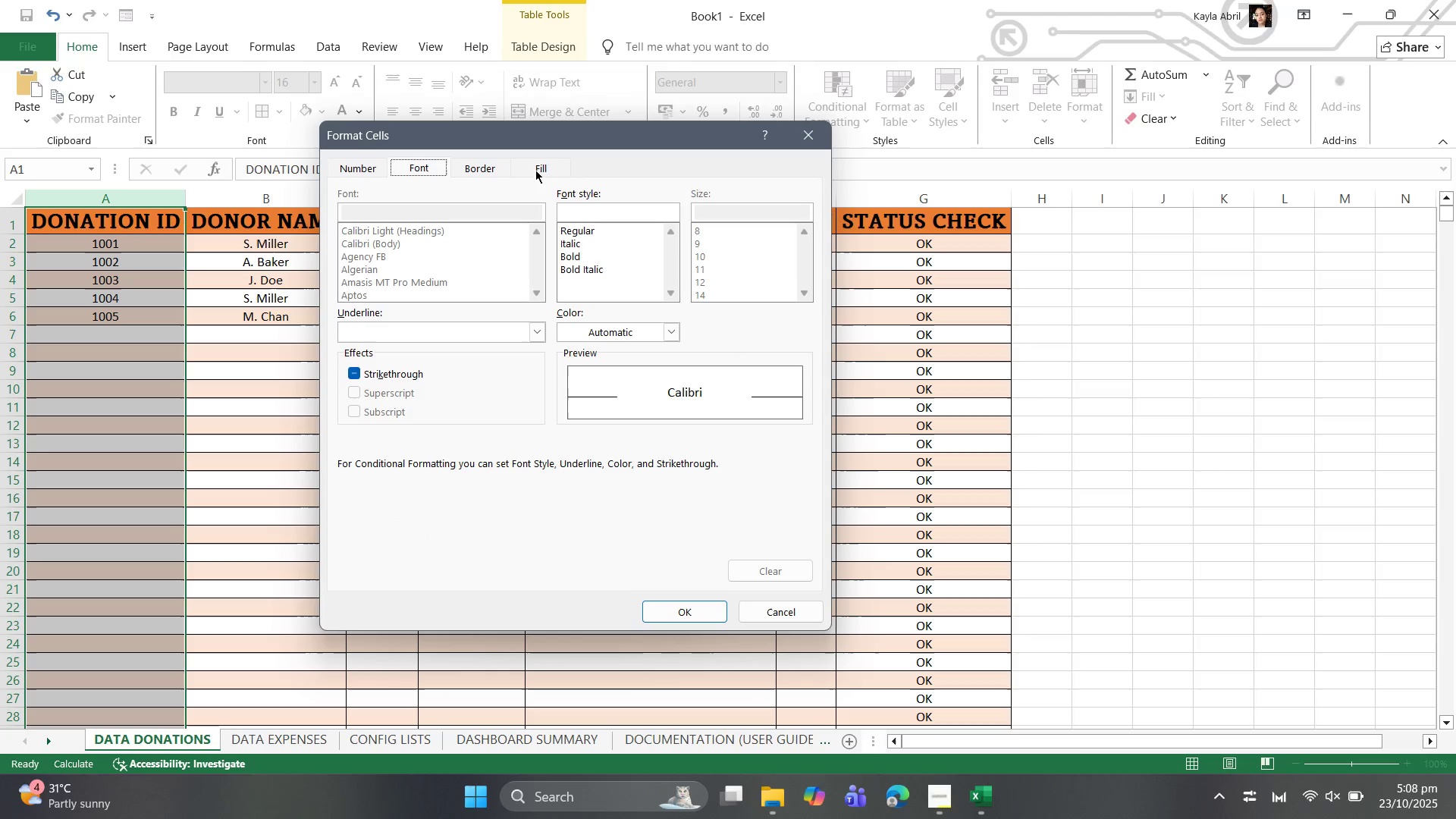 
left_click([535, 168])
 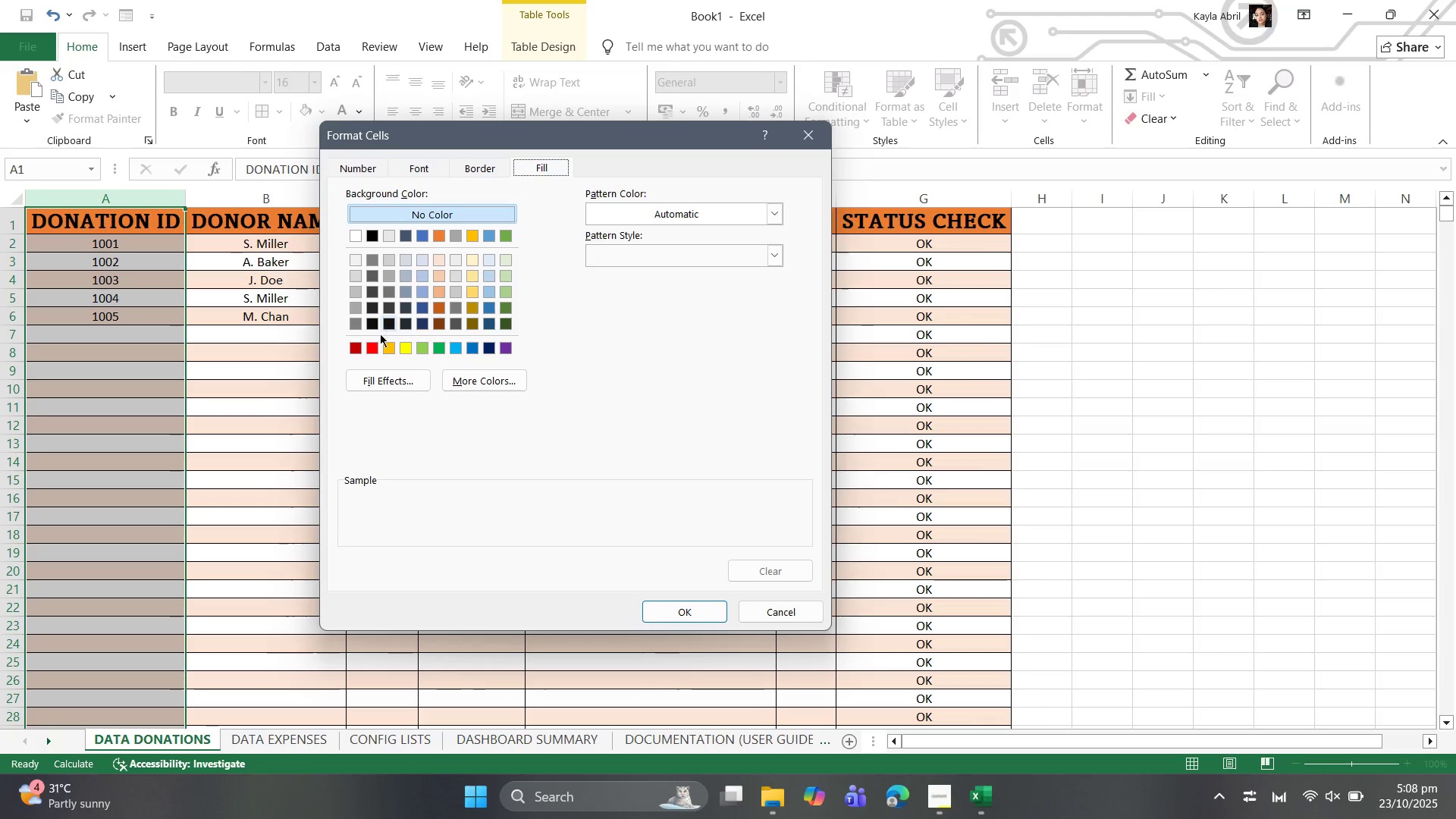 
left_click([372, 349])
 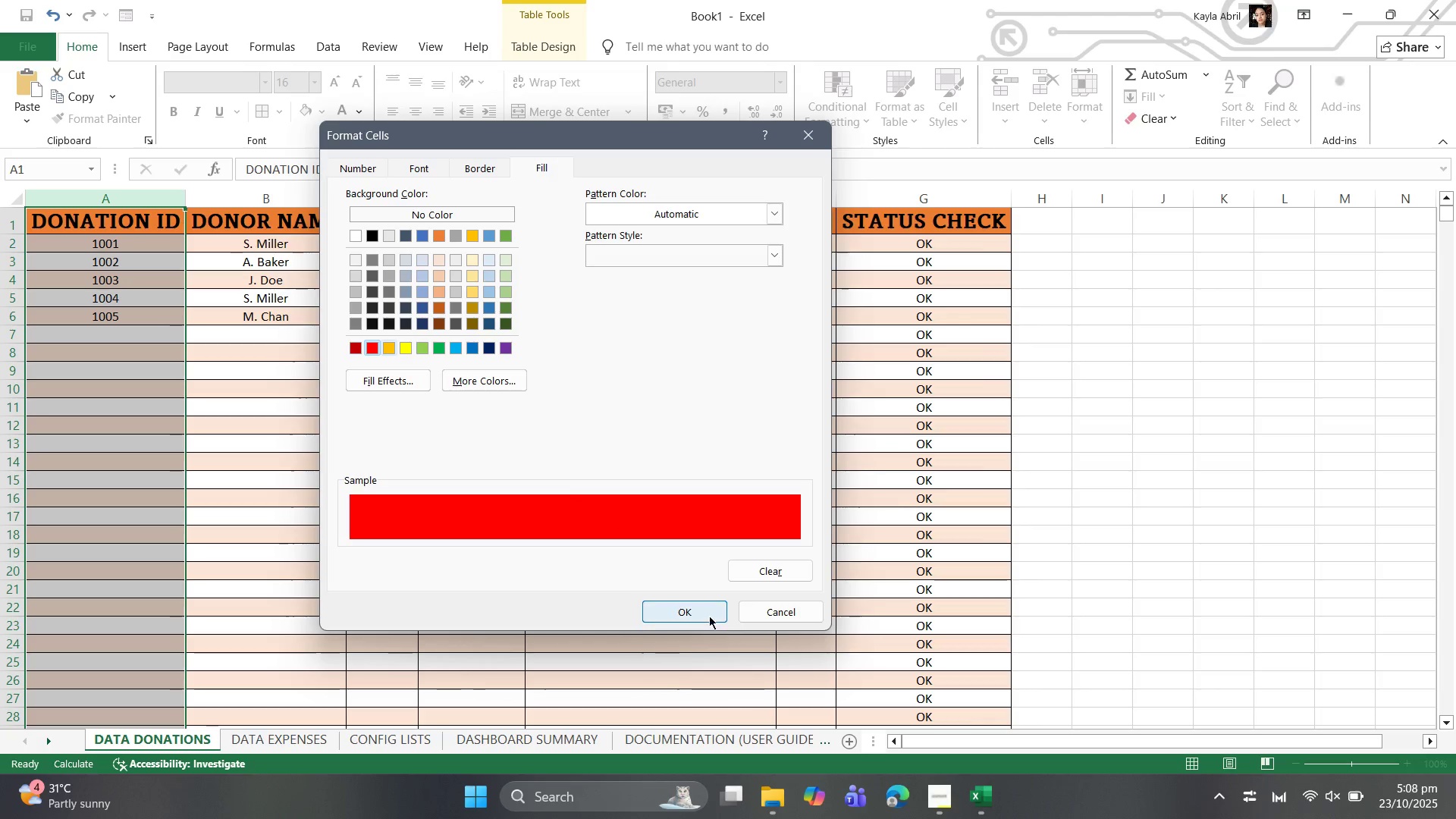 
left_click([709, 612])
 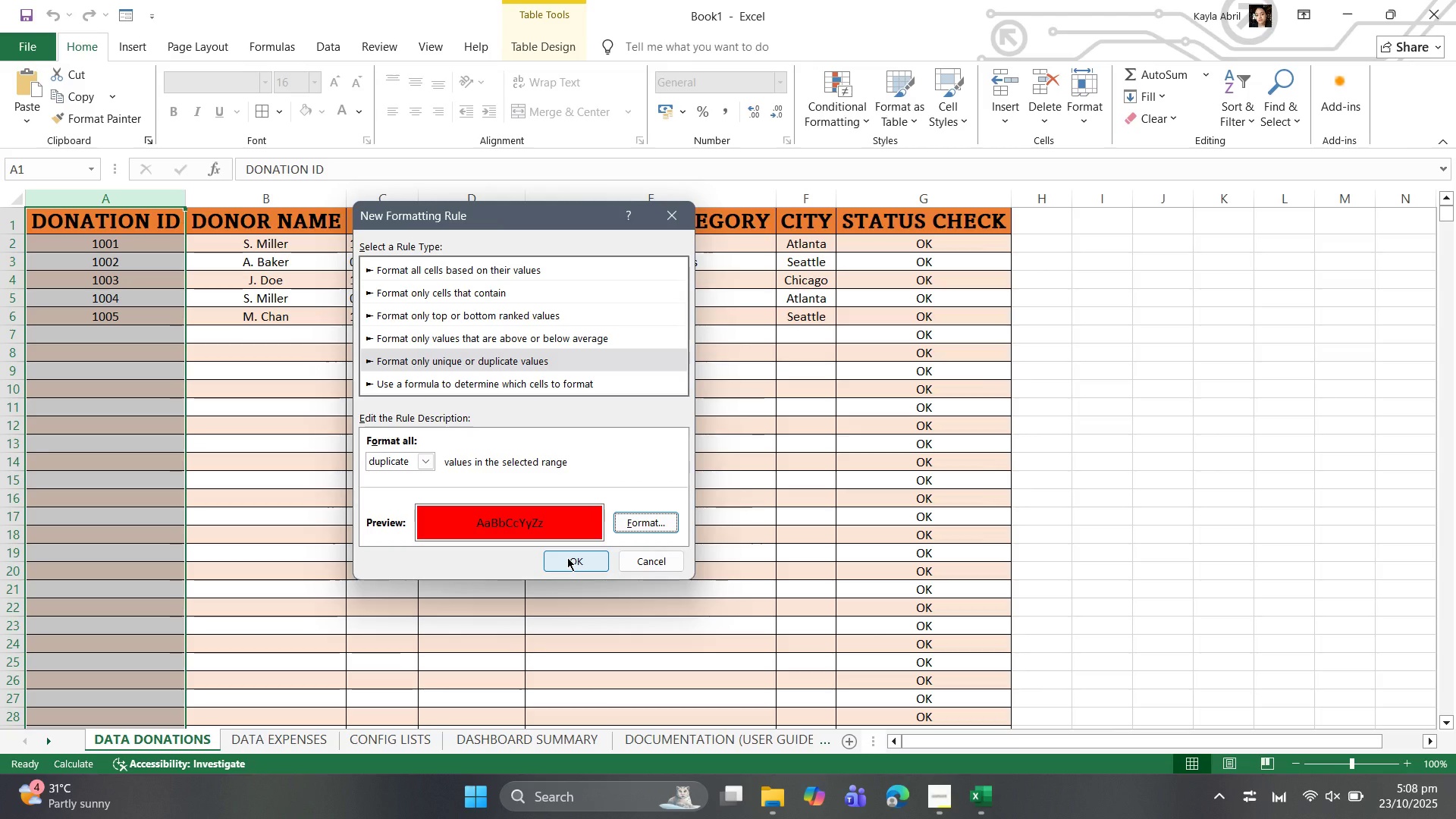 
left_click([567, 557])
 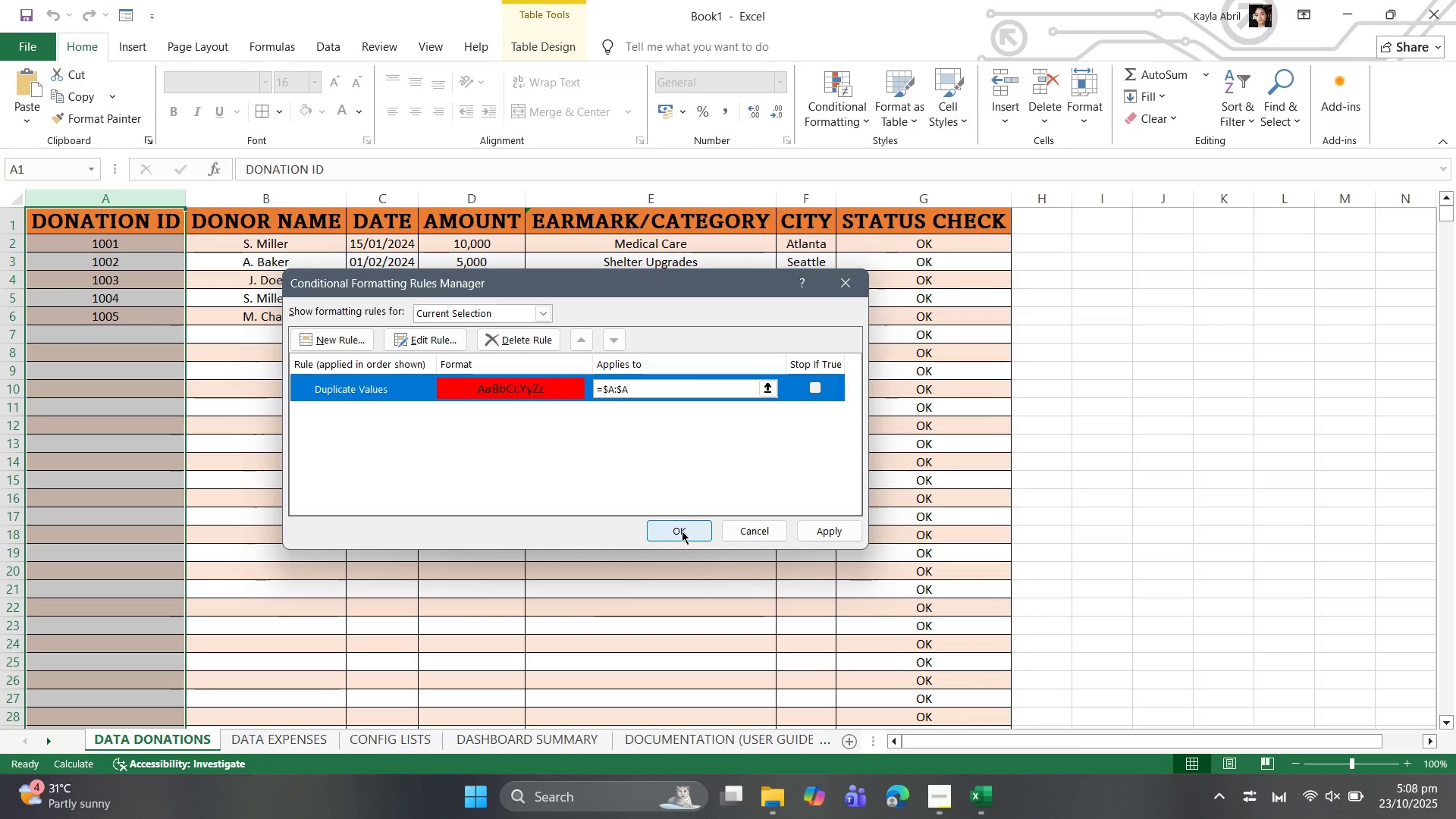 
wait(6.03)
 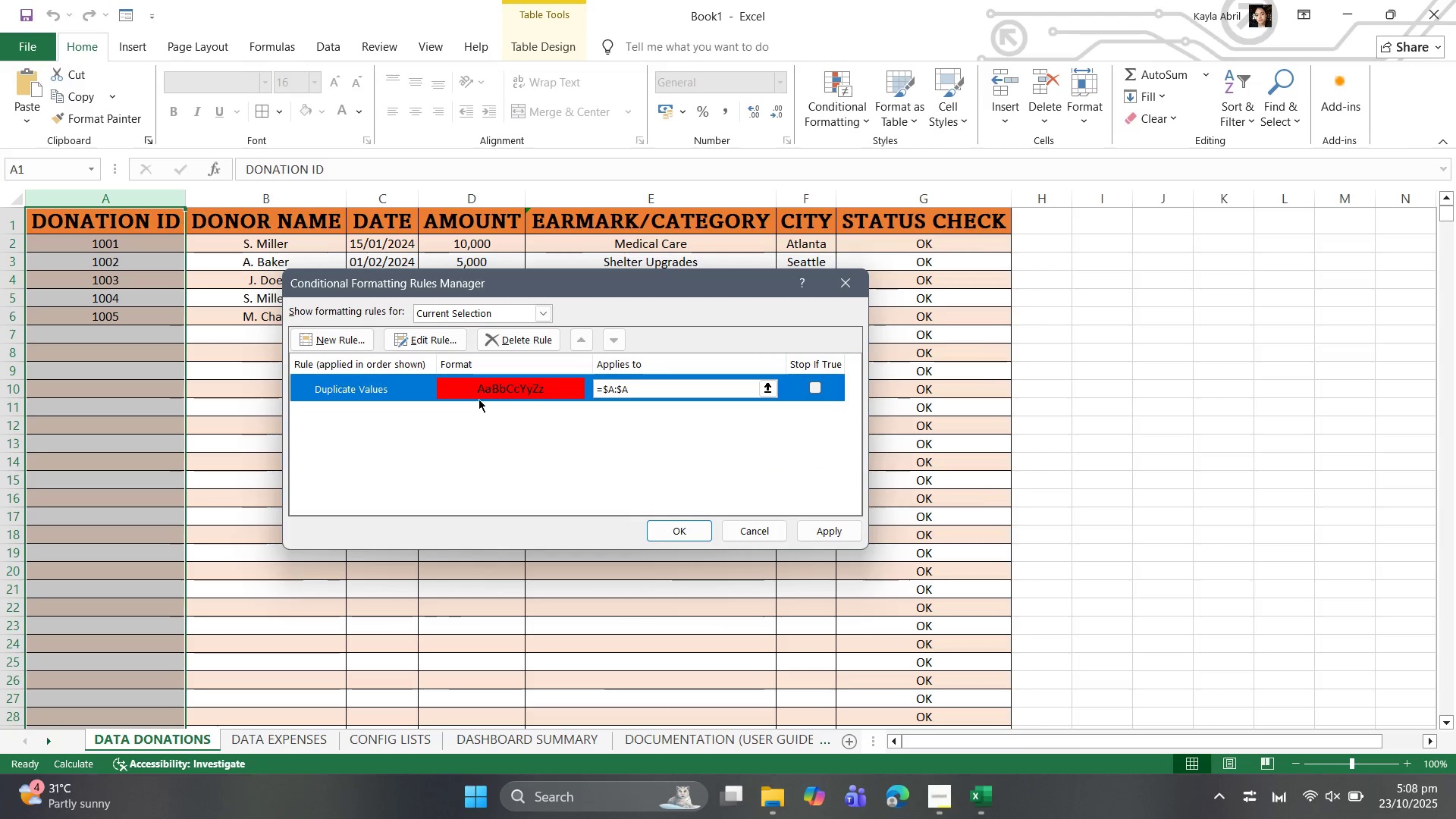 
left_click([682, 531])
 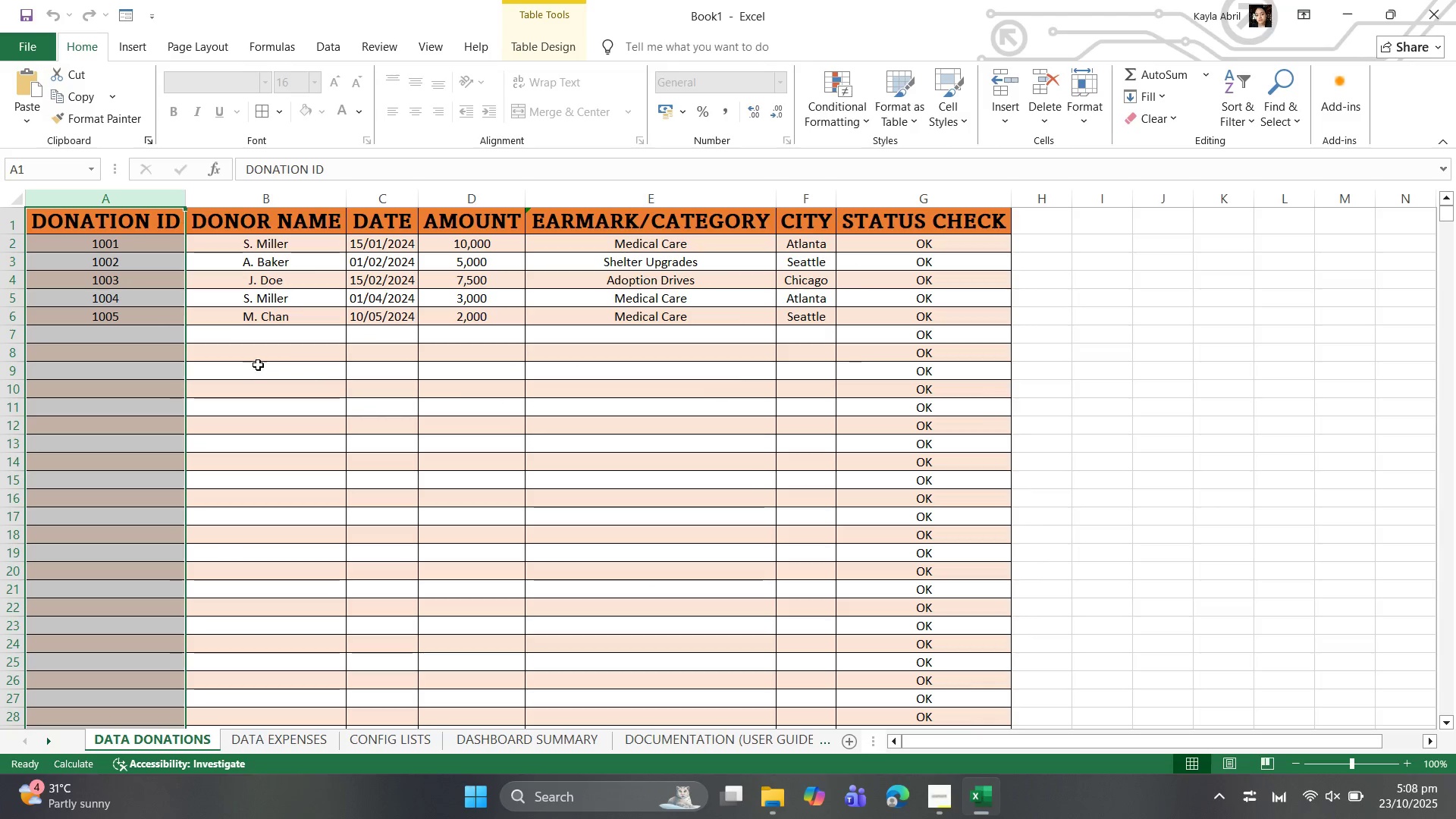 
left_click([256, 360])
 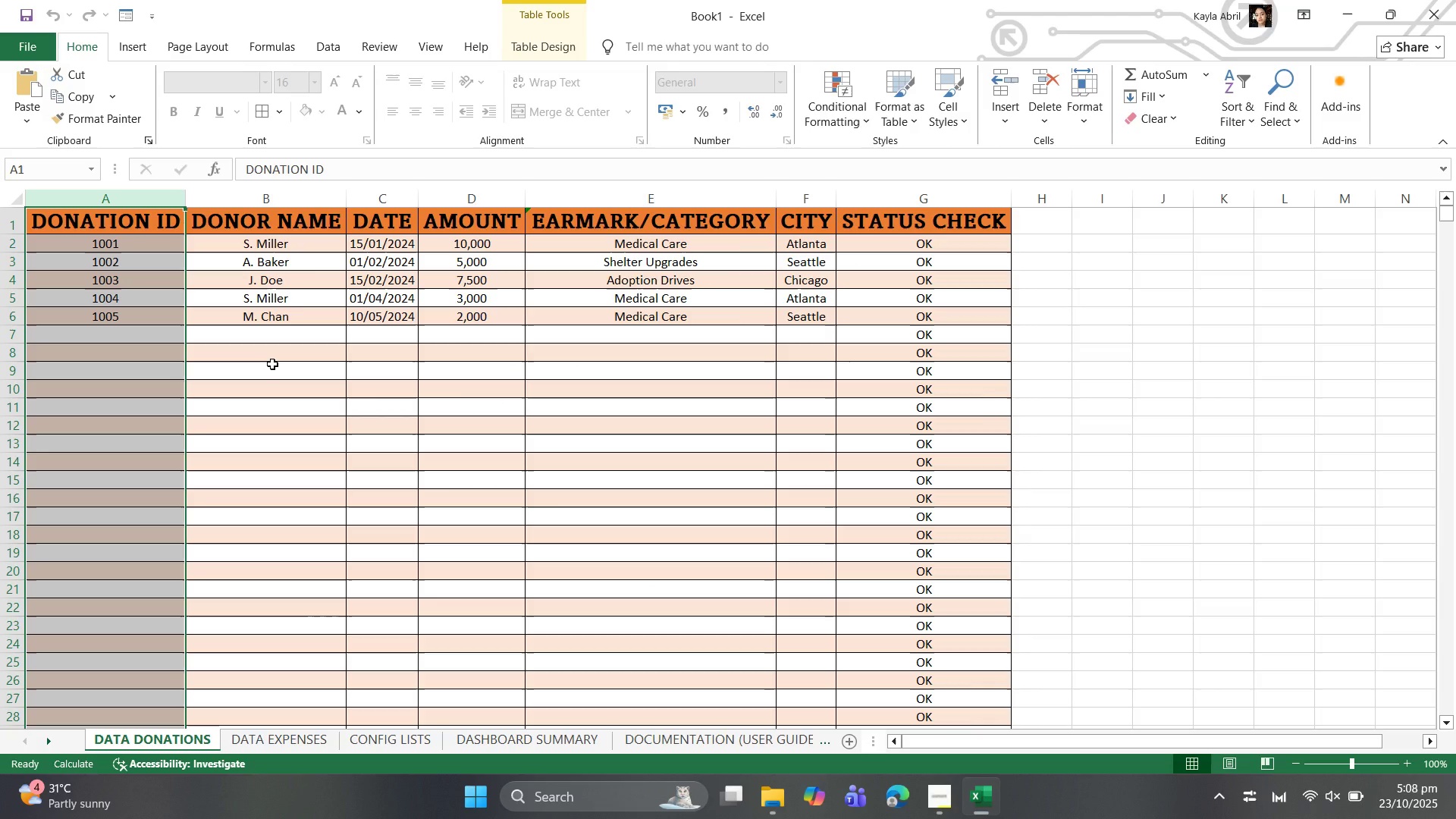 
left_click([272, 364])
 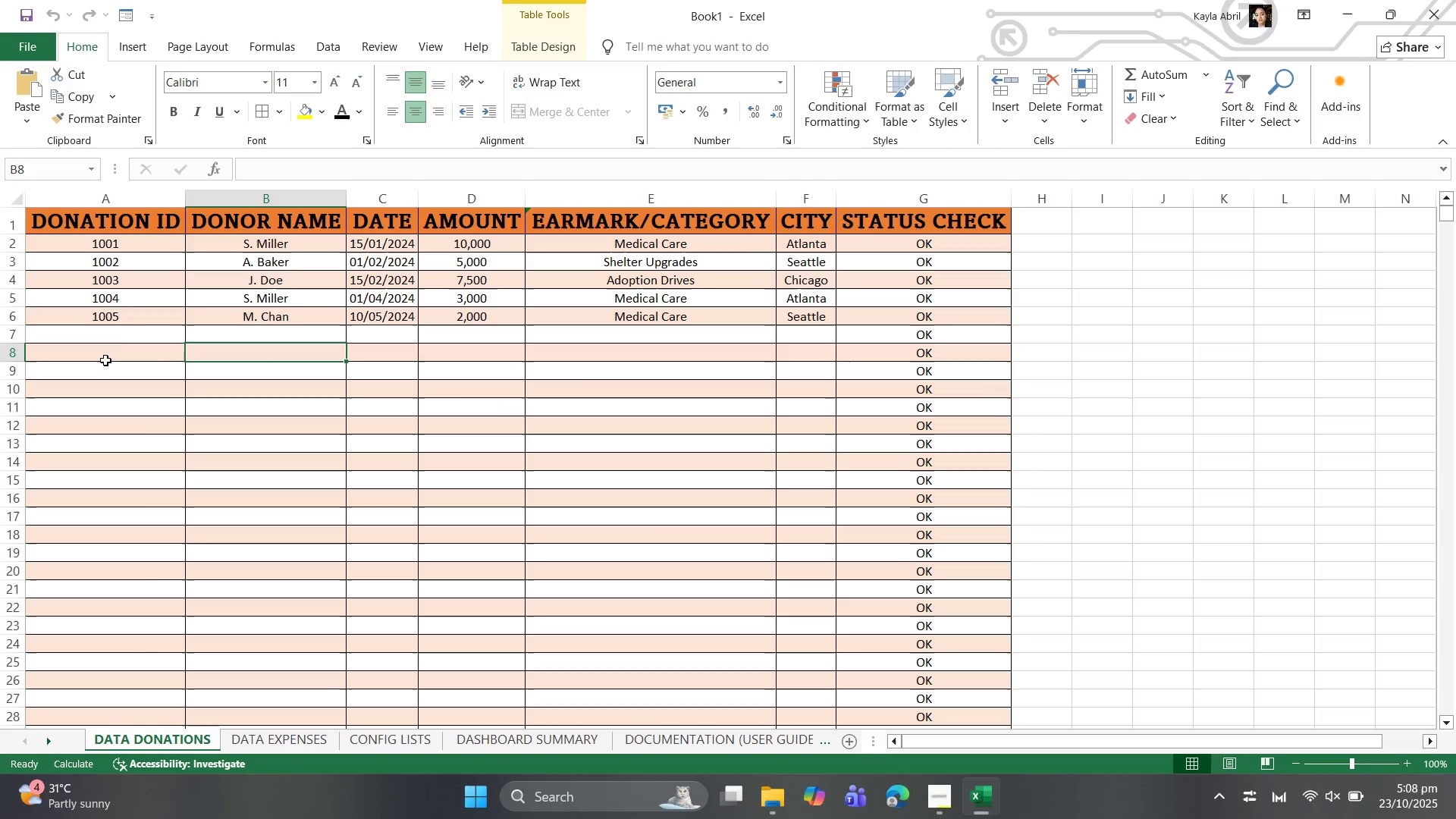 
left_click([118, 339])
 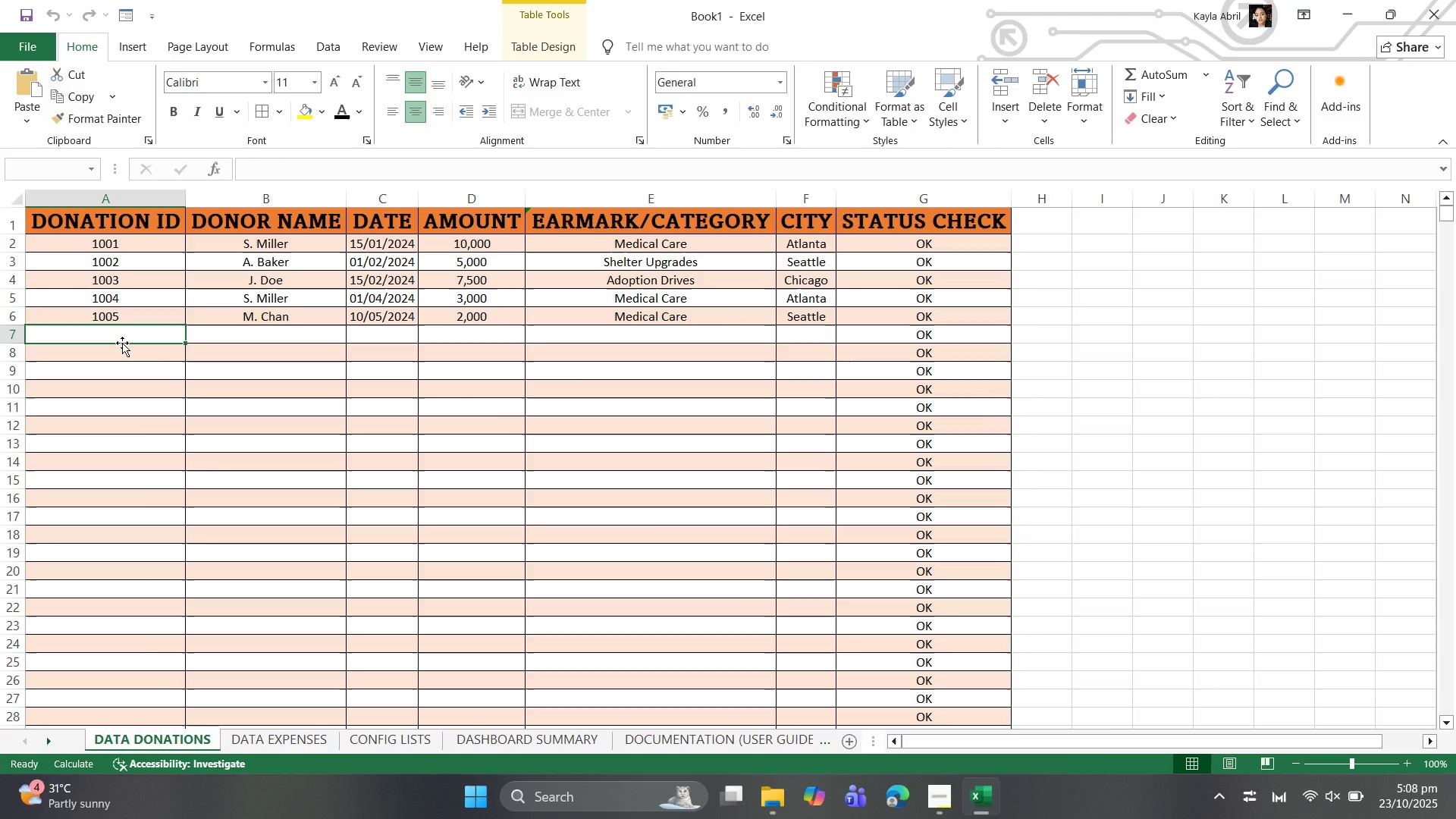 
type(1002)
 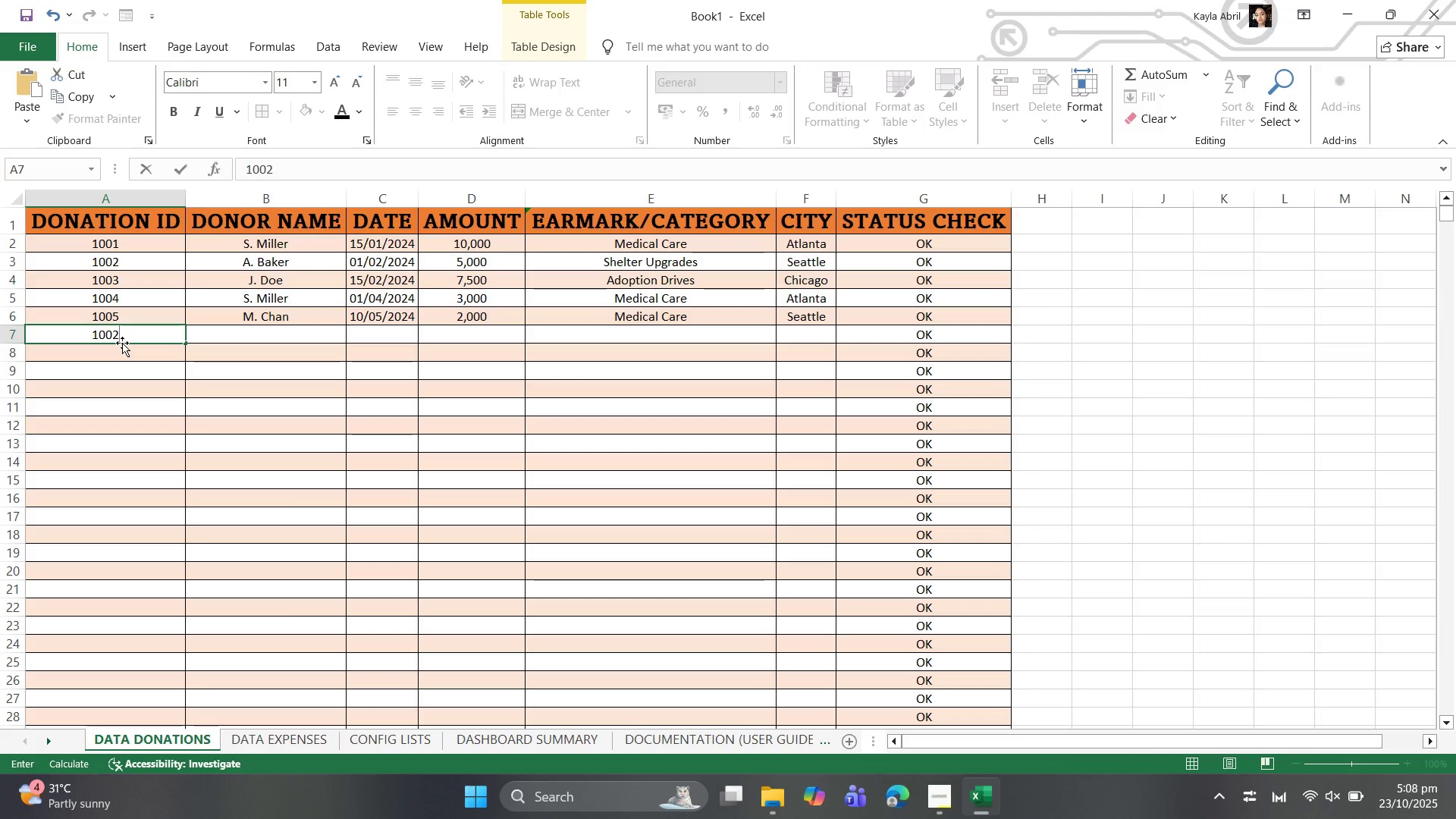 
key(ArrowRight)
 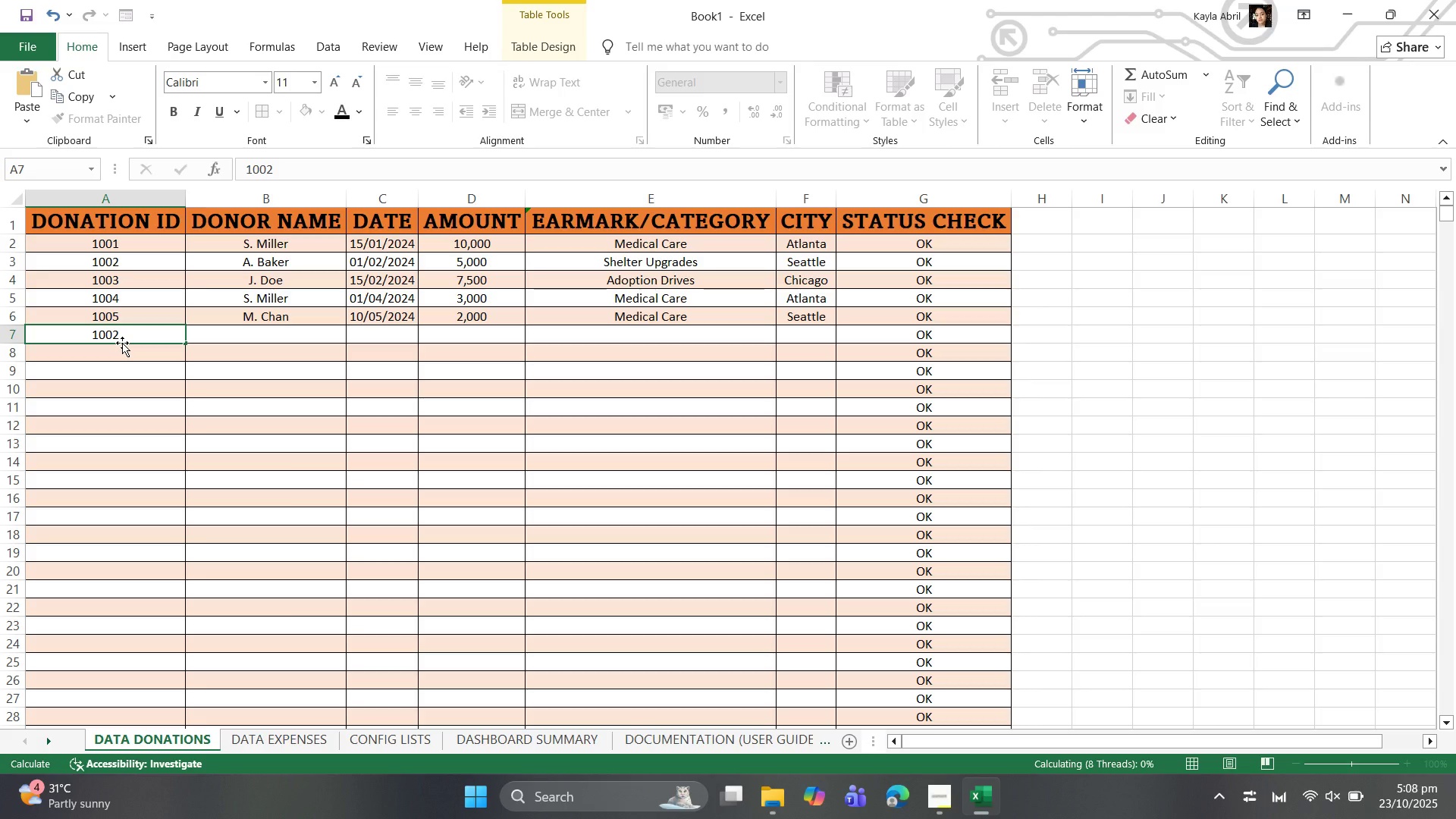 
left_click([267, 341])
 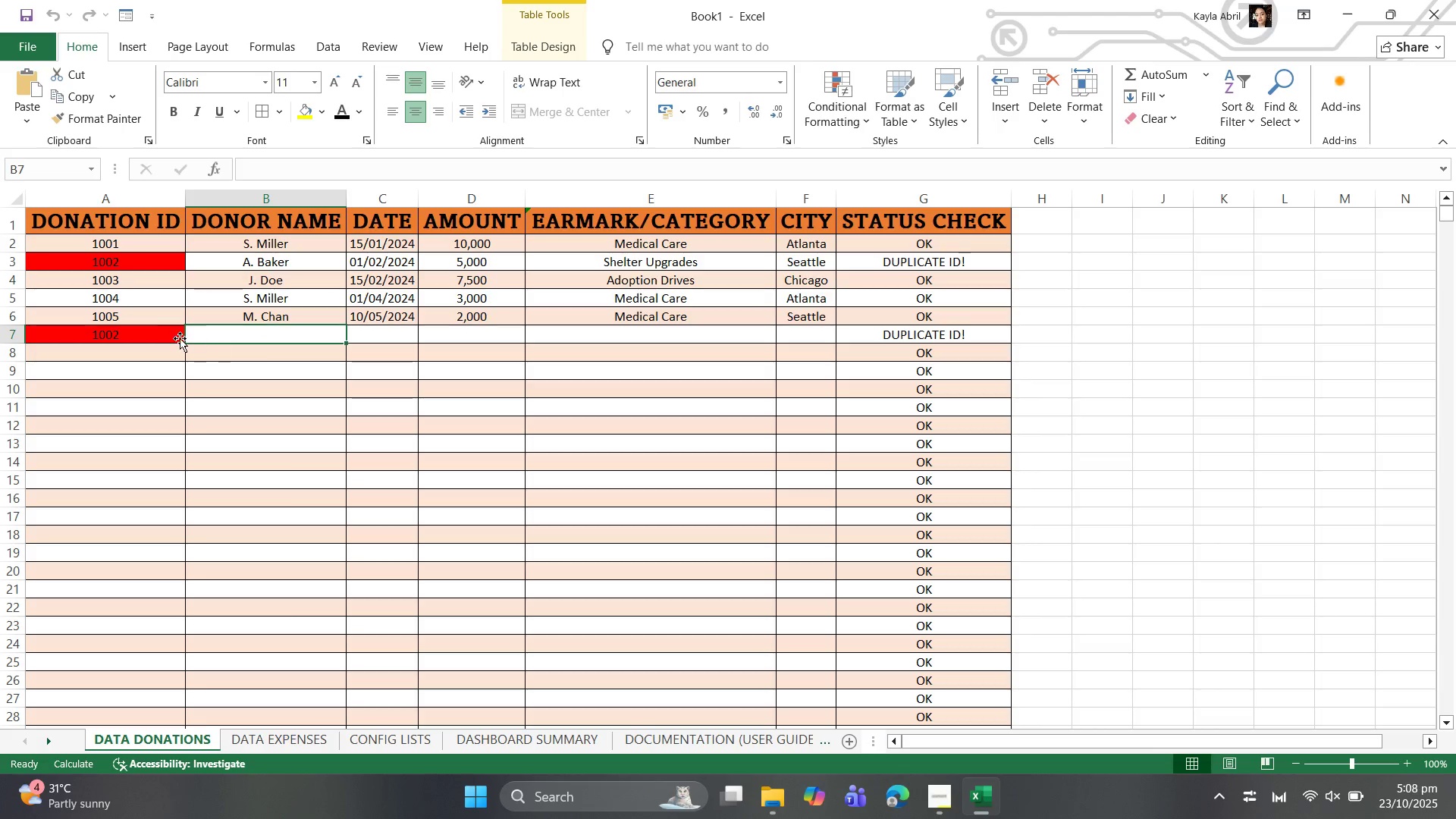 
left_click([176, 336])
 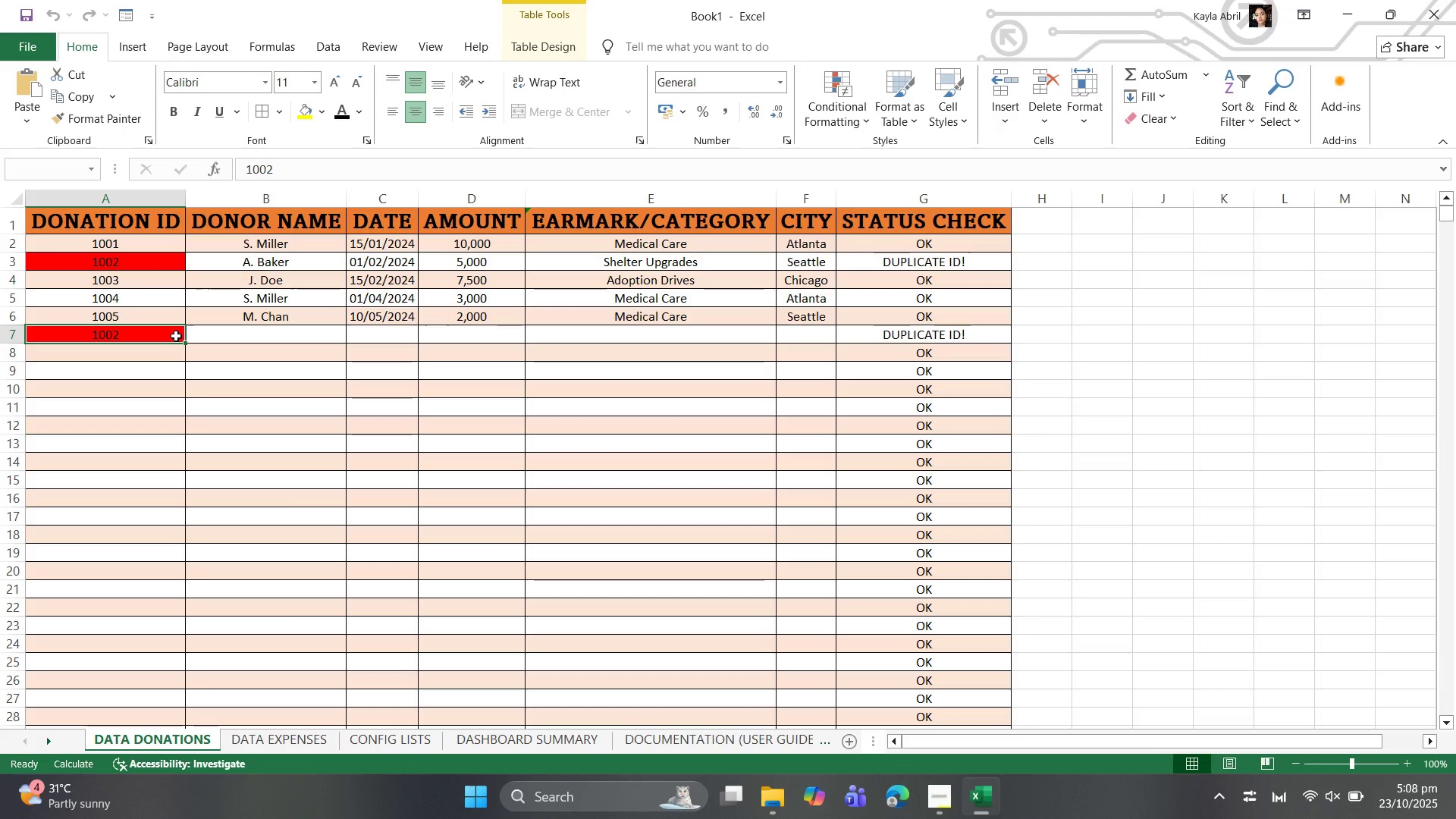 
hold_key(key=Delete, duration=0.41)
 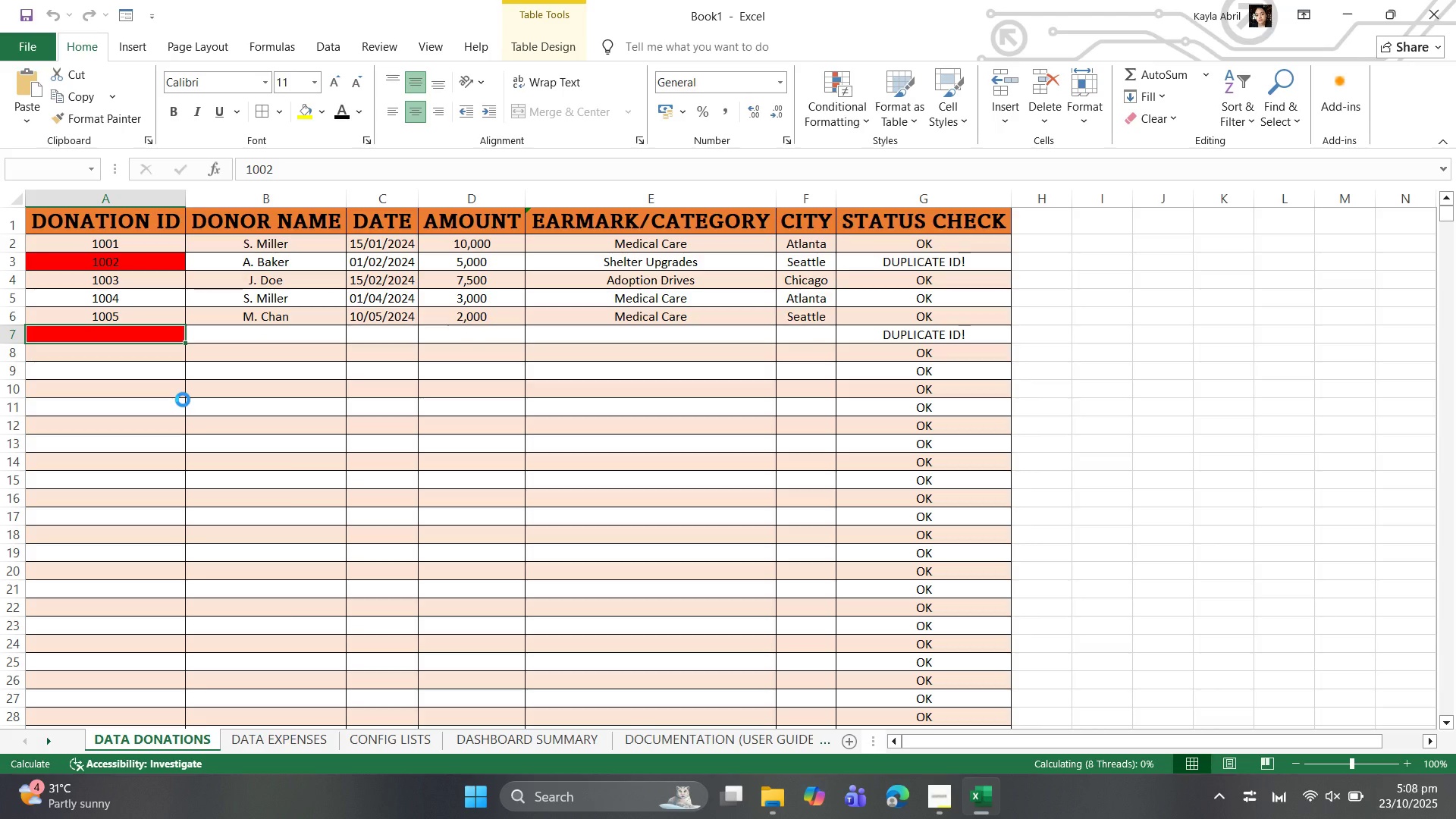 
left_click([183, 400])
 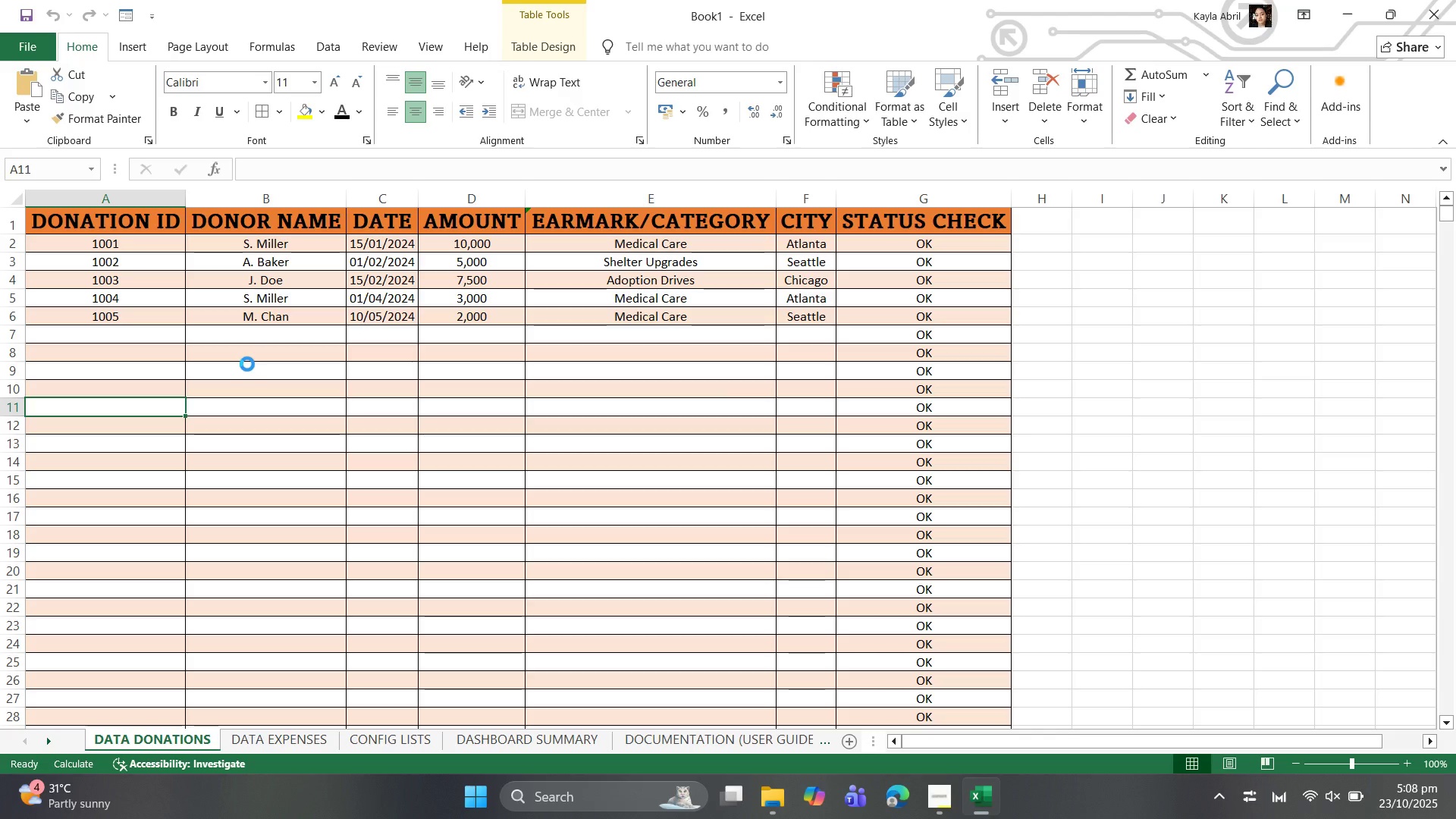 
left_click([247, 364])
 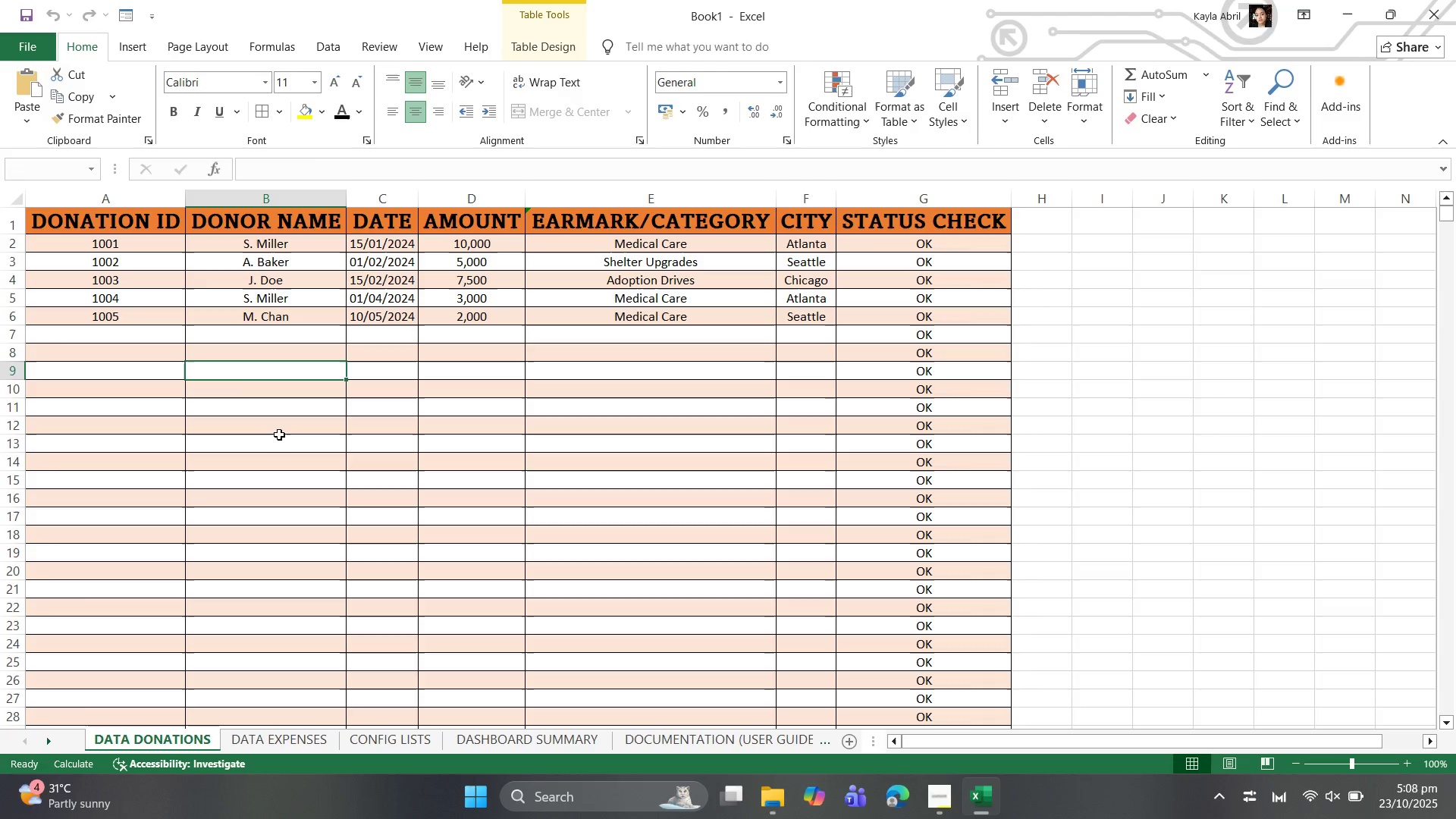 
left_click([279, 435])
 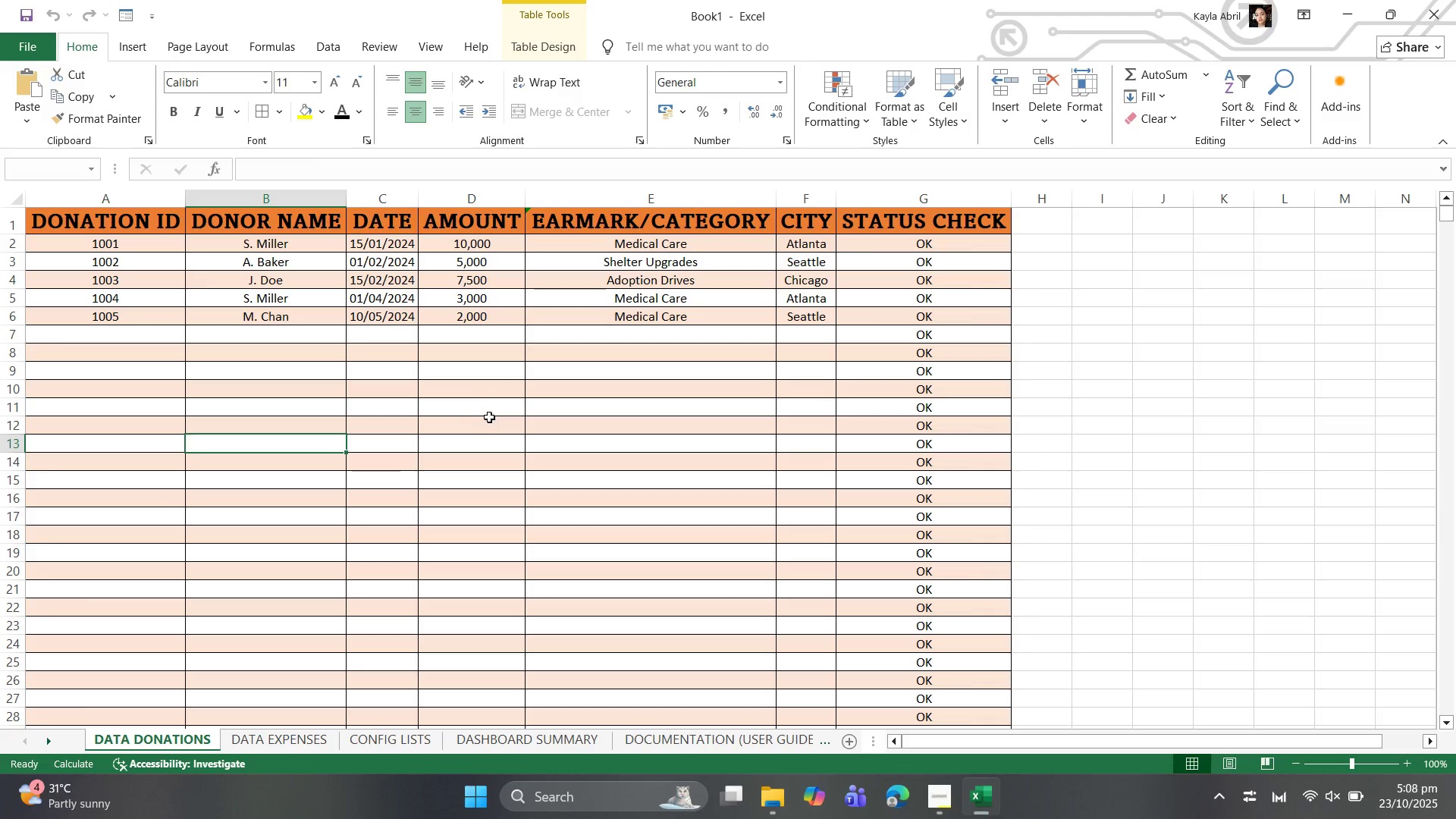 
left_click([489, 417])
 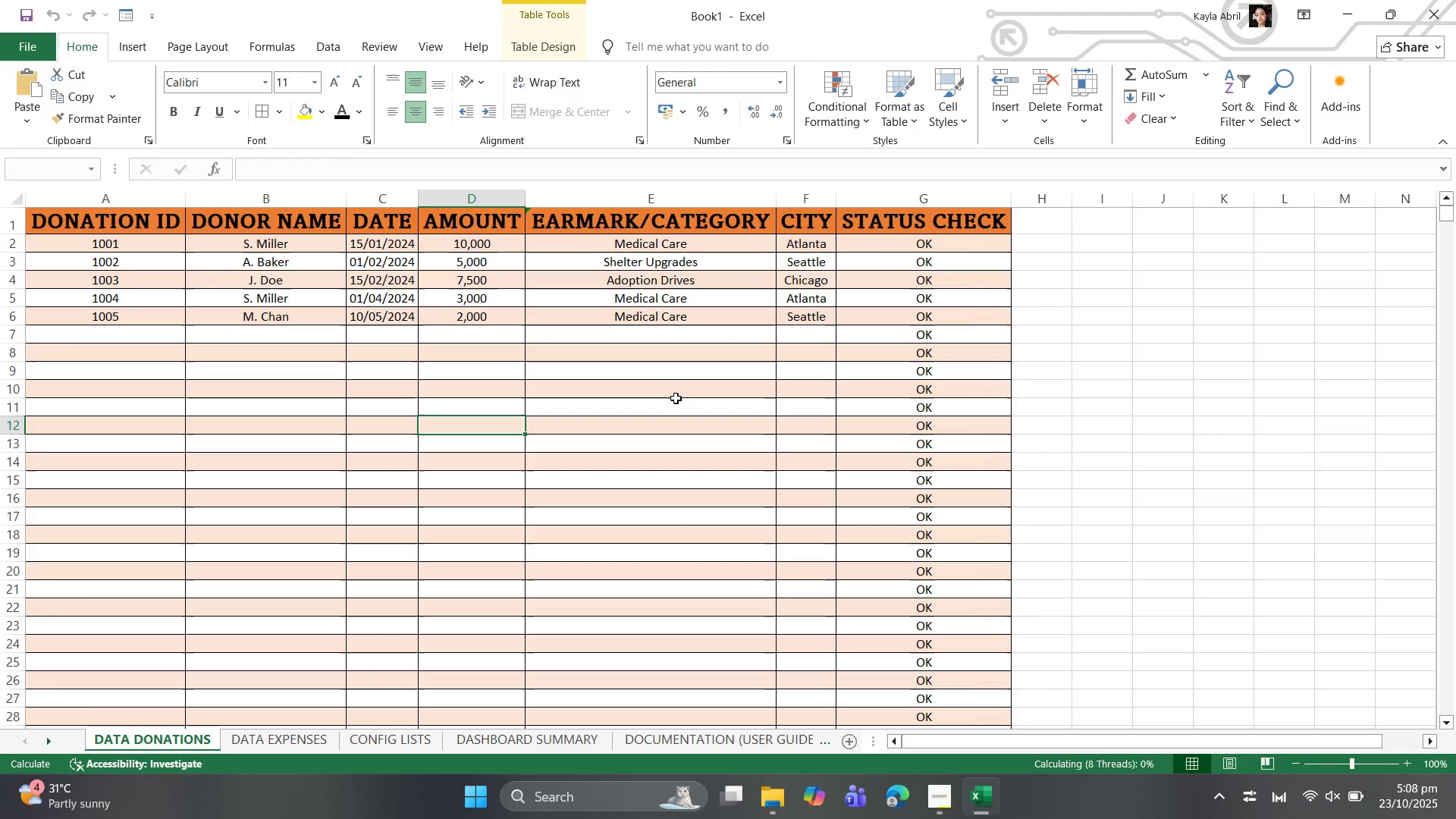 
left_click_drag(start_coordinate=[681, 400], to_coordinate=[685, 401])
 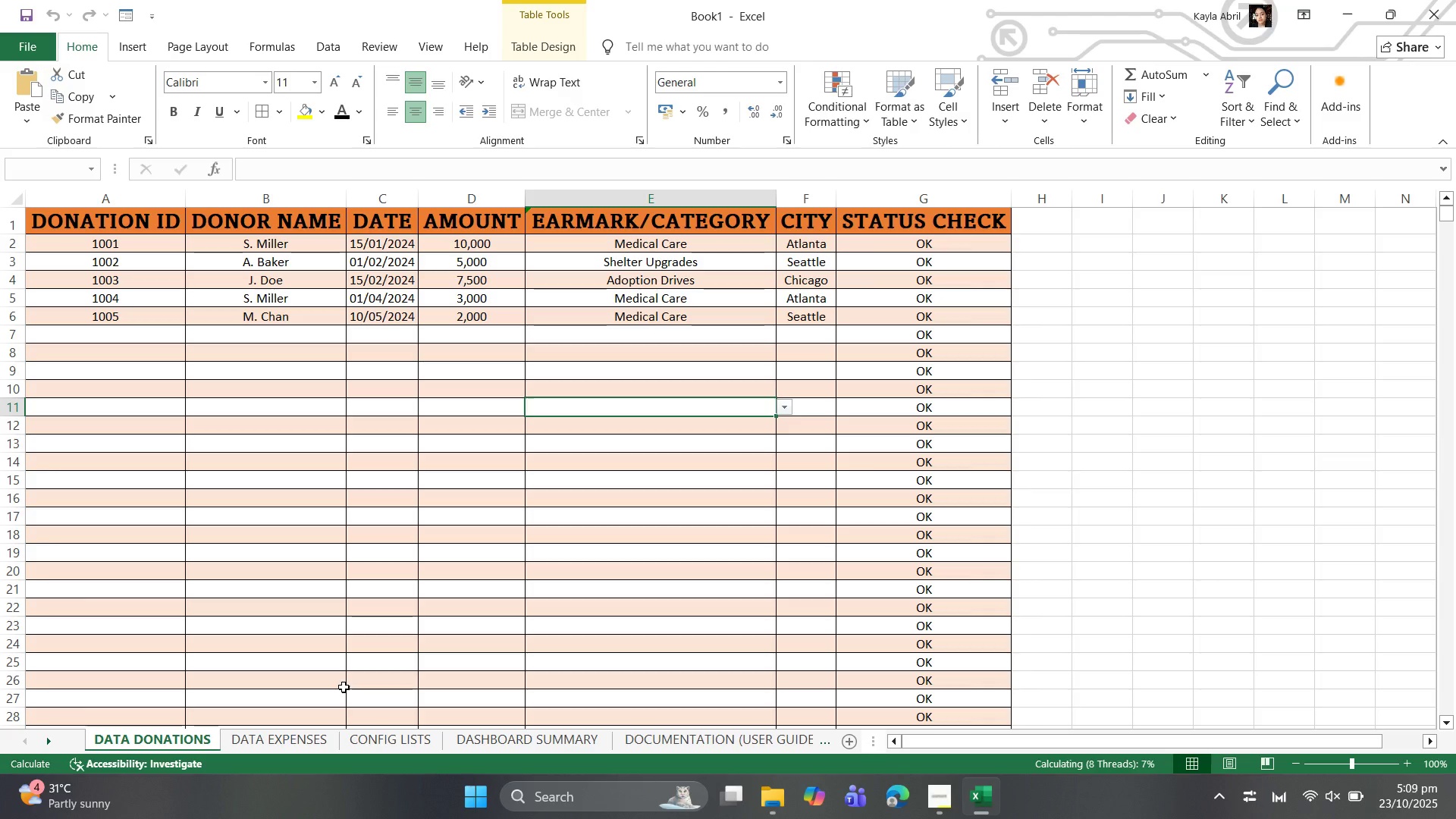 
wait(23.74)
 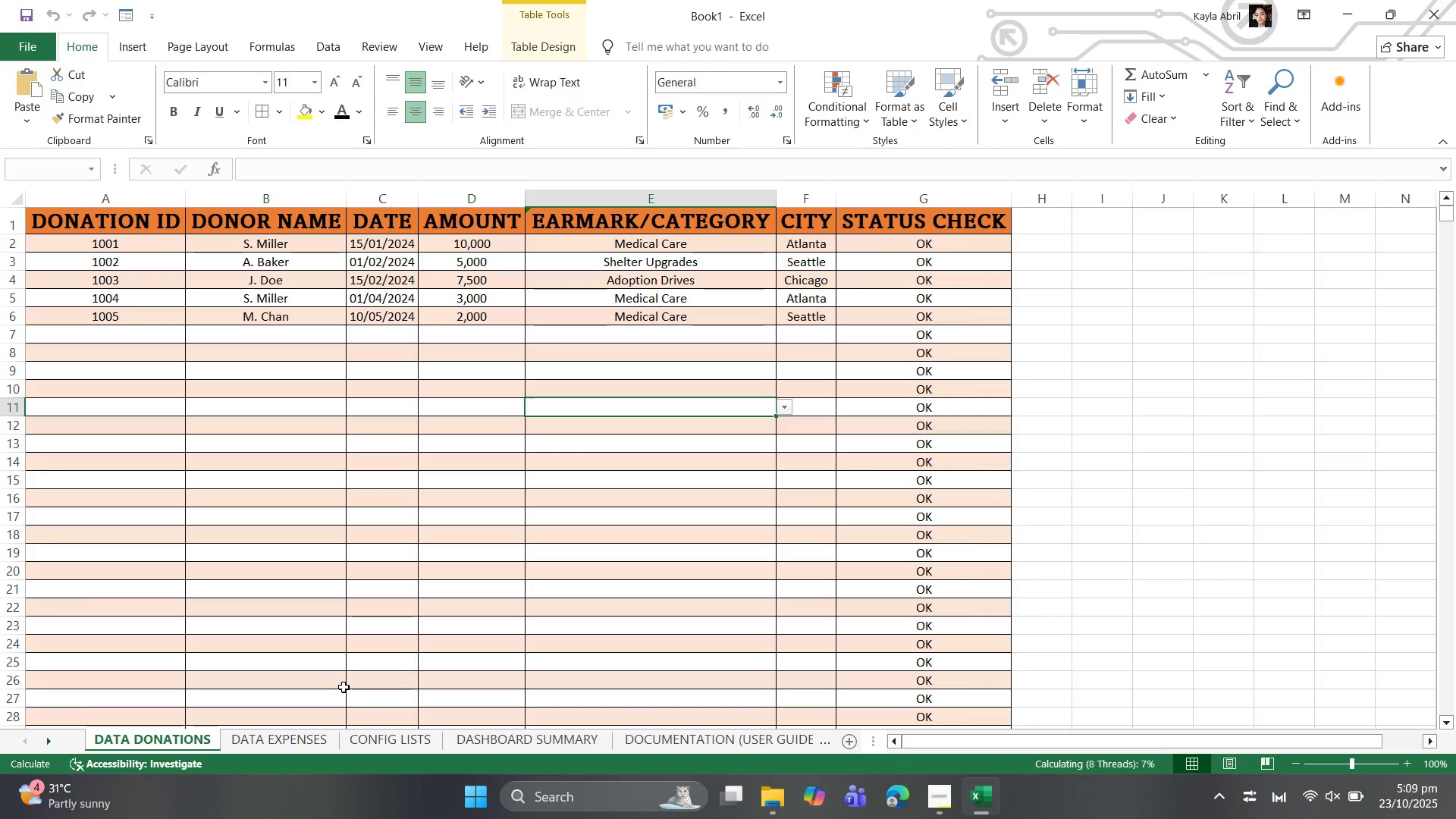 
left_click([294, 740])
 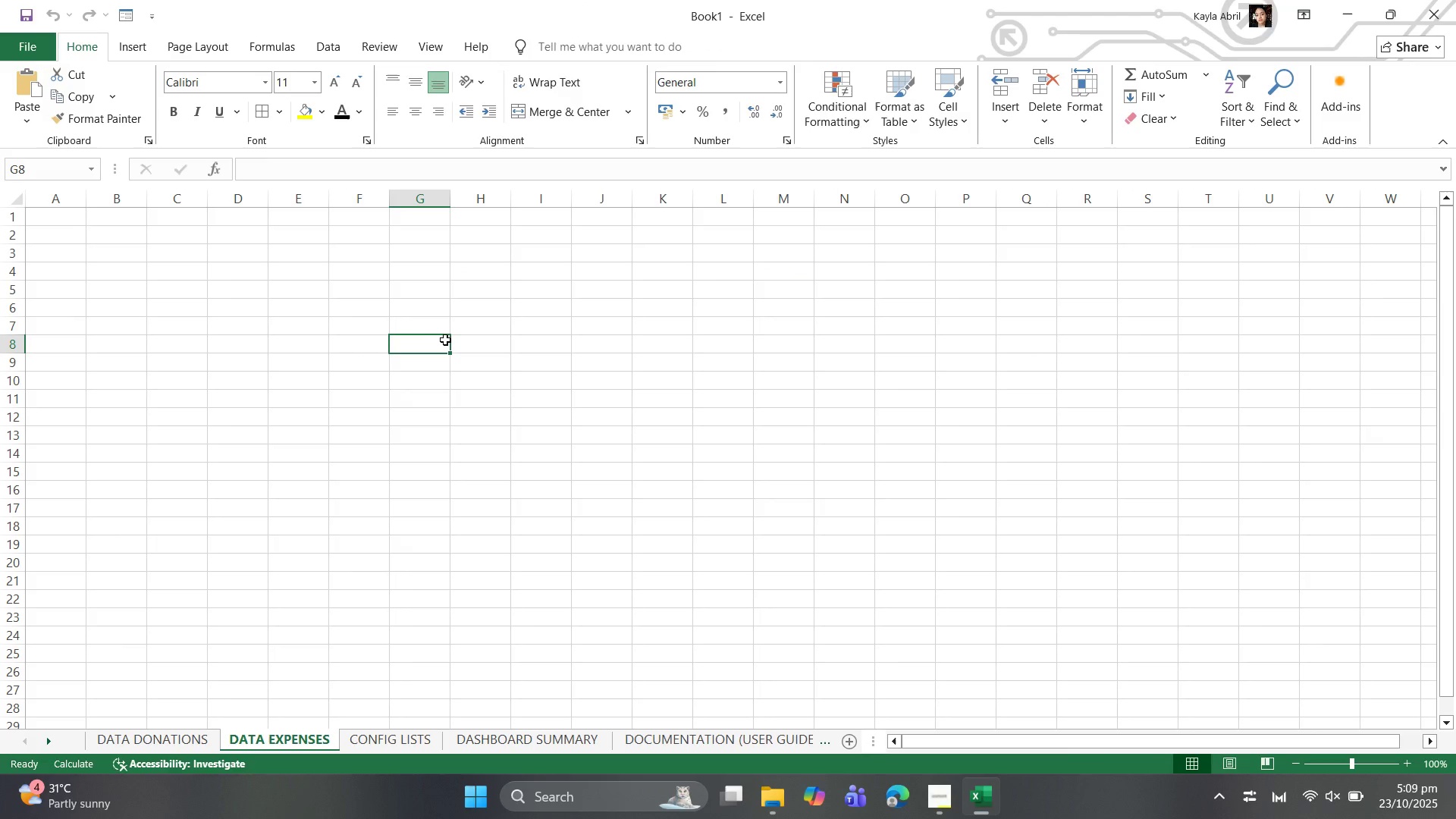 
left_click([309, 364])
 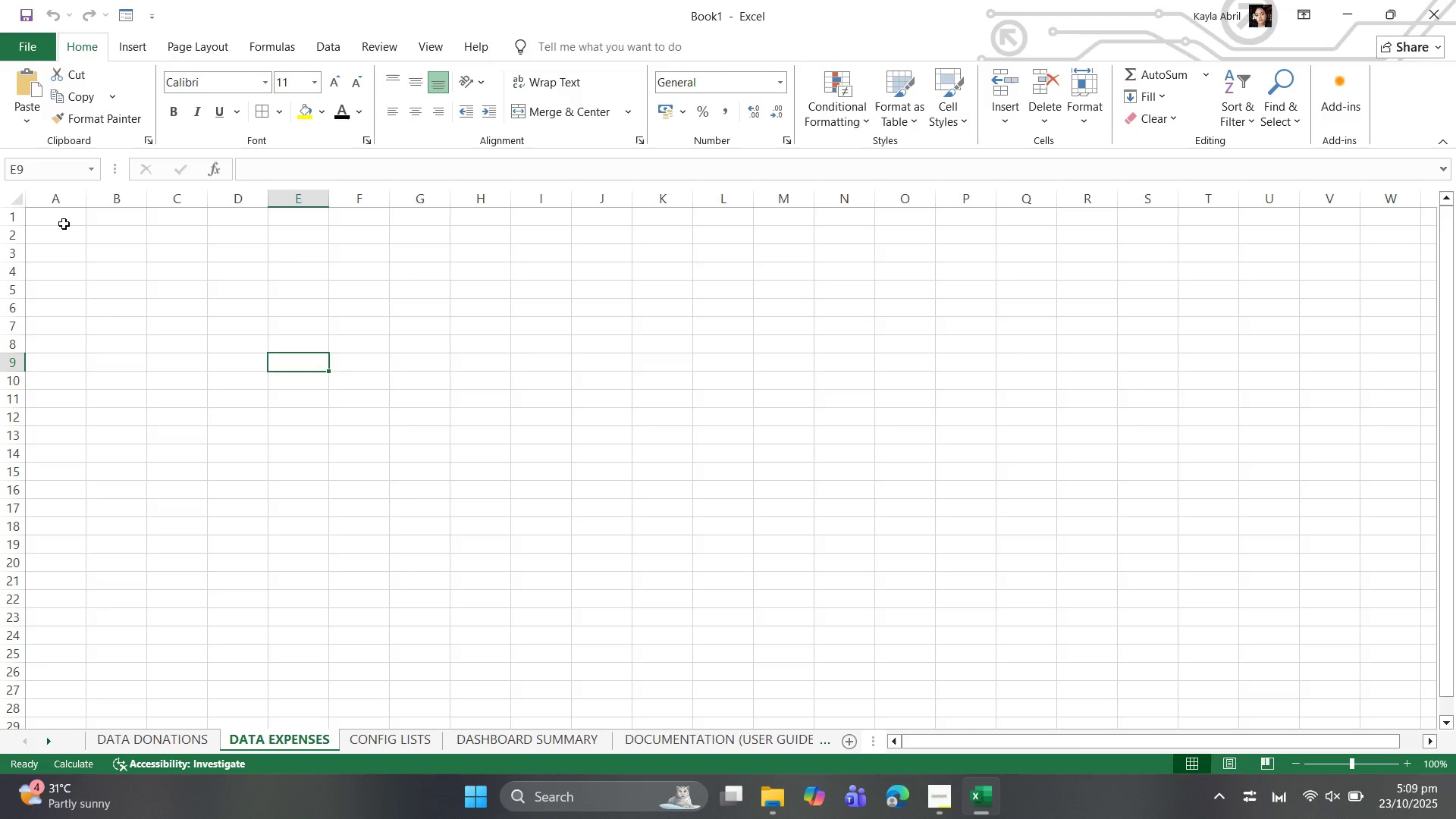 
left_click([64, 224])
 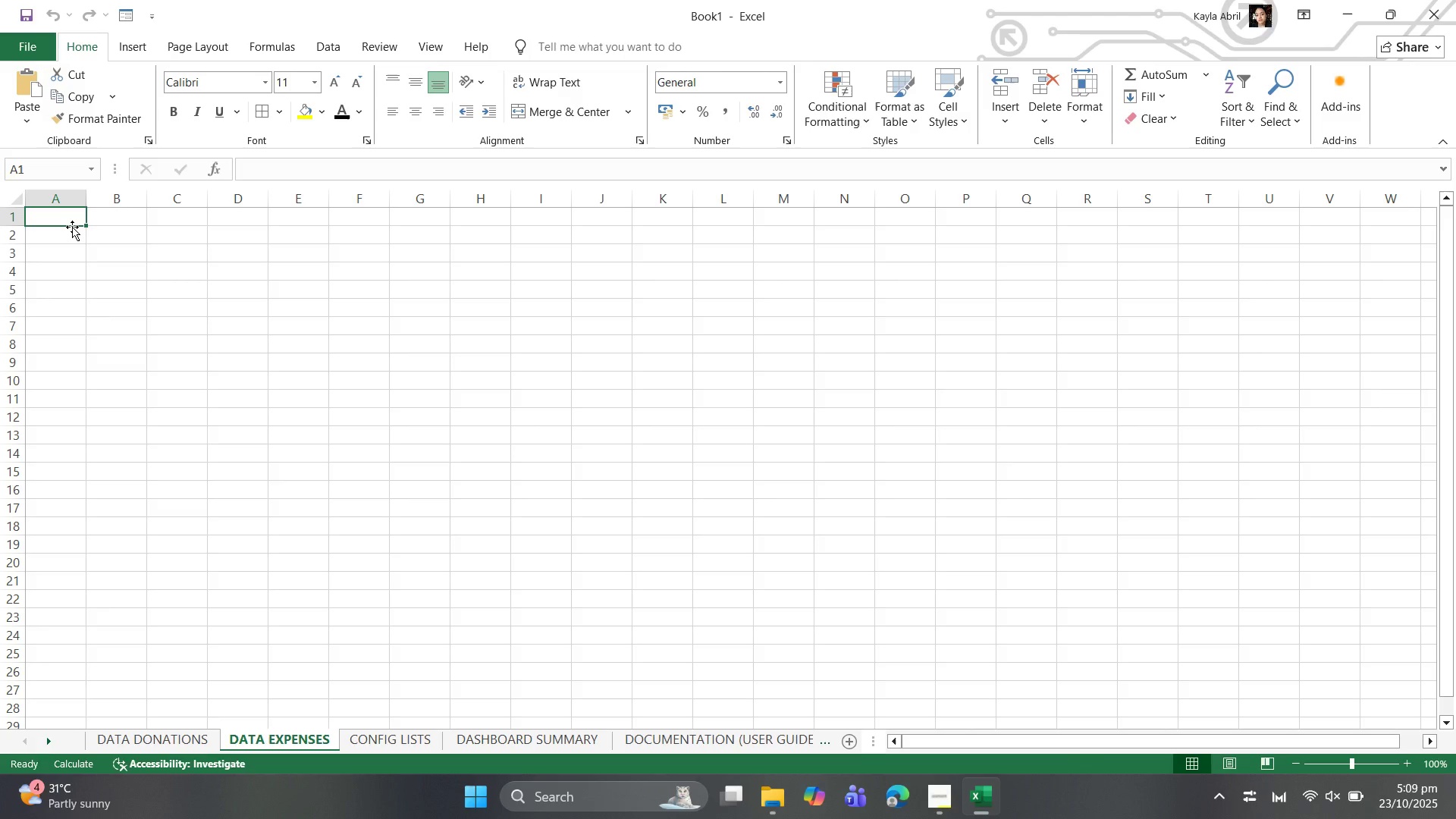 
key(ArrowRight)
 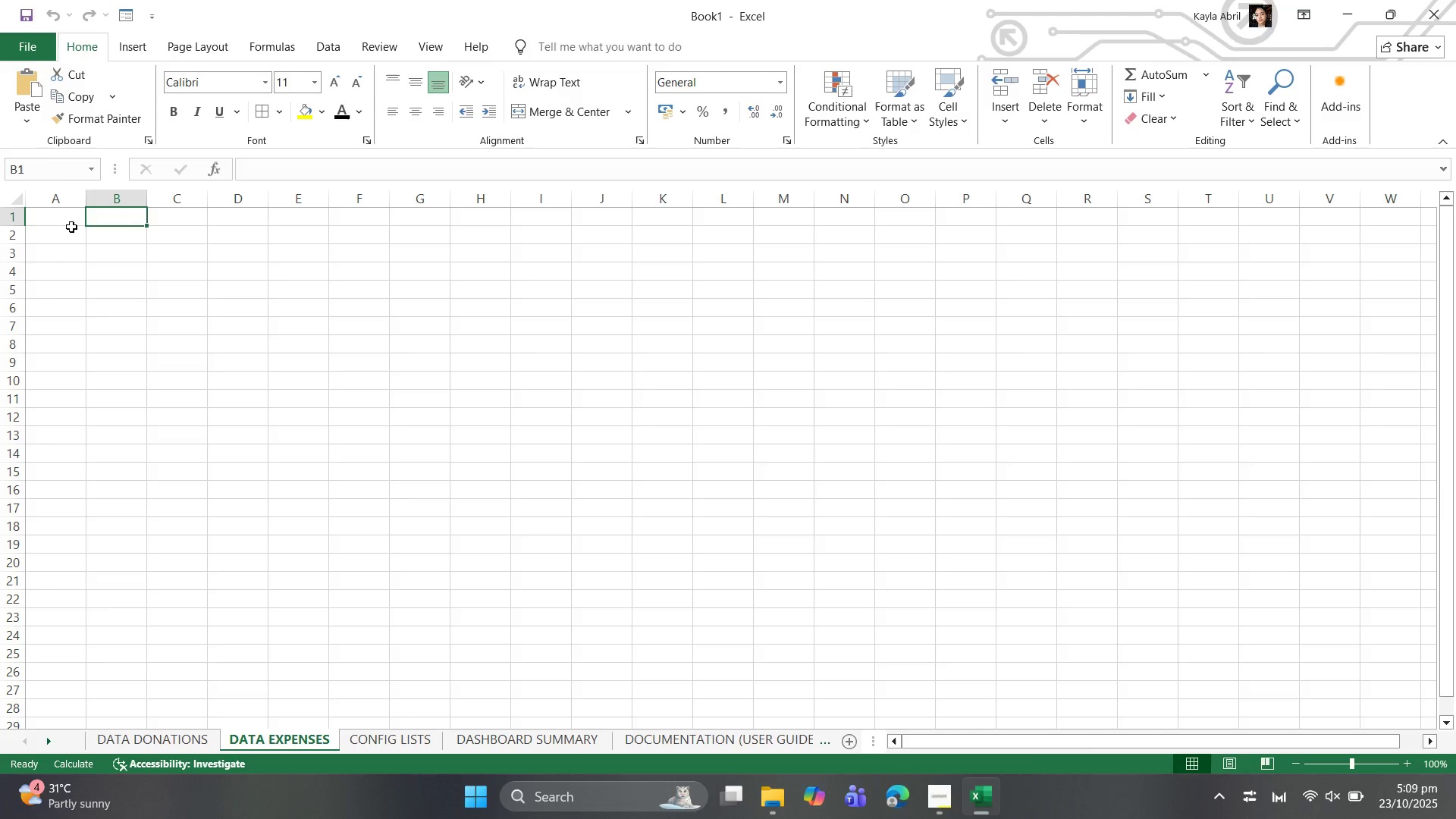 
key(ArrowLeft)
 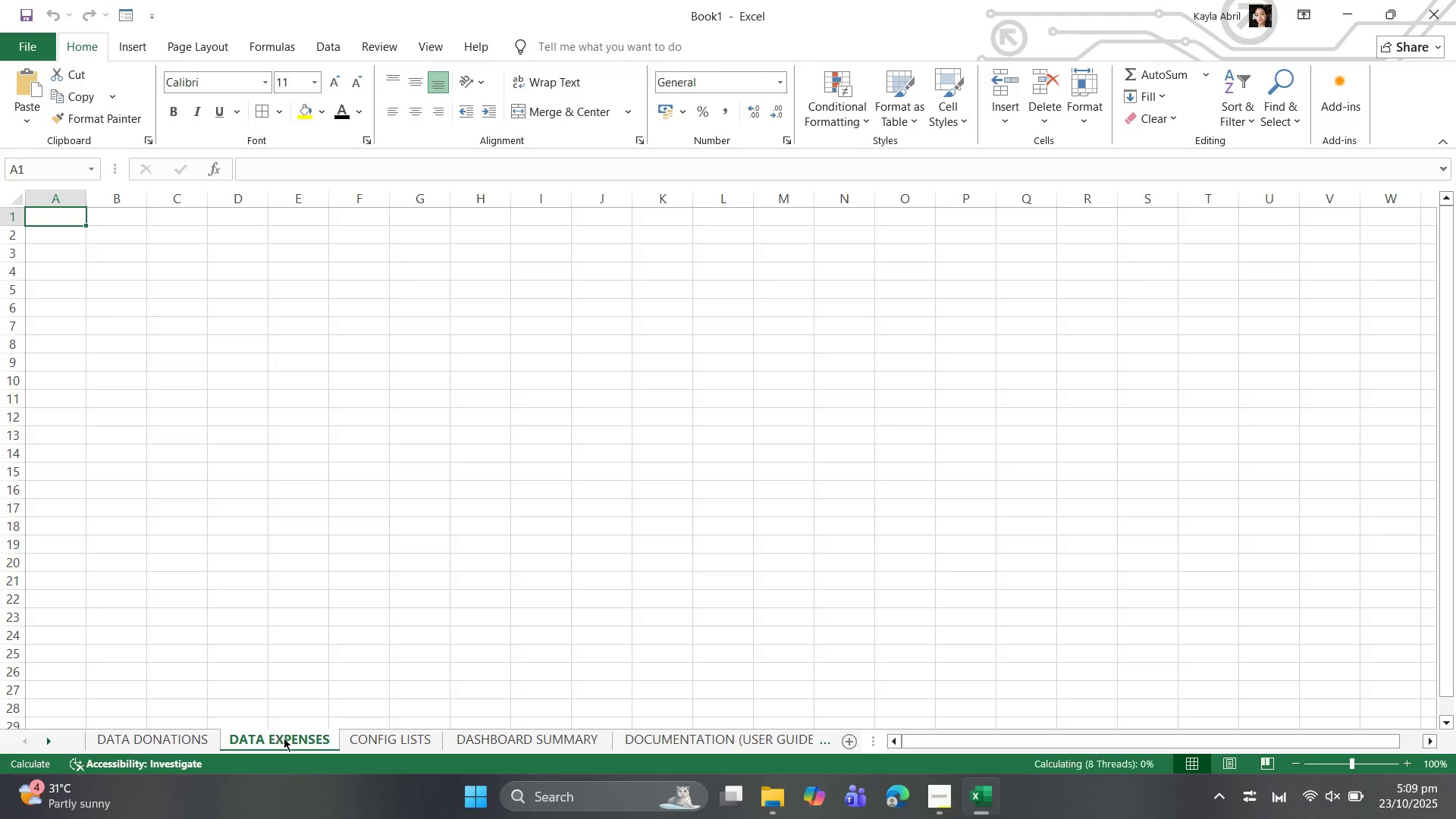 
right_click([281, 738])
 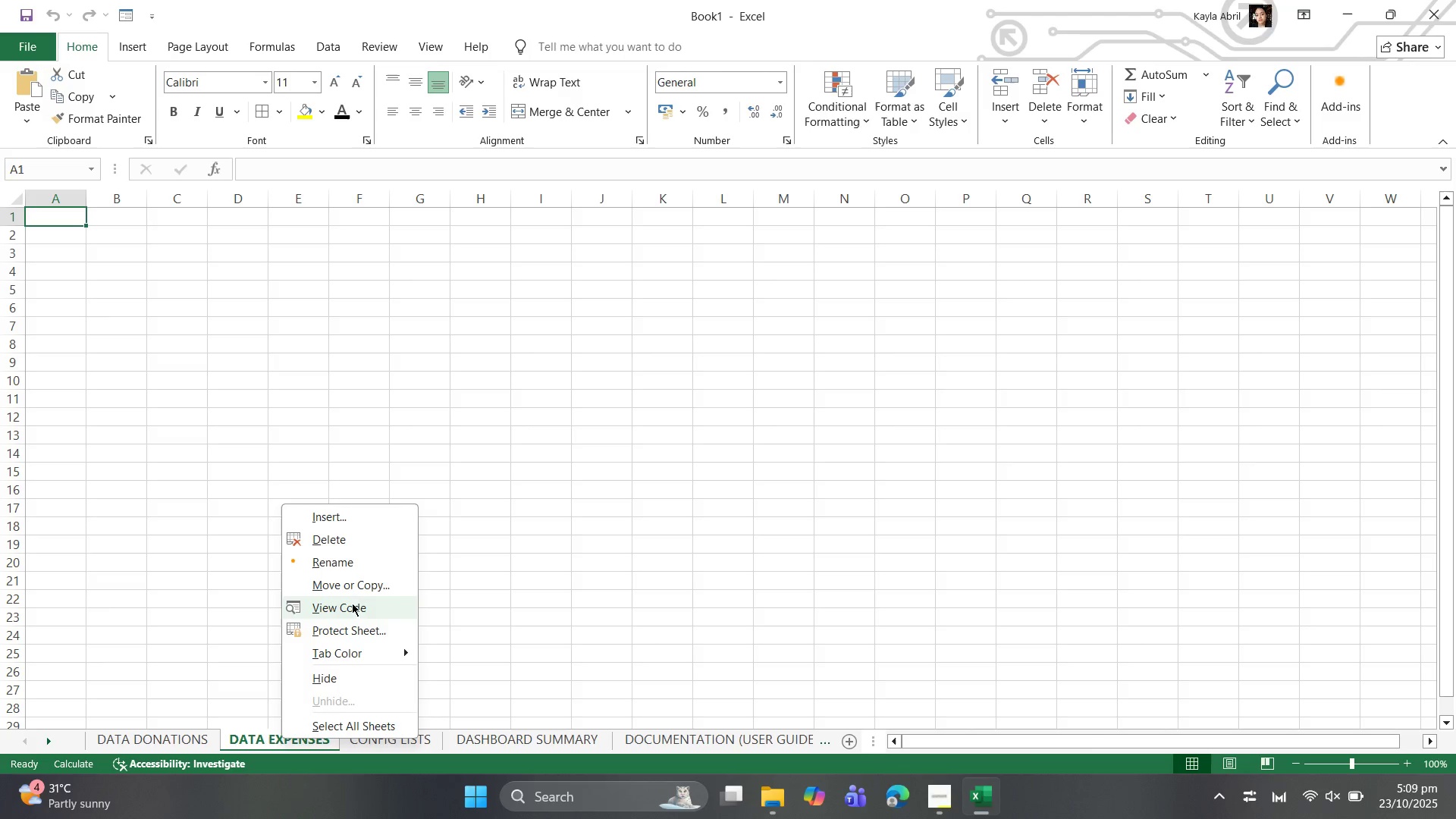 
left_click([352, 603])
 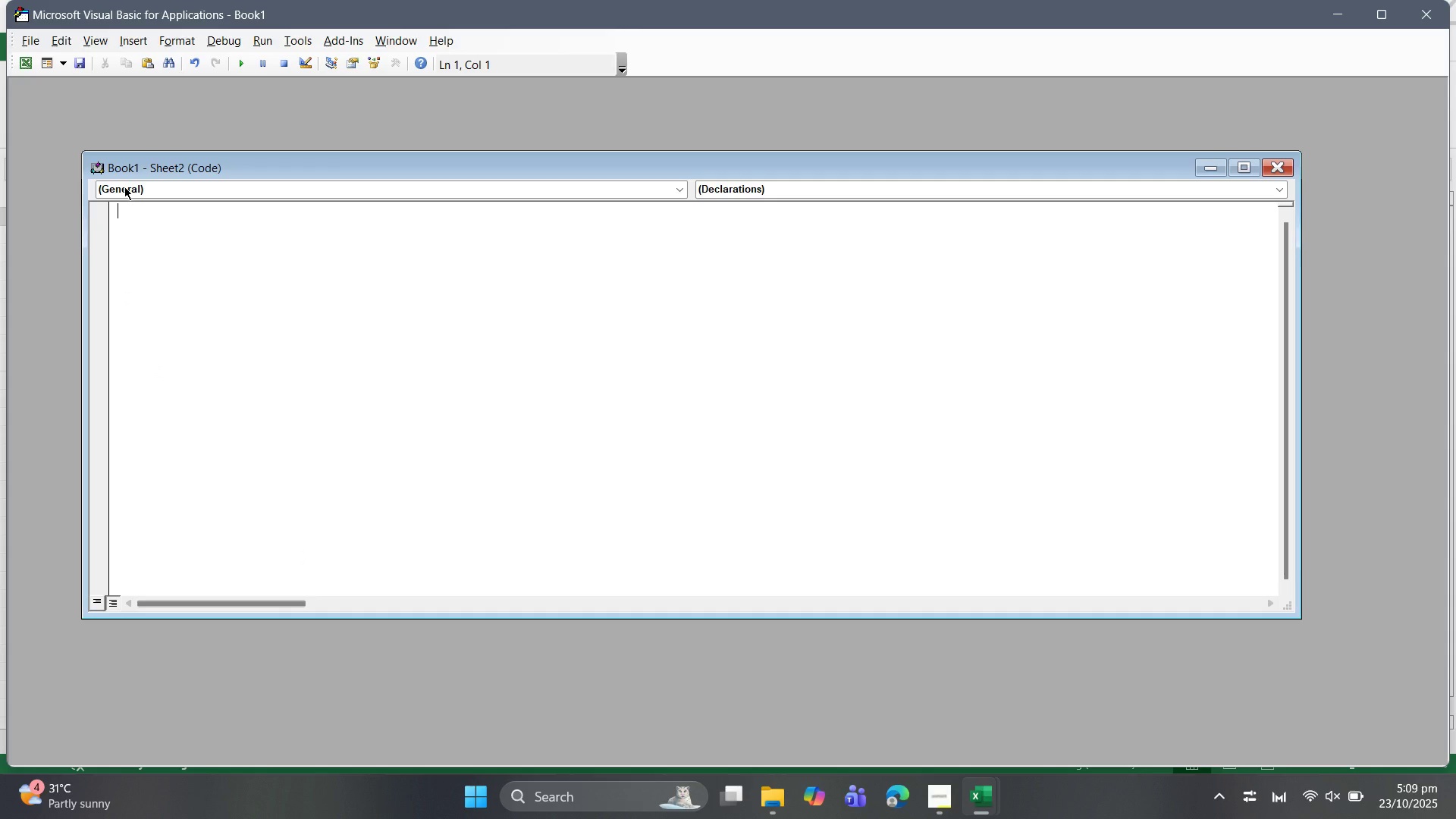 
left_click([128, 187])
 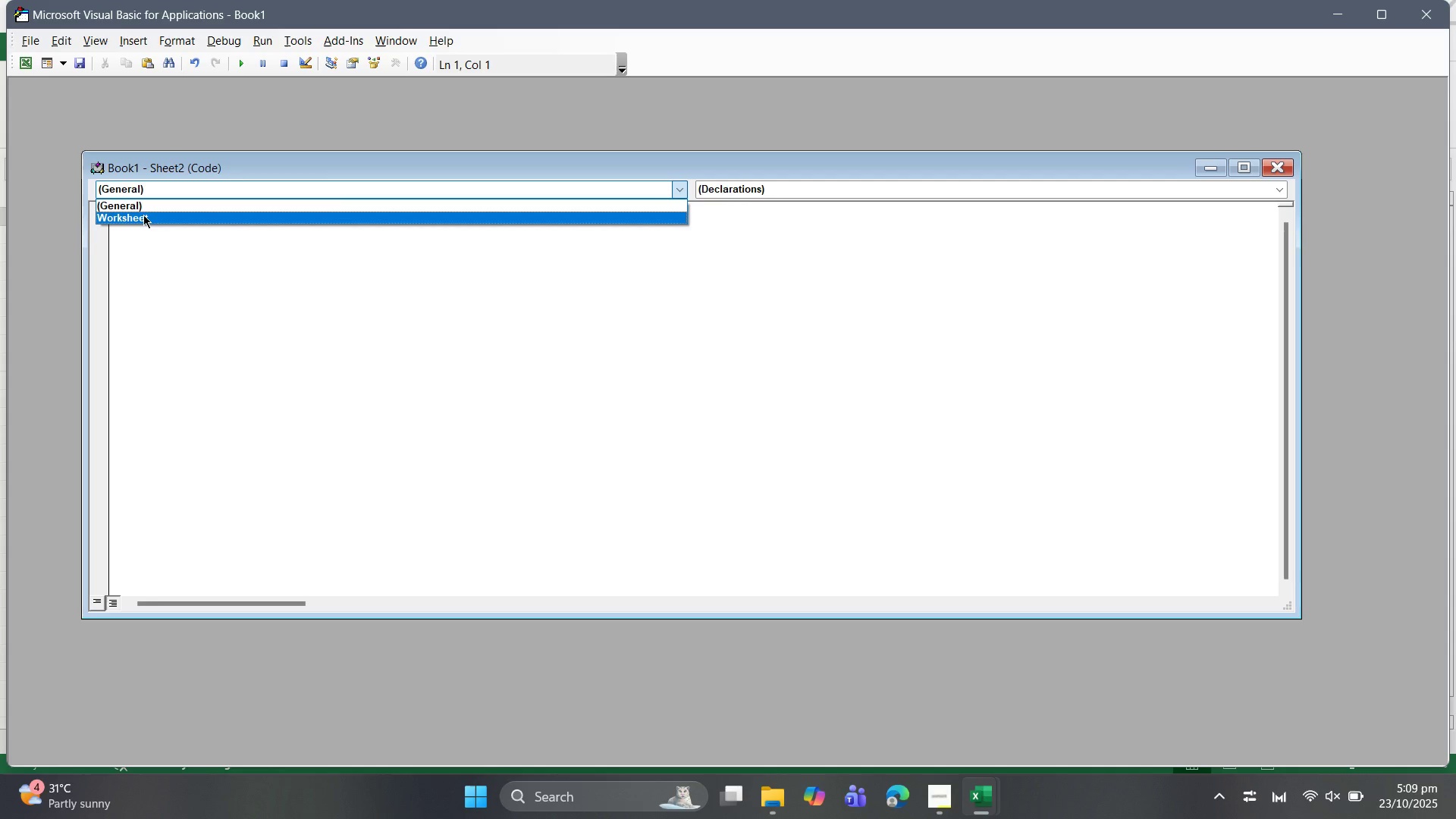 
left_click([143, 215])
 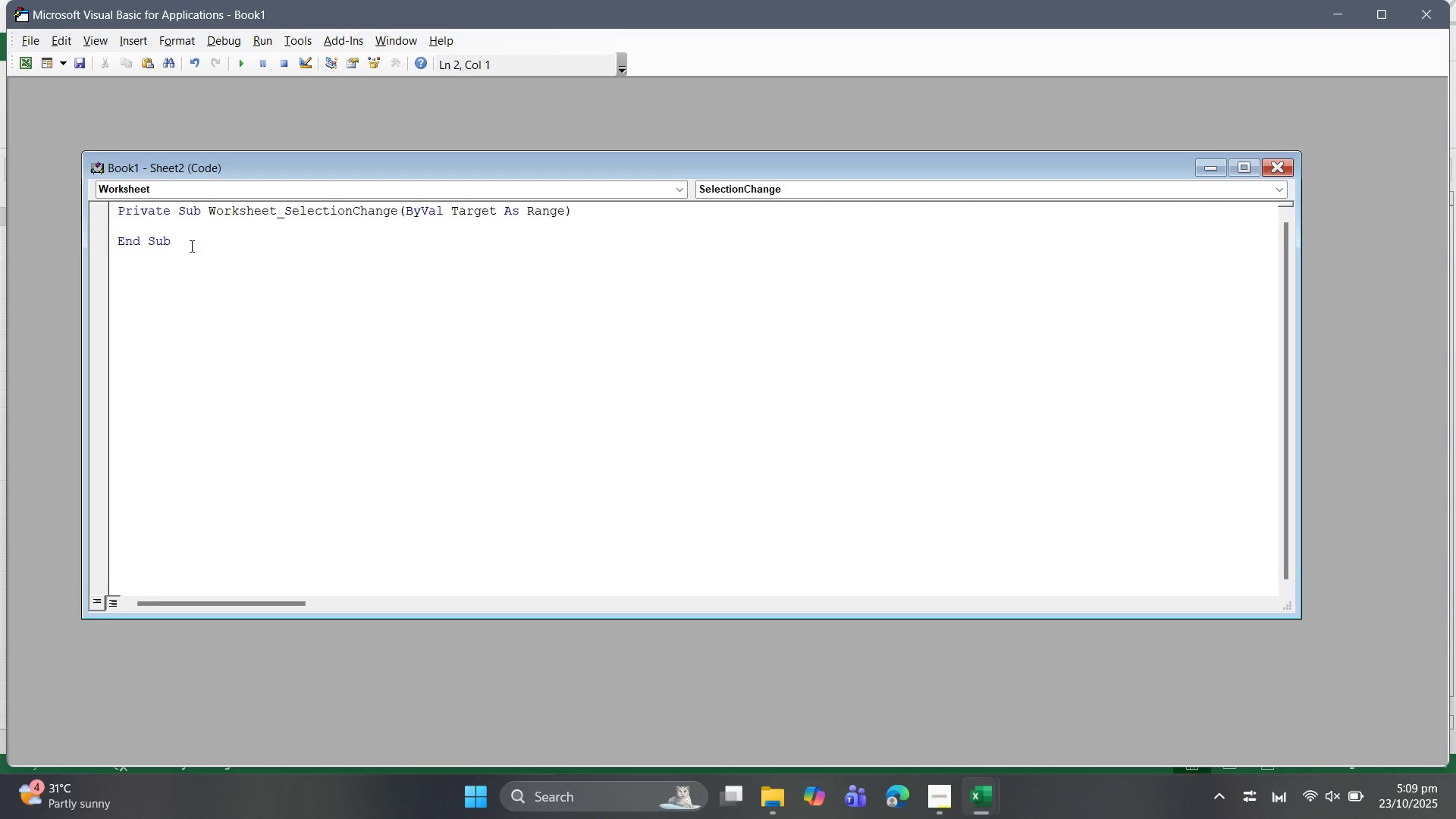 
type(cells.E)
key(Tab)
type(.Au)
 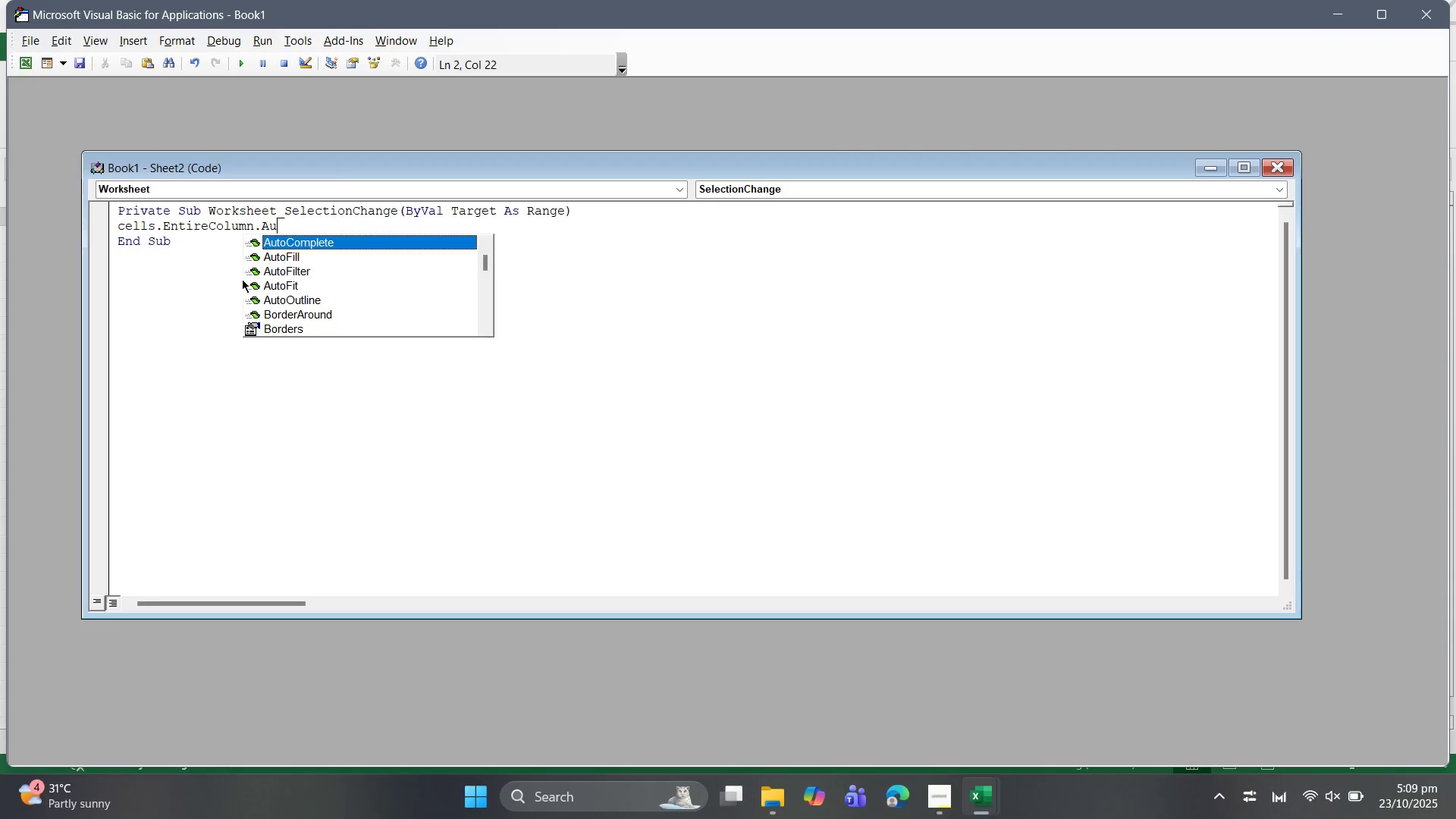 
left_click([312, 289])
 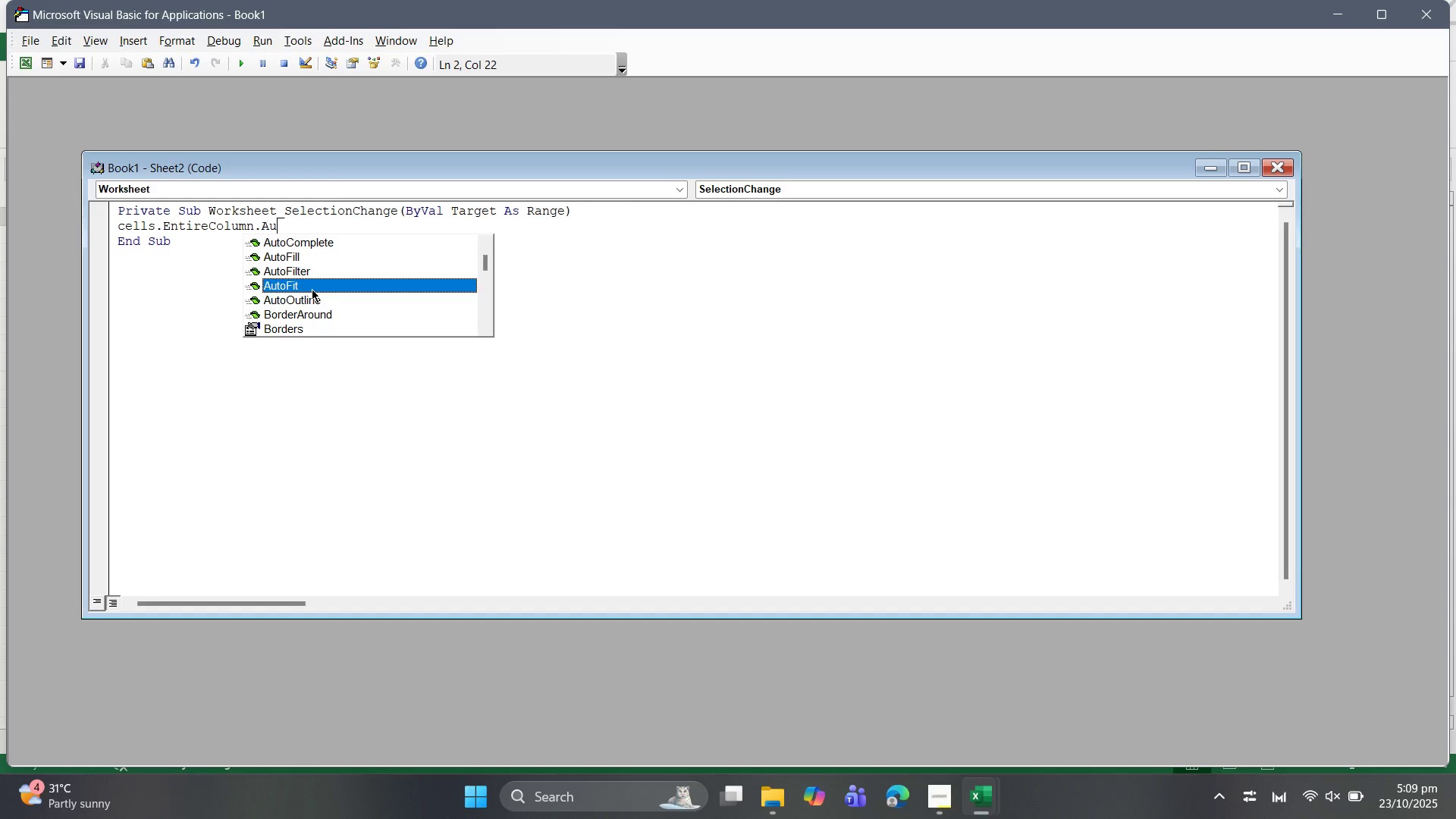 
key(Tab)
 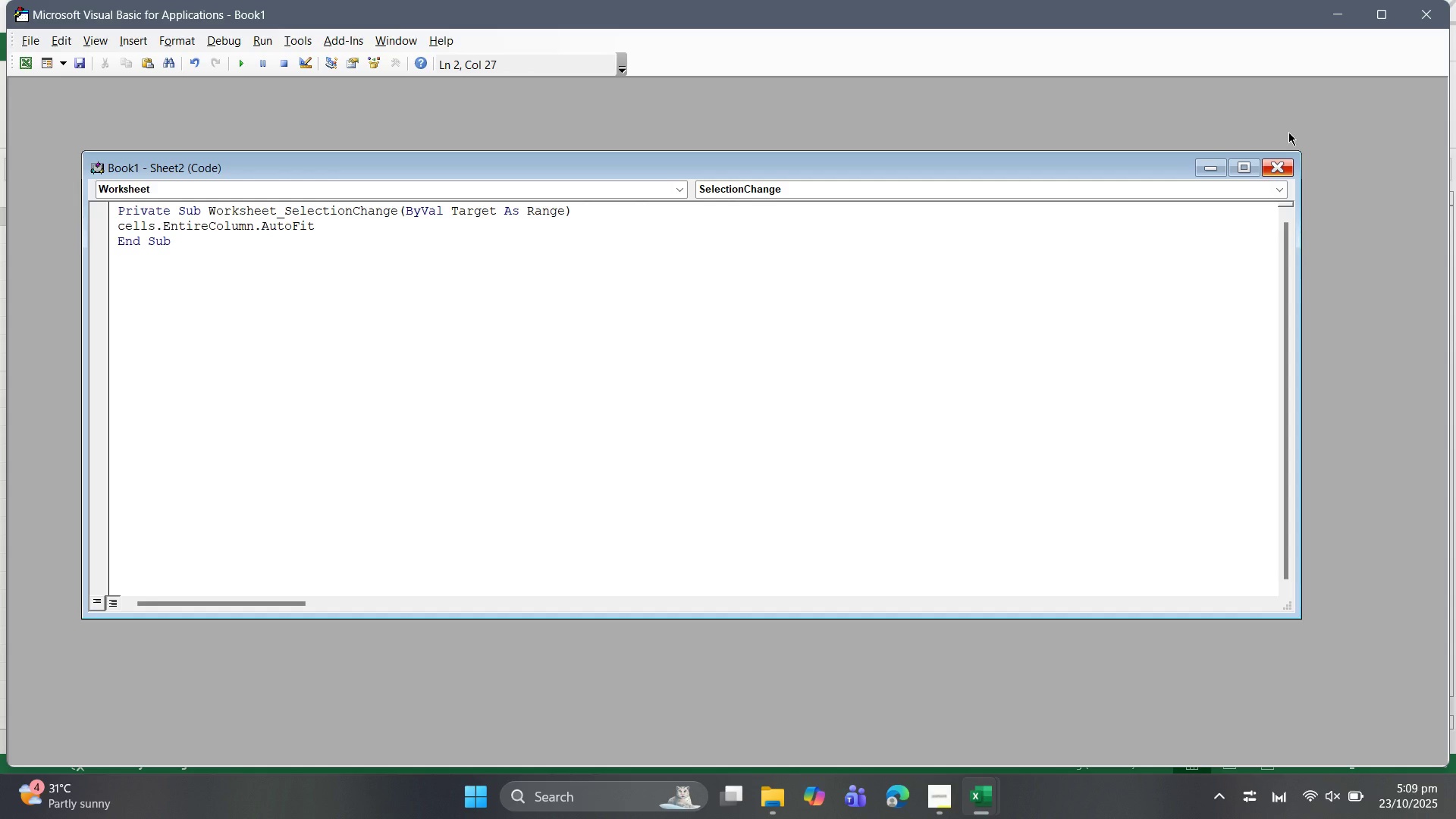 
left_click([1284, 169])
 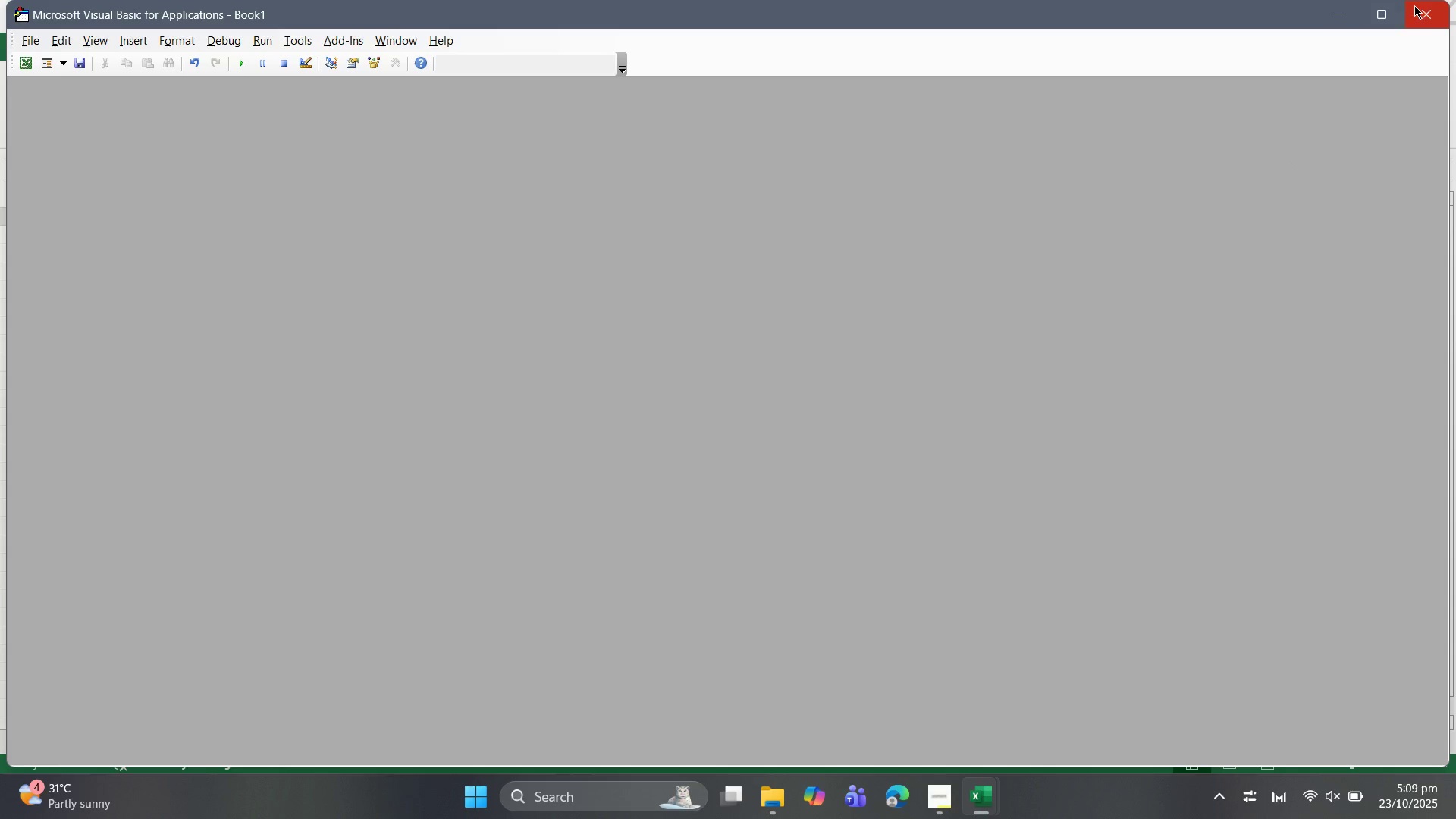 
left_click([1418, 5])
 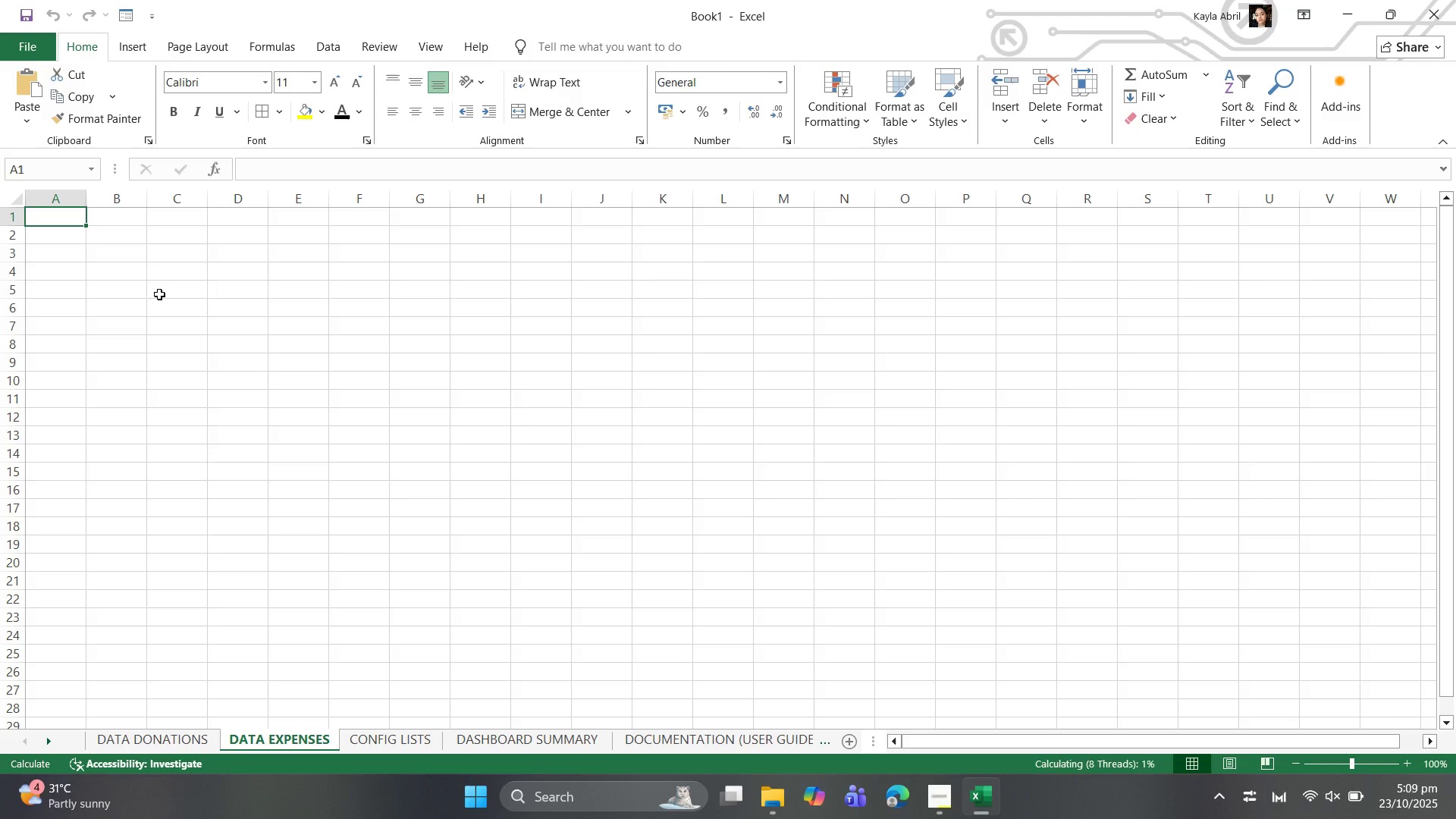 
wait(8.33)
 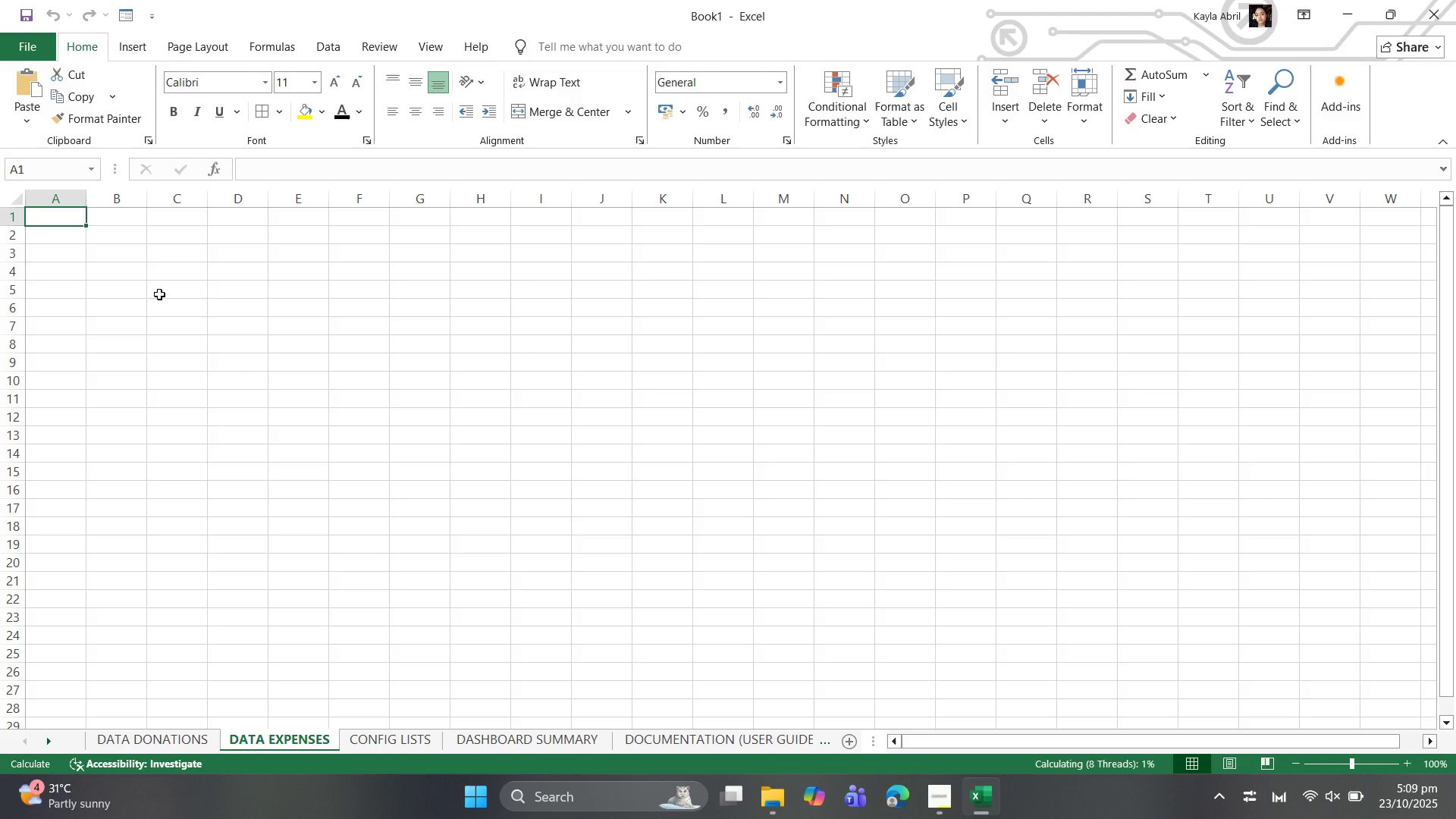 
left_click_drag(start_coordinate=[59, 199], to_coordinate=[135, 200])
 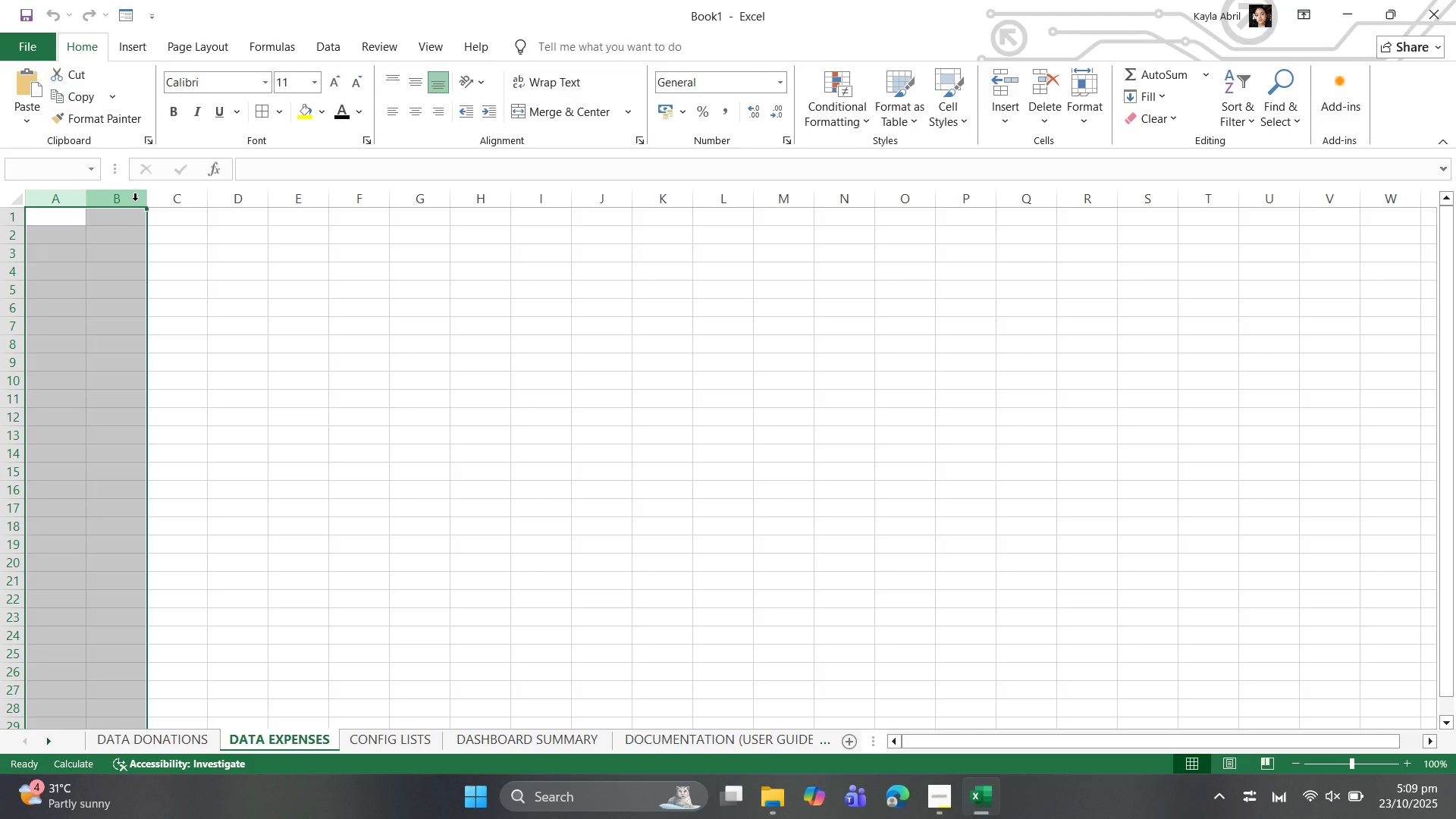 
left_click_drag(start_coordinate=[135, 200], to_coordinate=[237, 201])
 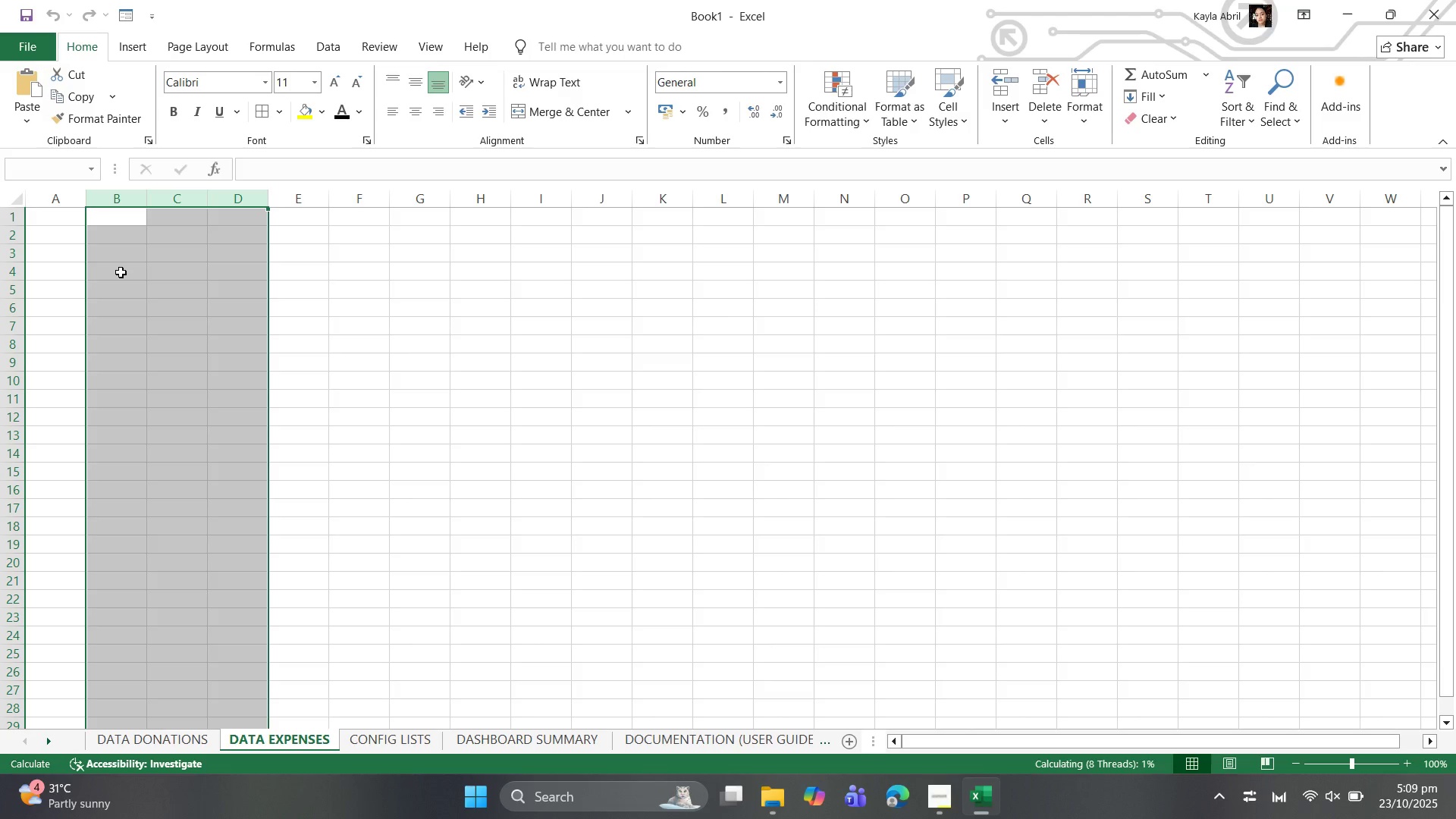 
wait(5.56)
 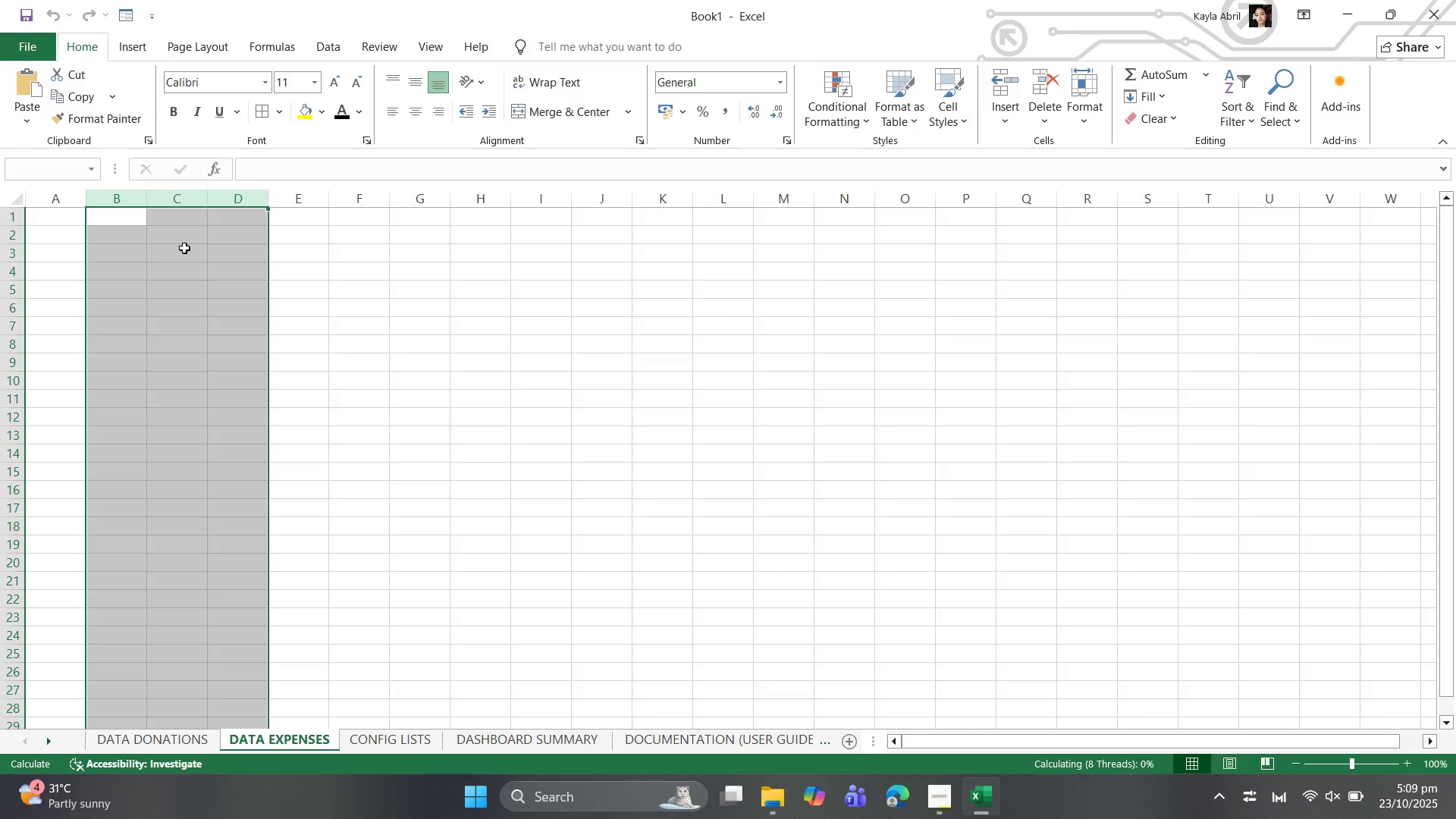 
left_click([81, 199])
 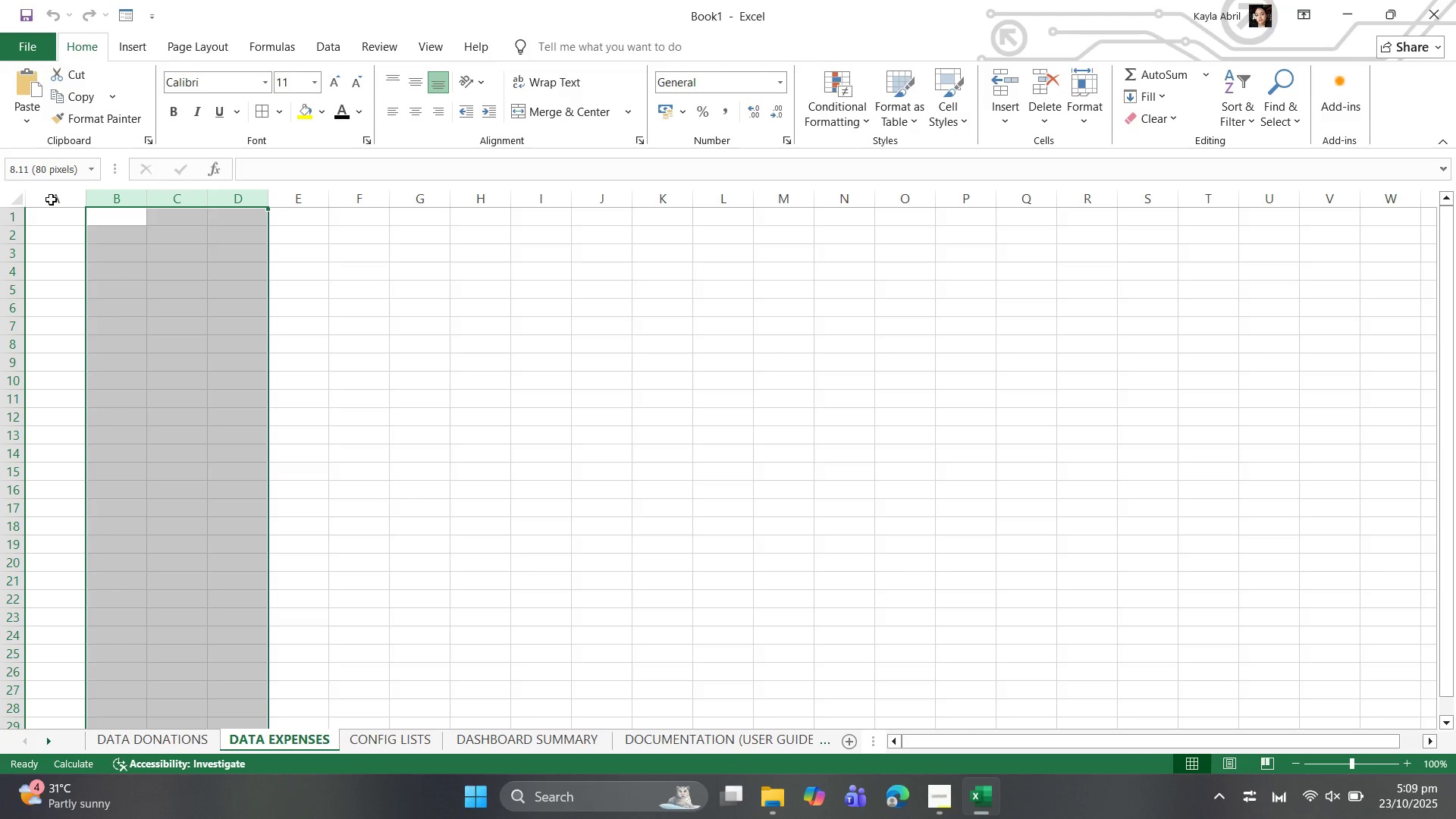 
left_click([51, 199])
 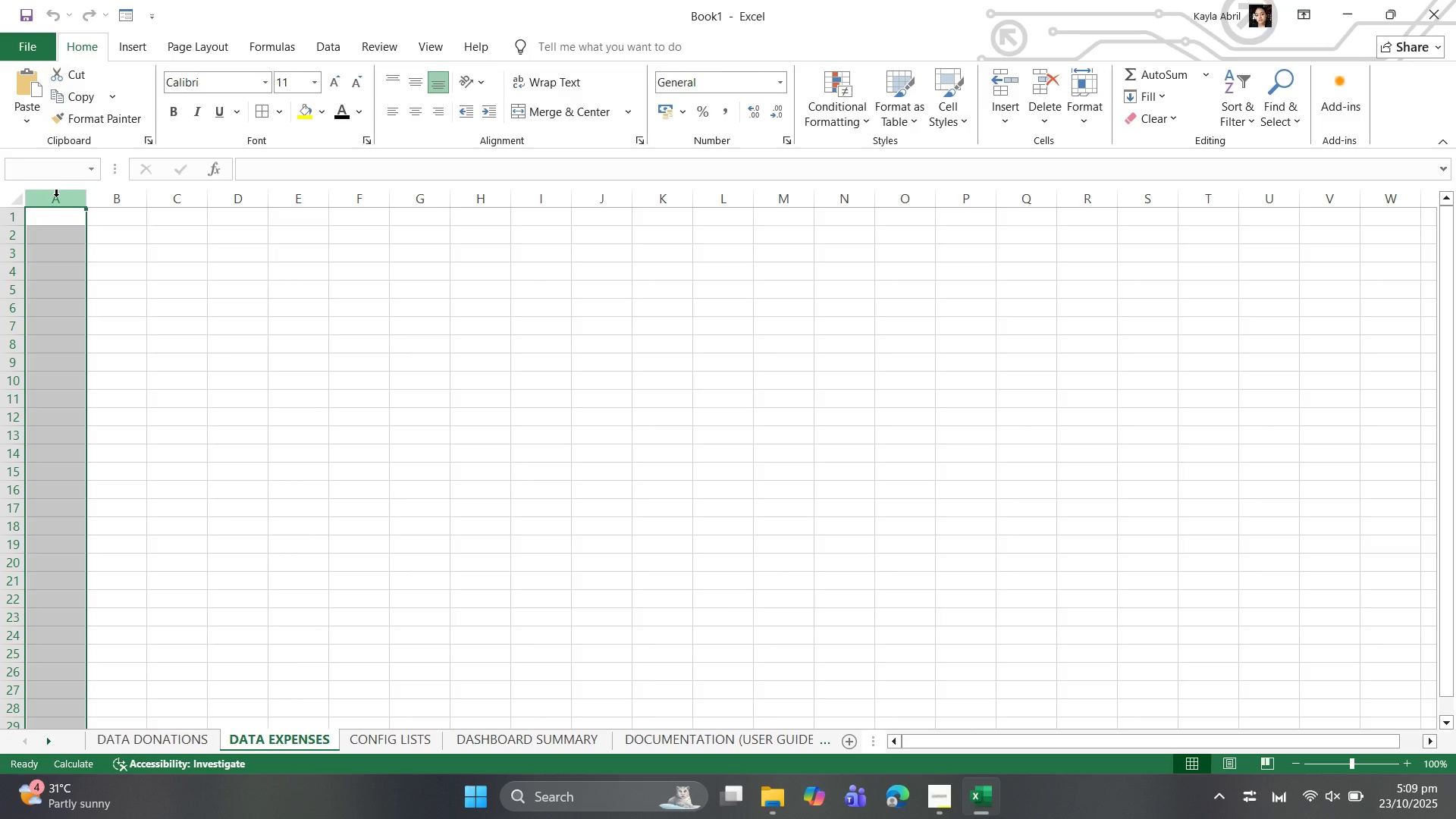 
left_click_drag(start_coordinate=[56, 196], to_coordinate=[406, 185])
 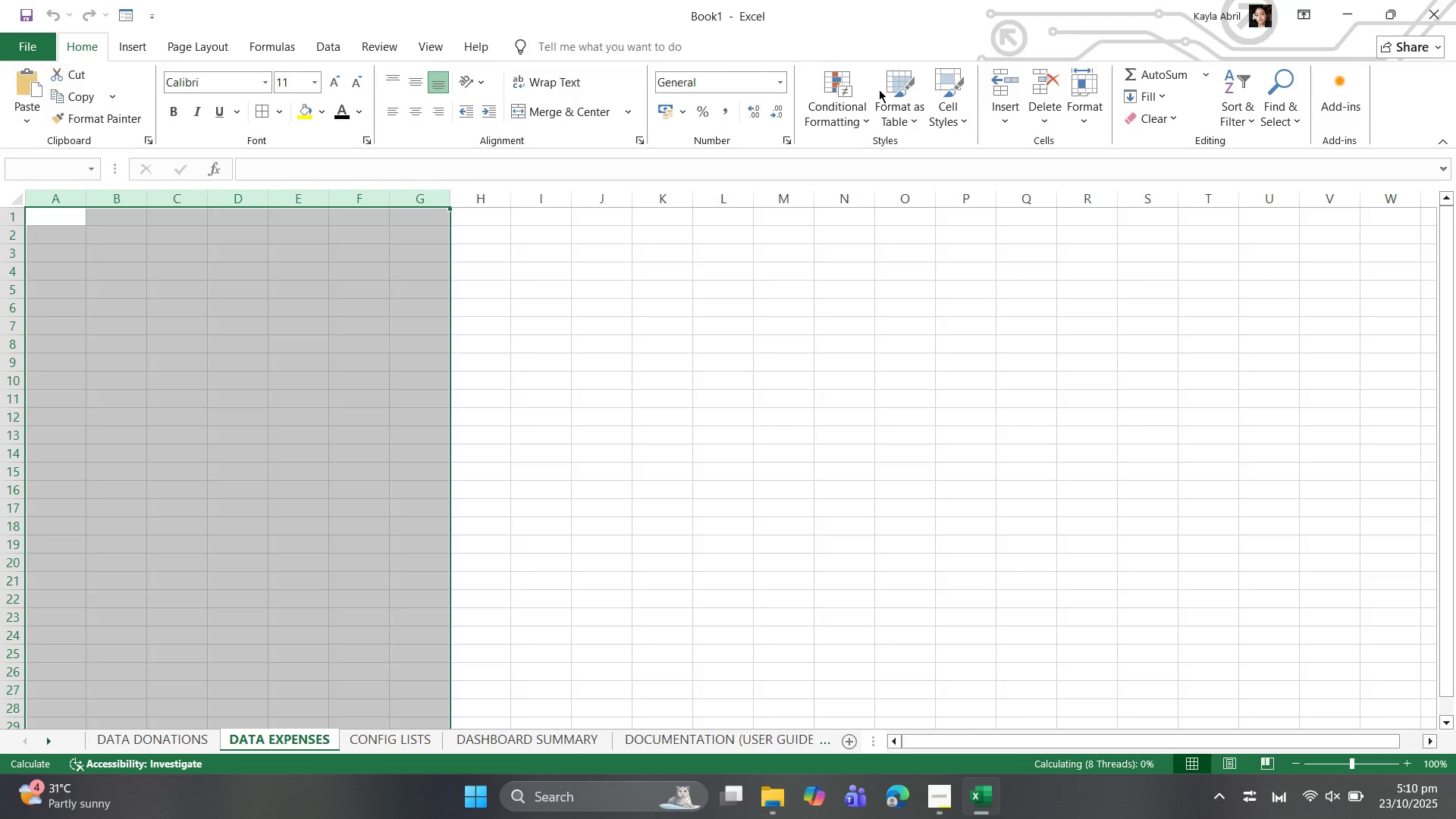 
left_click([904, 100])
 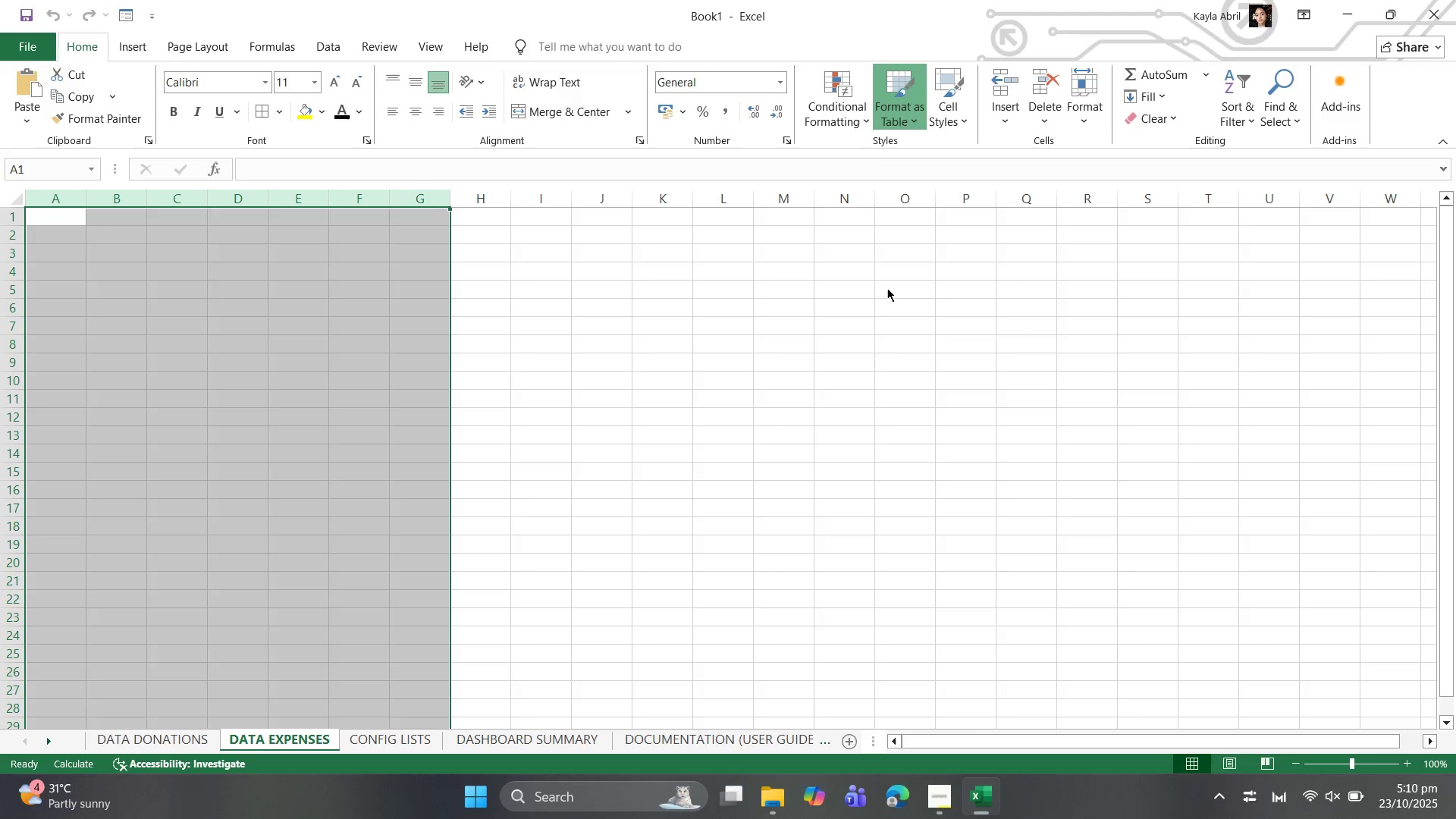 
mouse_move([896, 322])
 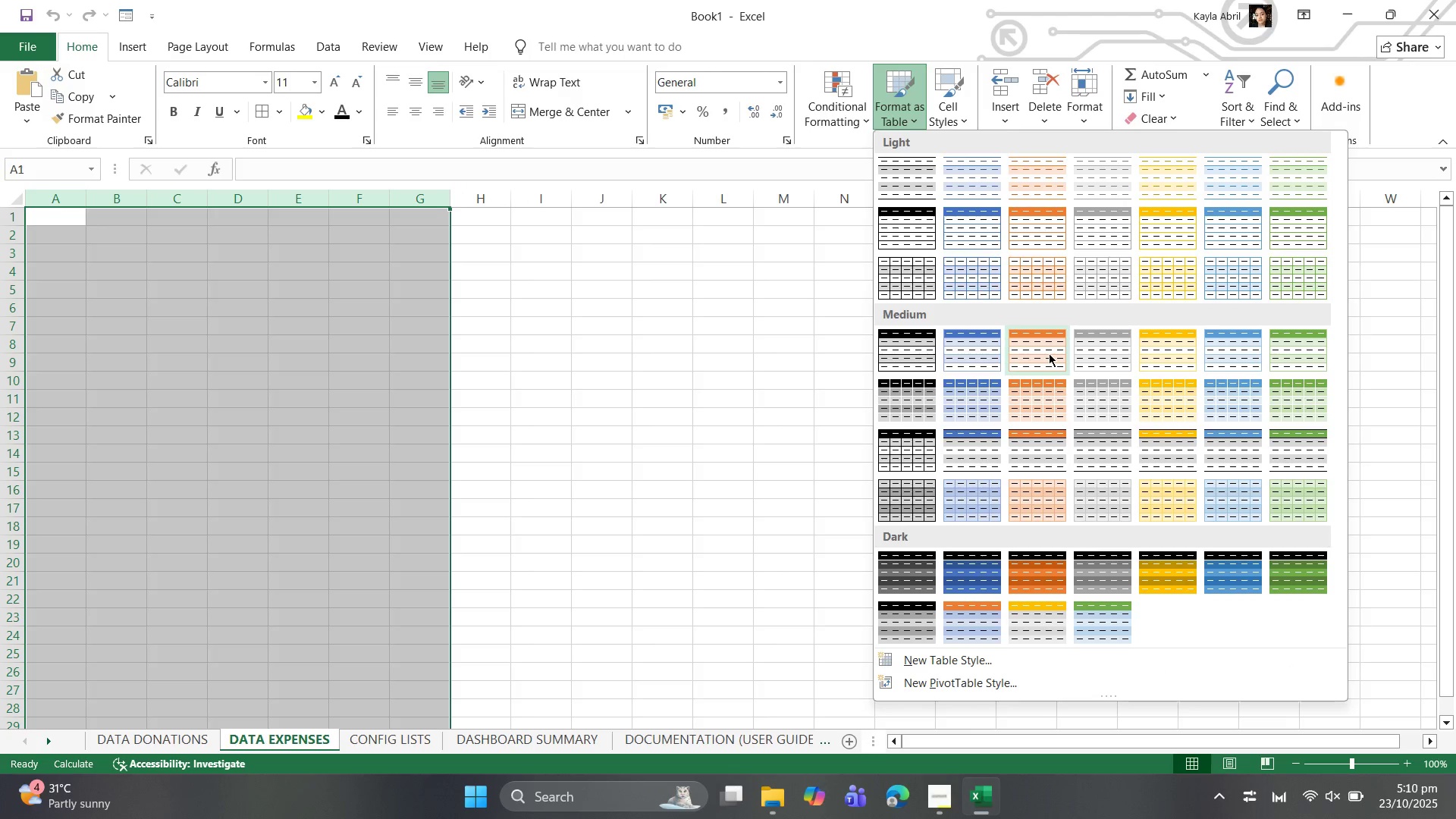 
left_click([1049, 353])
 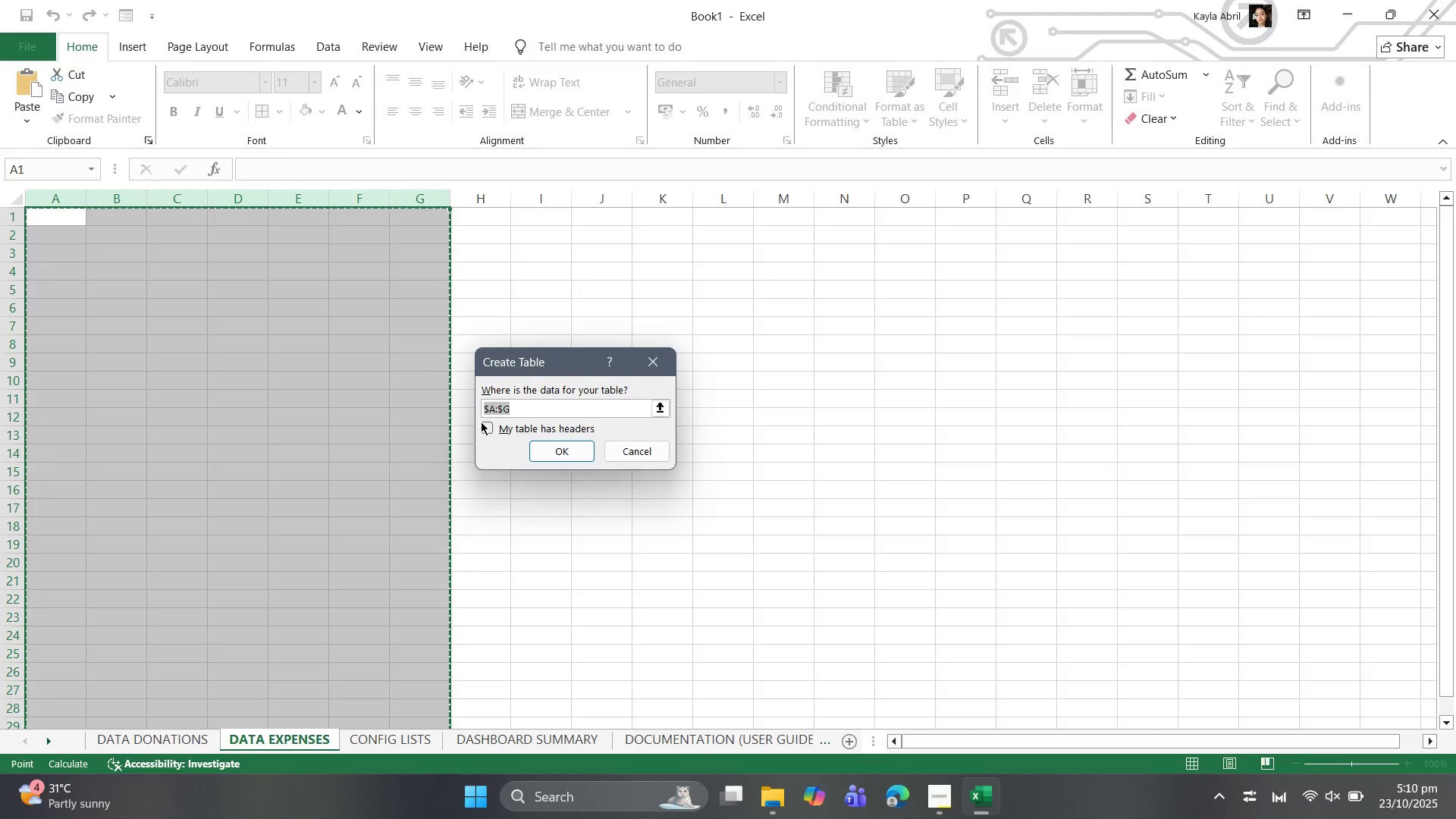 
left_click([481, 422])
 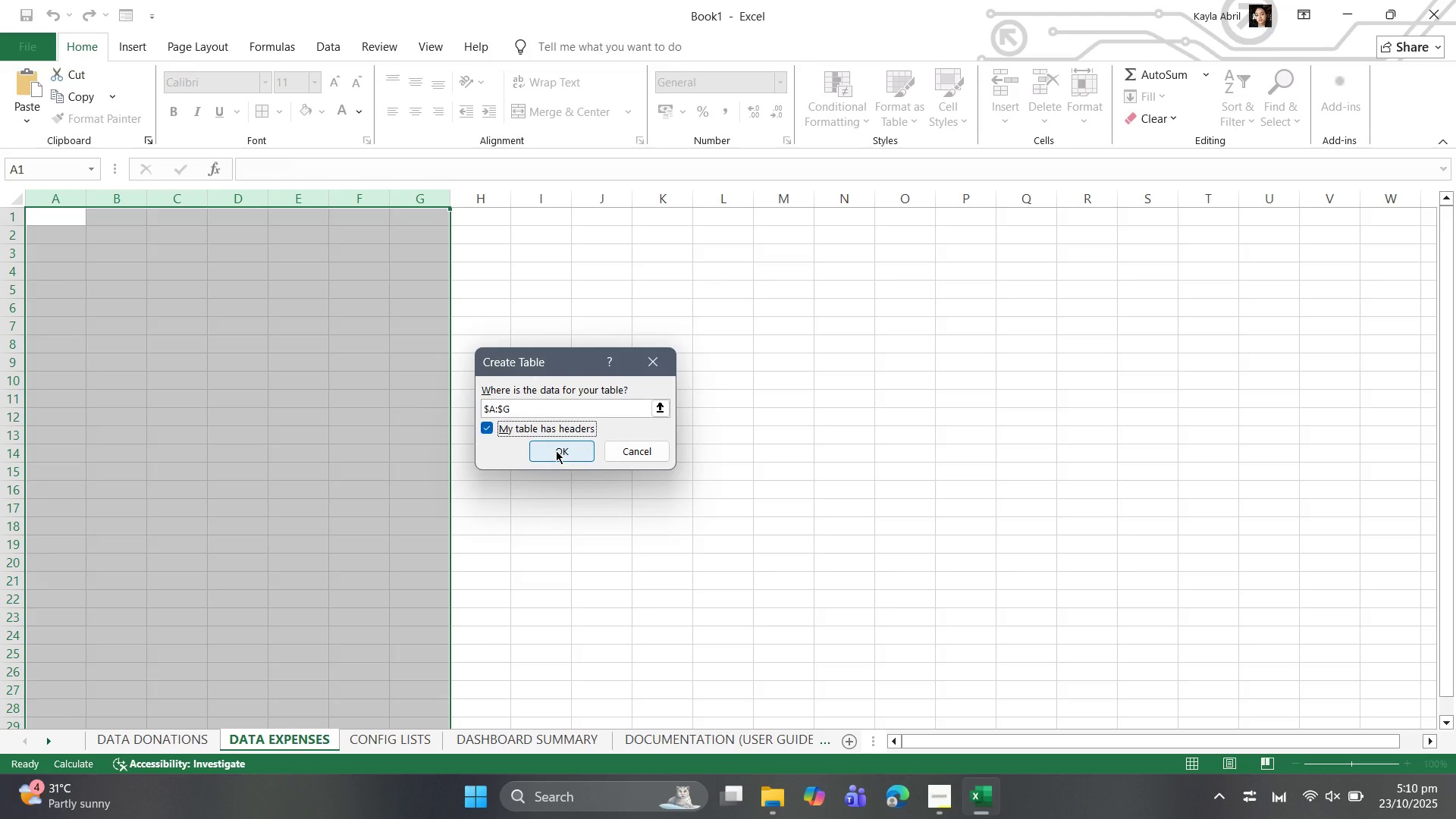 
left_click([556, 450])
 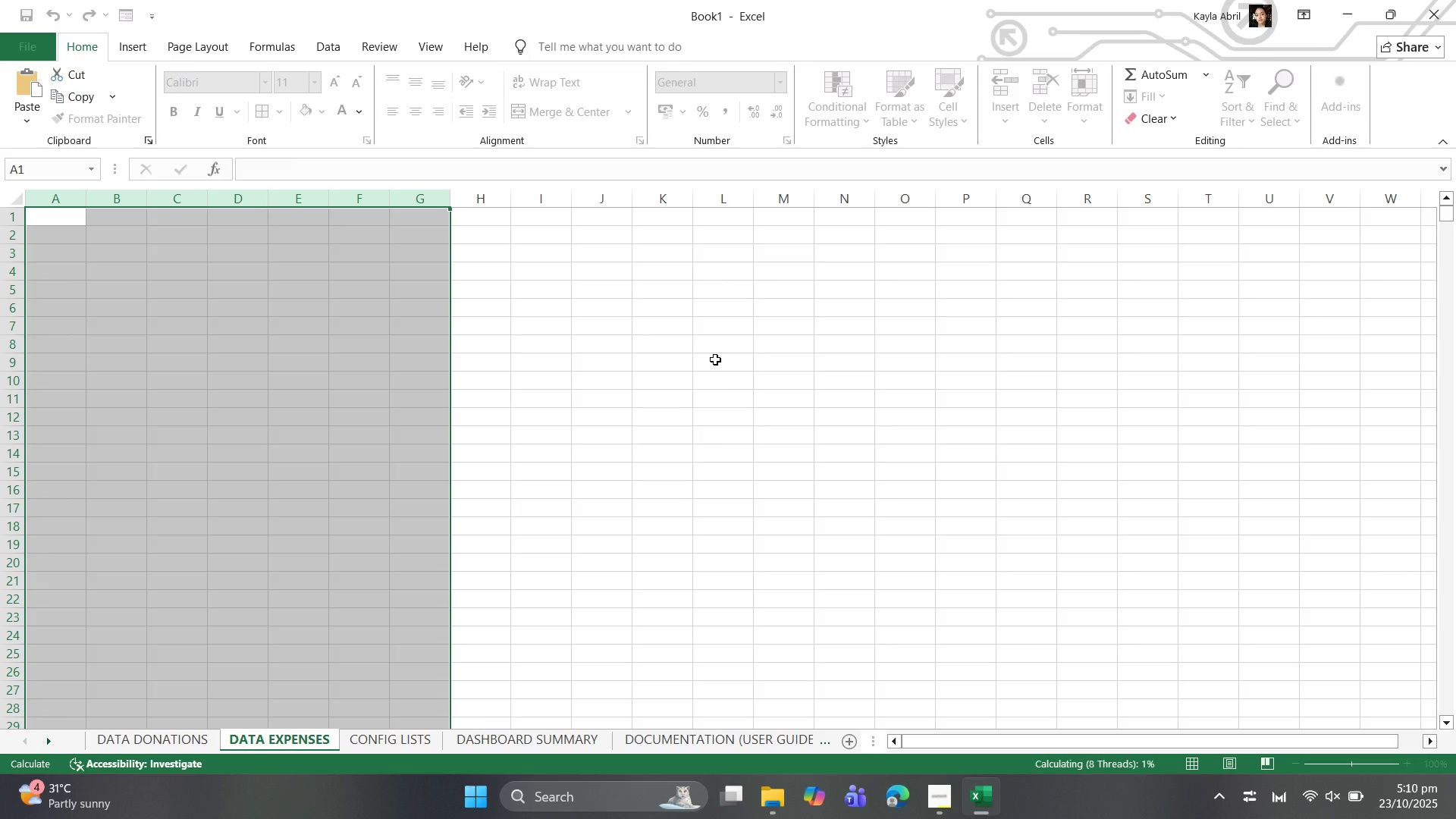 
wait(5.63)
 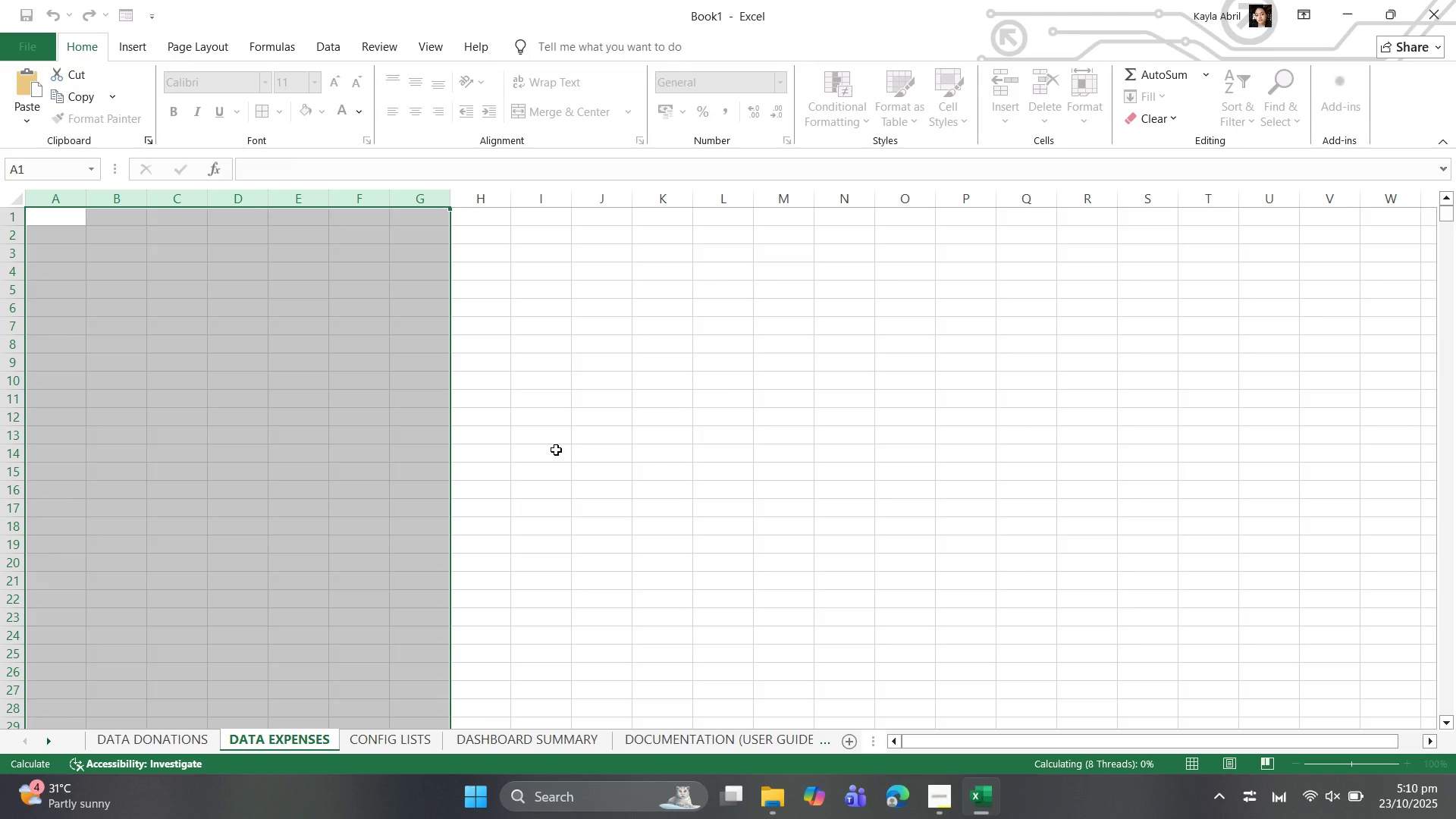 
left_click([766, 303])
 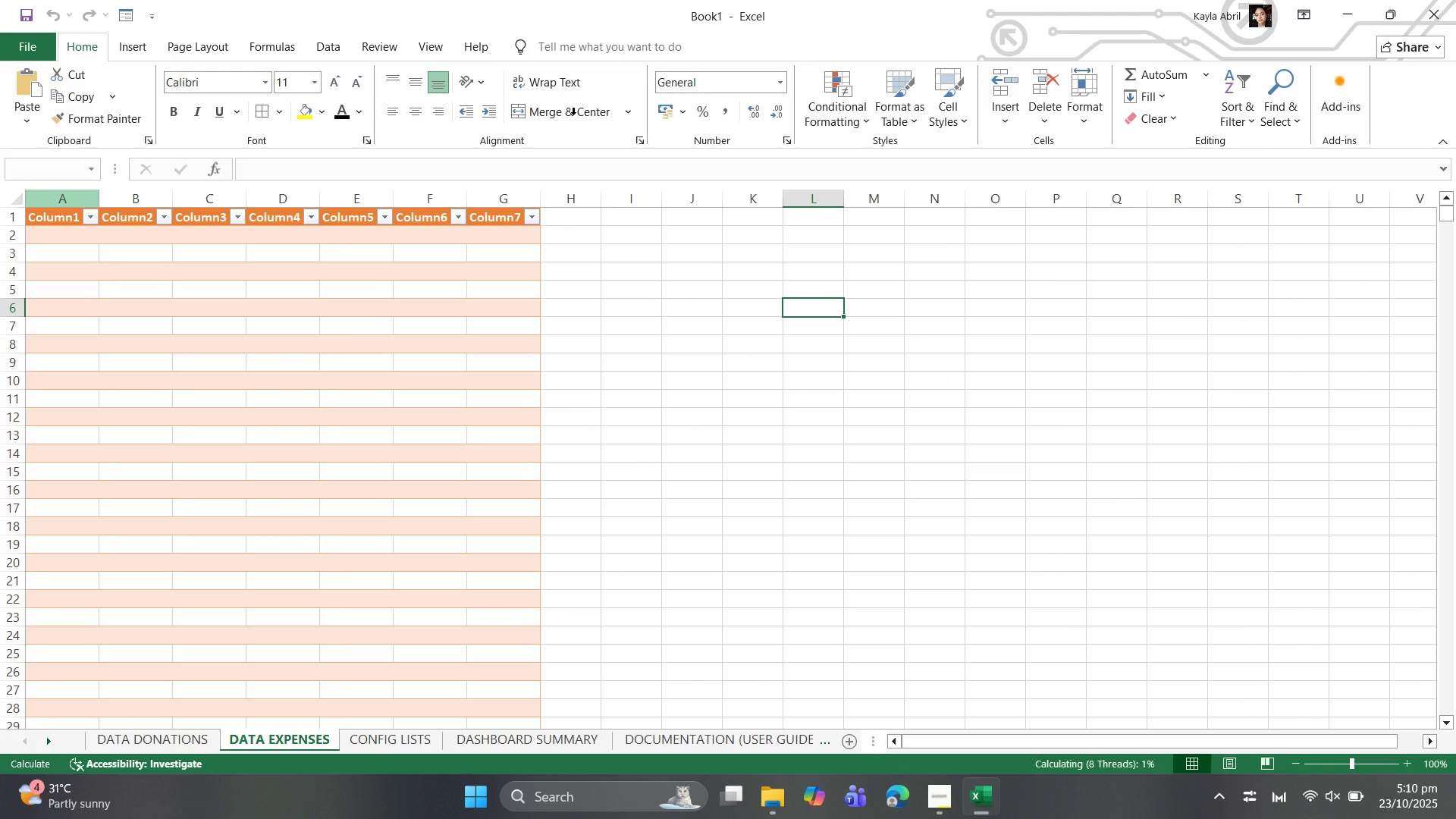 
wait(7.71)
 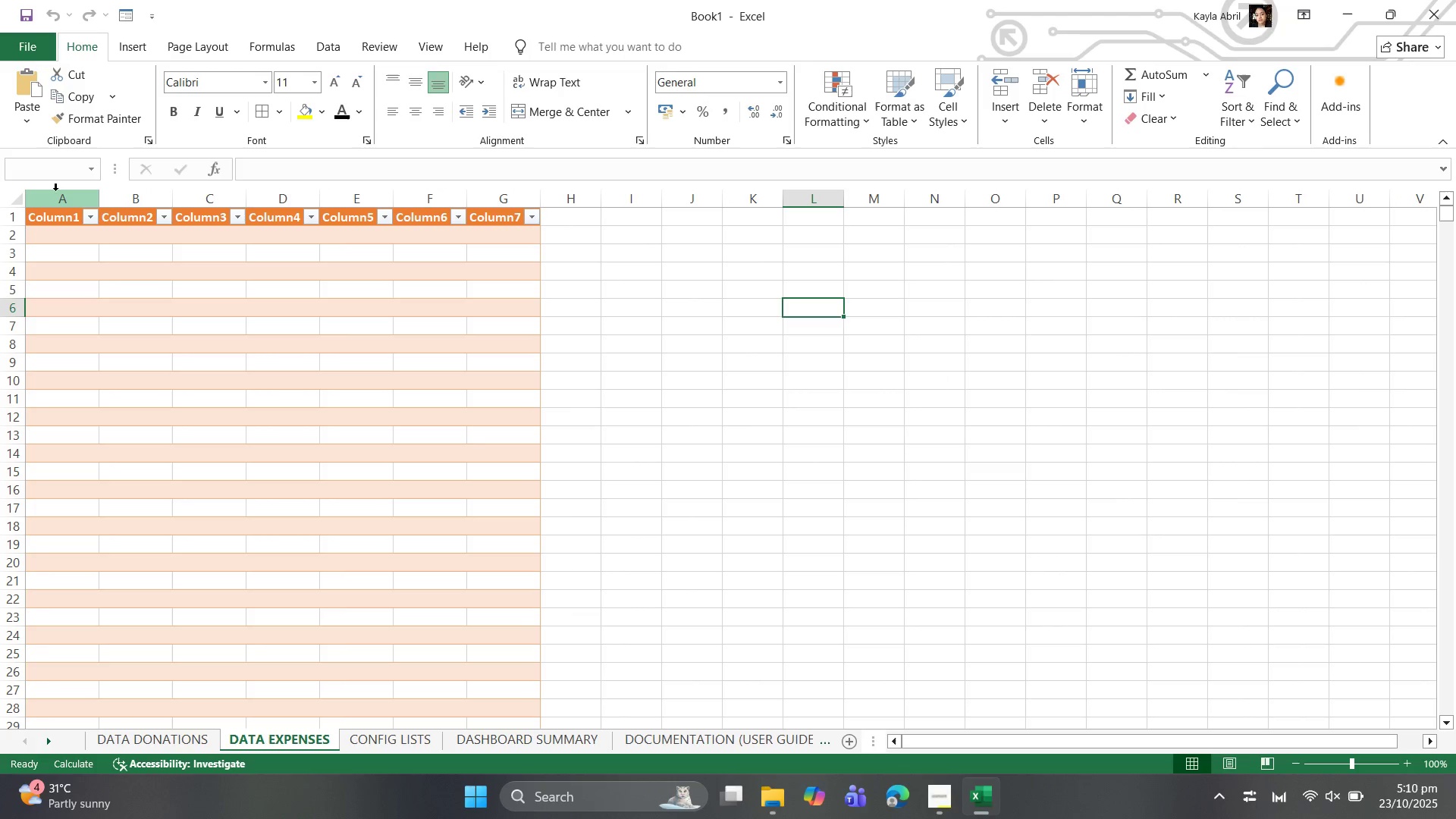 
left_click([50, 217])
 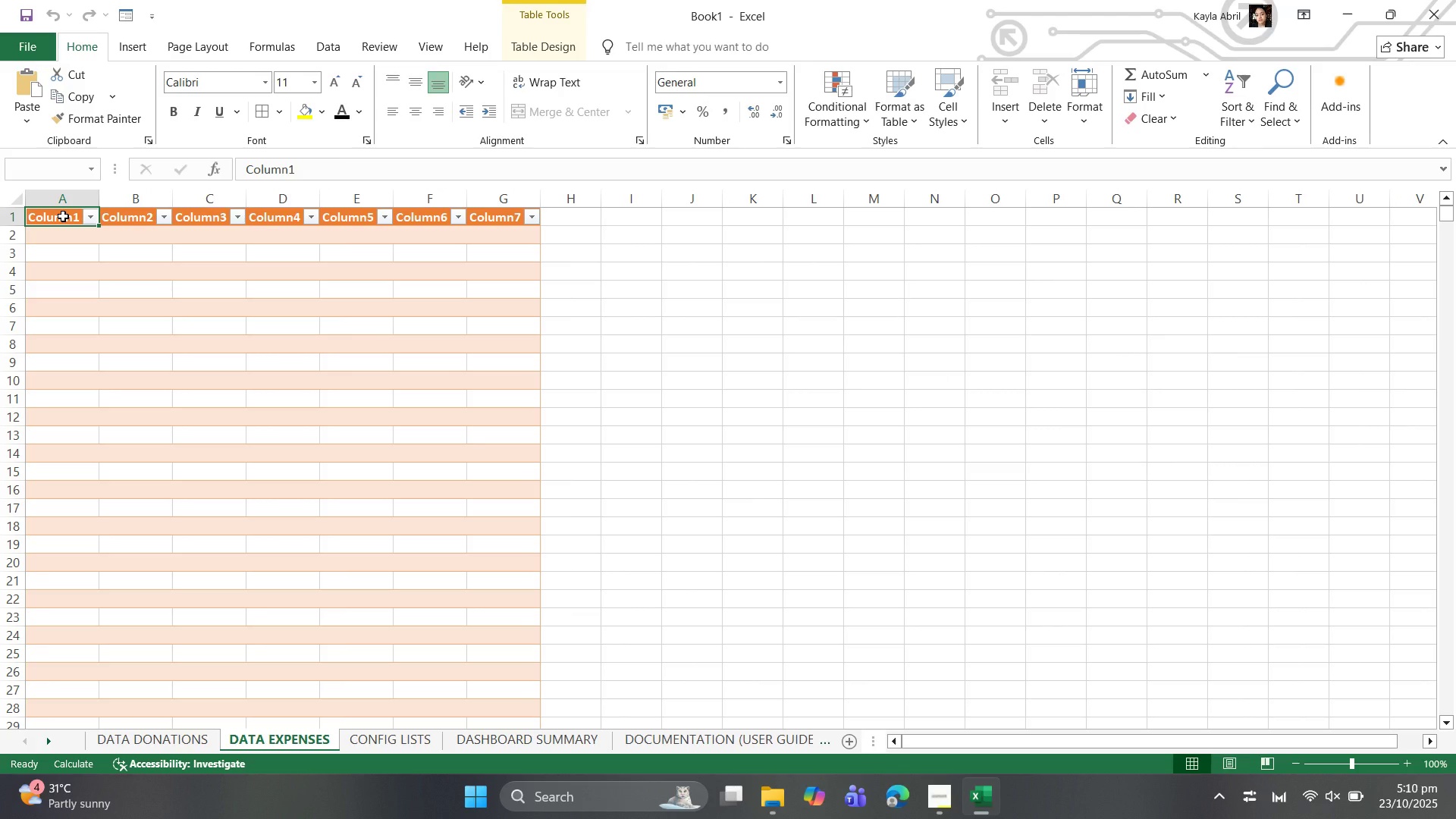 
left_click_drag(start_coordinate=[63, 216], to_coordinate=[472, 208])
 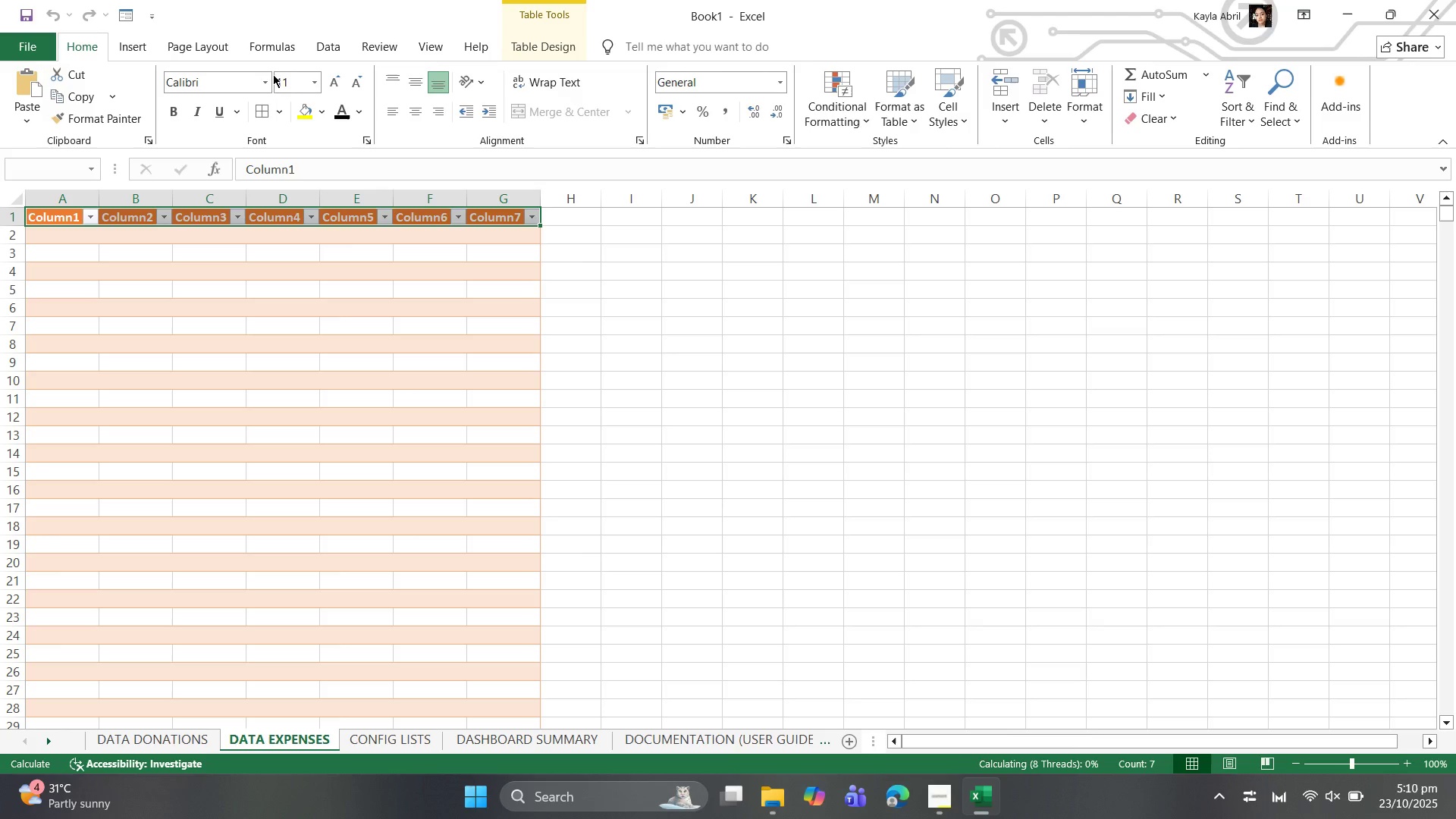 
left_click([266, 82])
 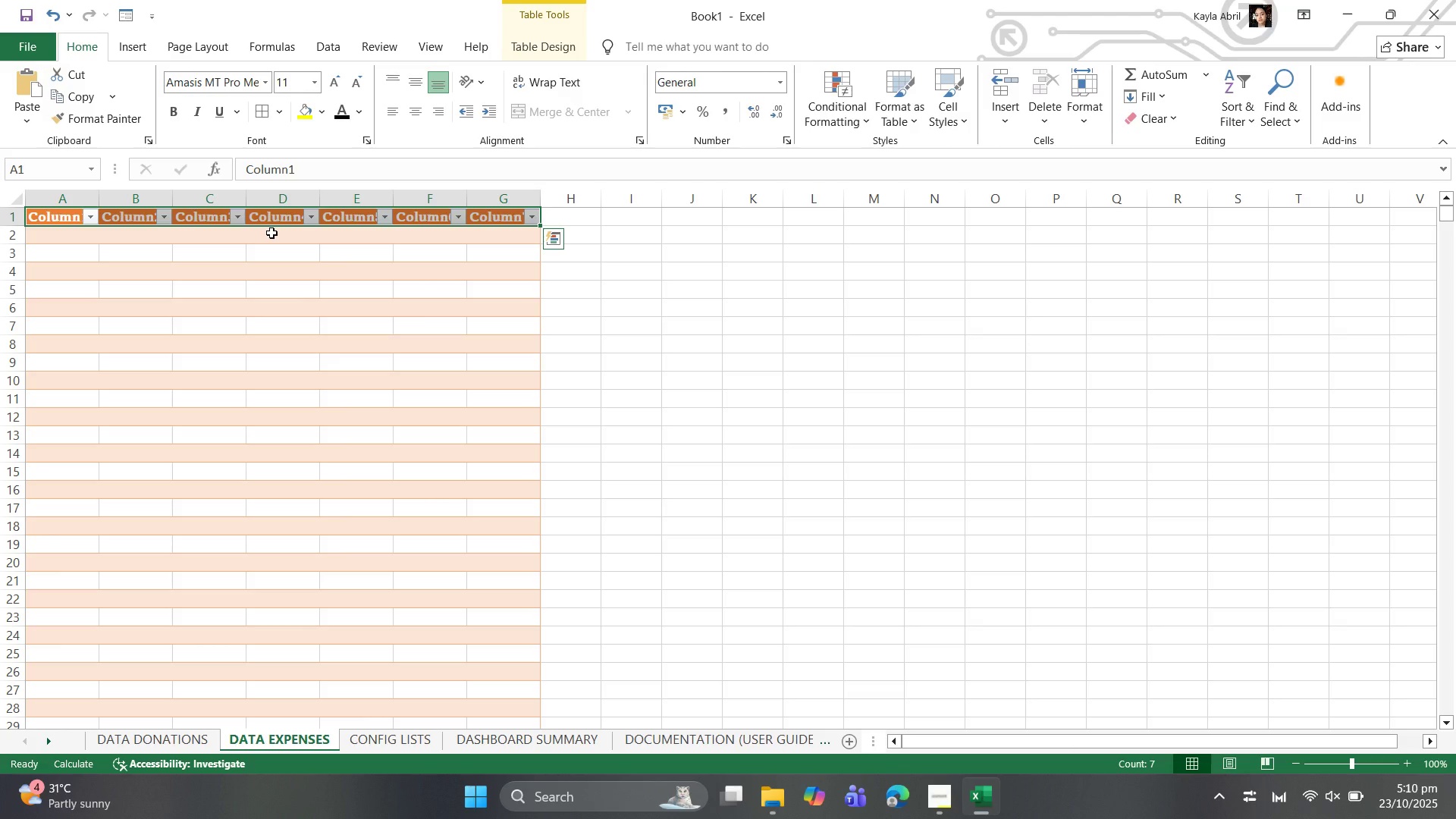 
left_click([311, 84])
 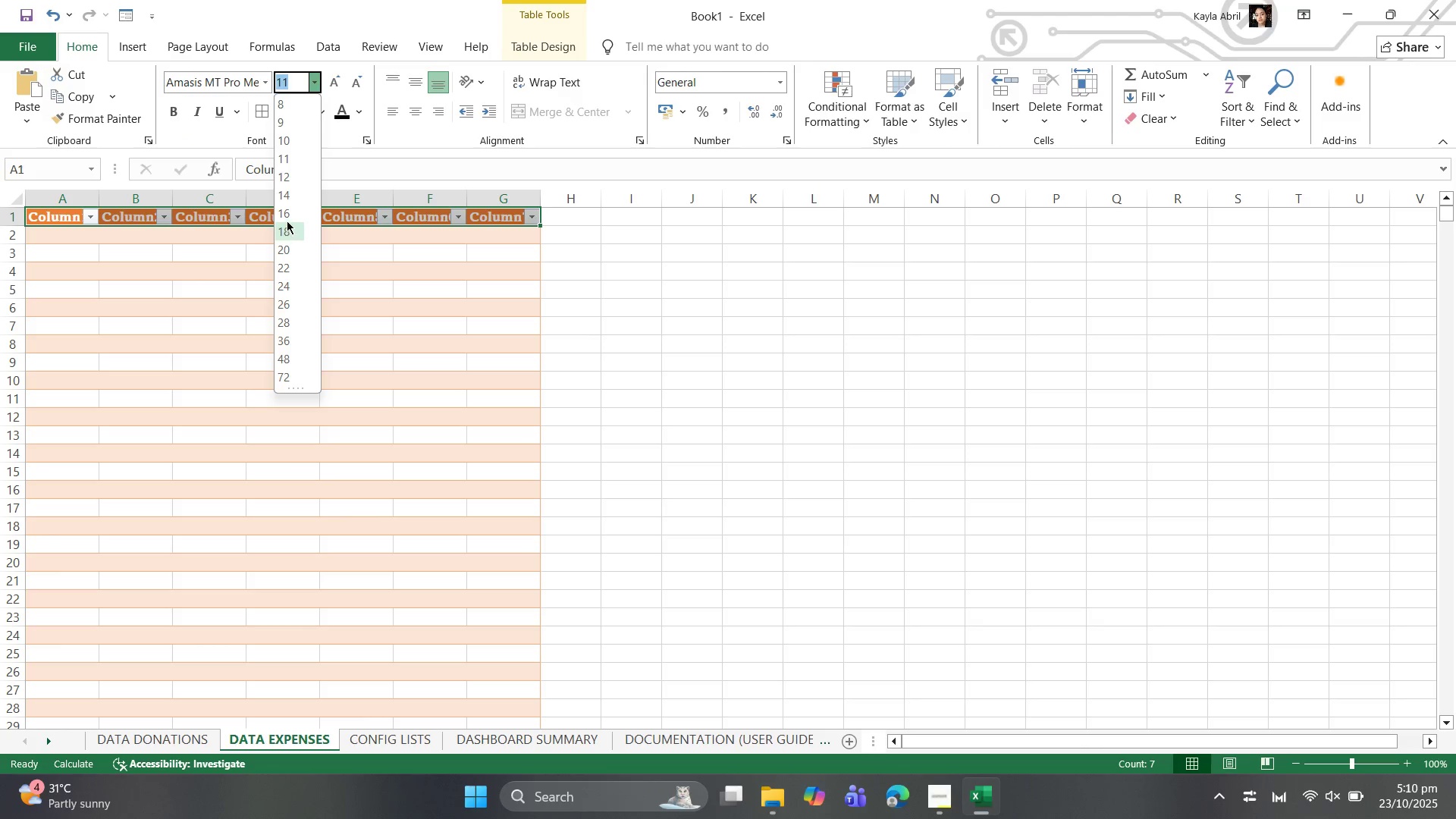 
left_click([289, 215])
 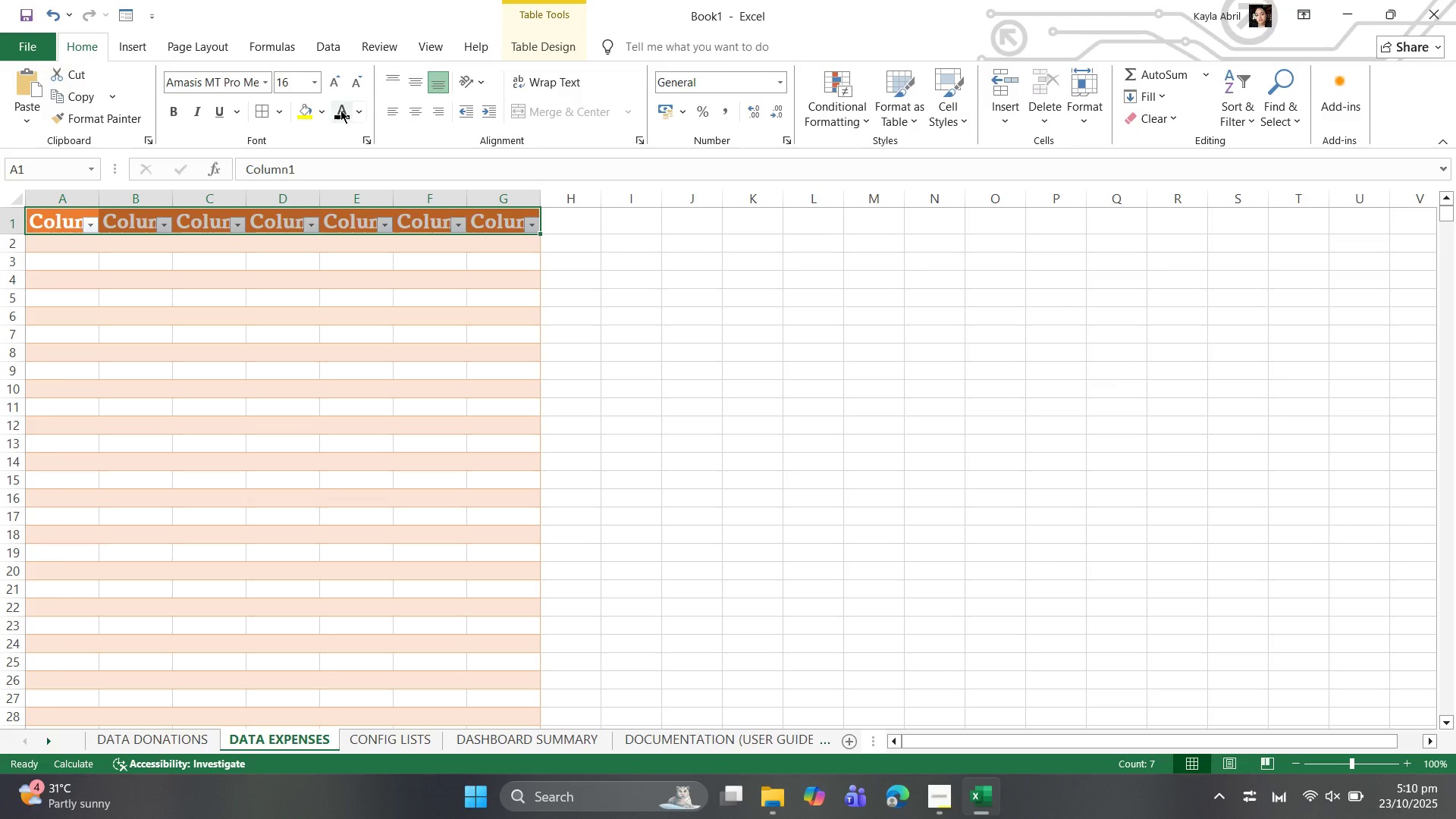 
left_click([340, 110])
 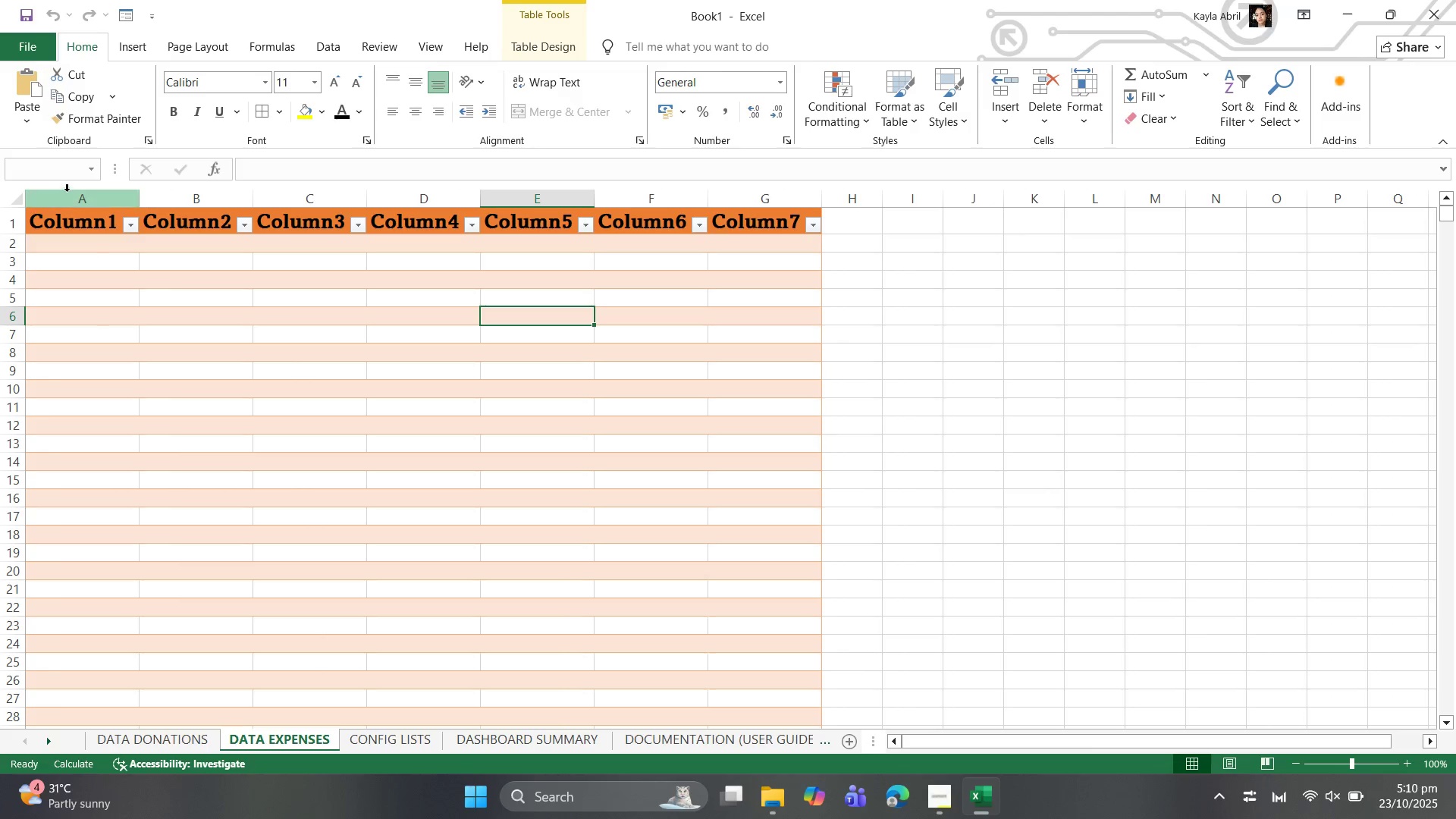 
left_click_drag(start_coordinate=[71, 189], to_coordinate=[83, 187])
 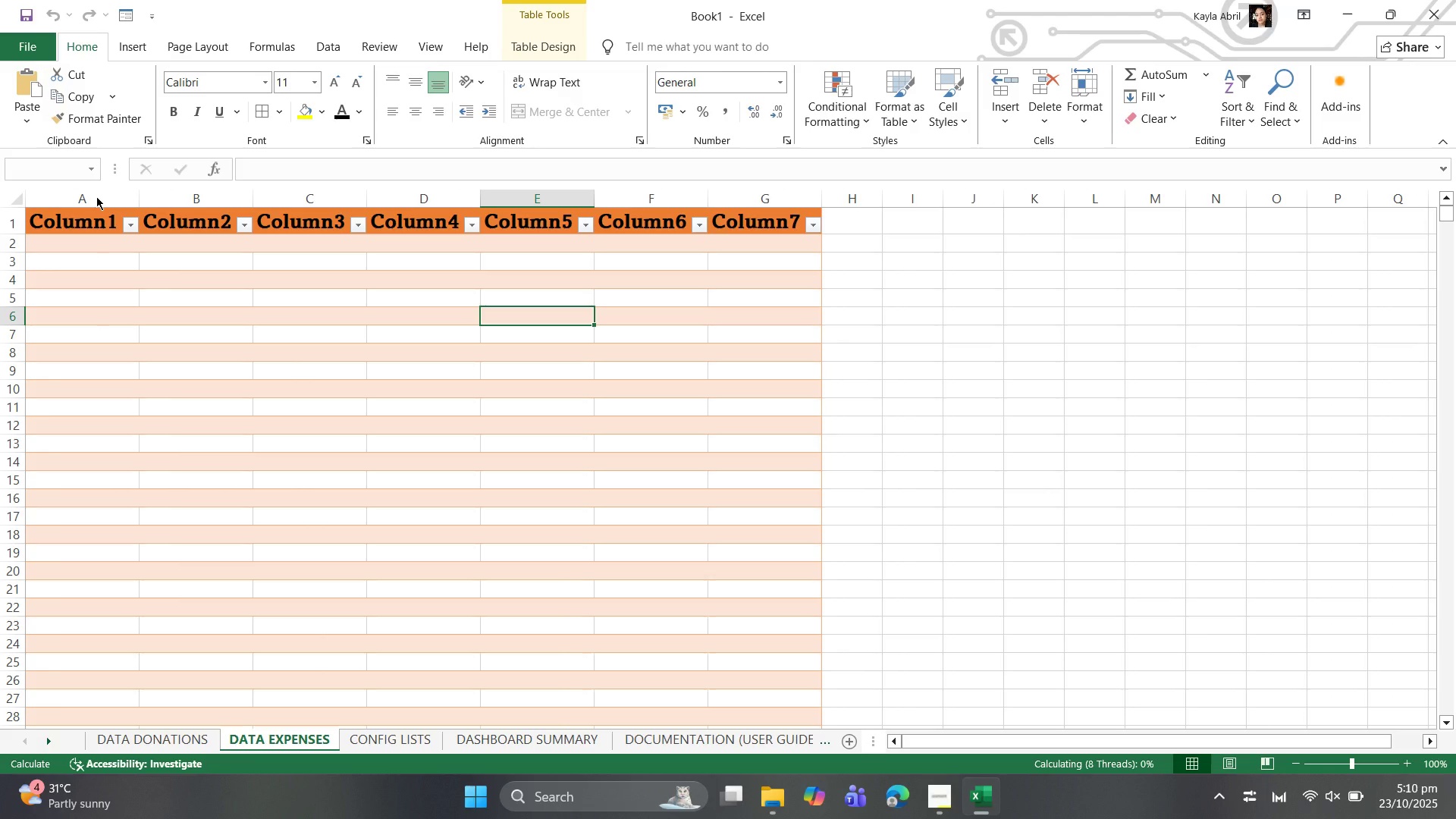 
left_click([93, 204])
 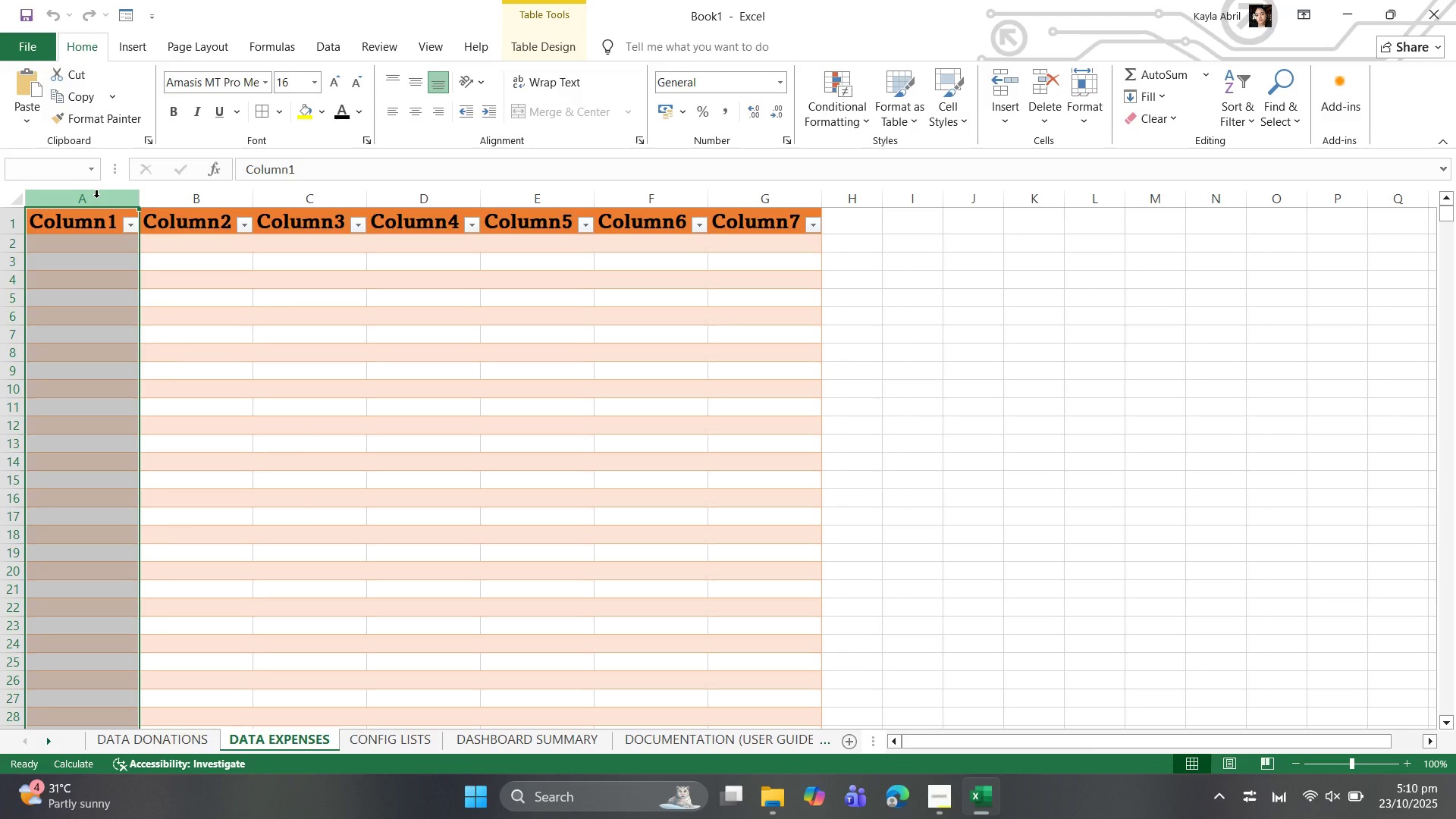 
left_click_drag(start_coordinate=[96, 197], to_coordinate=[763, 233])
 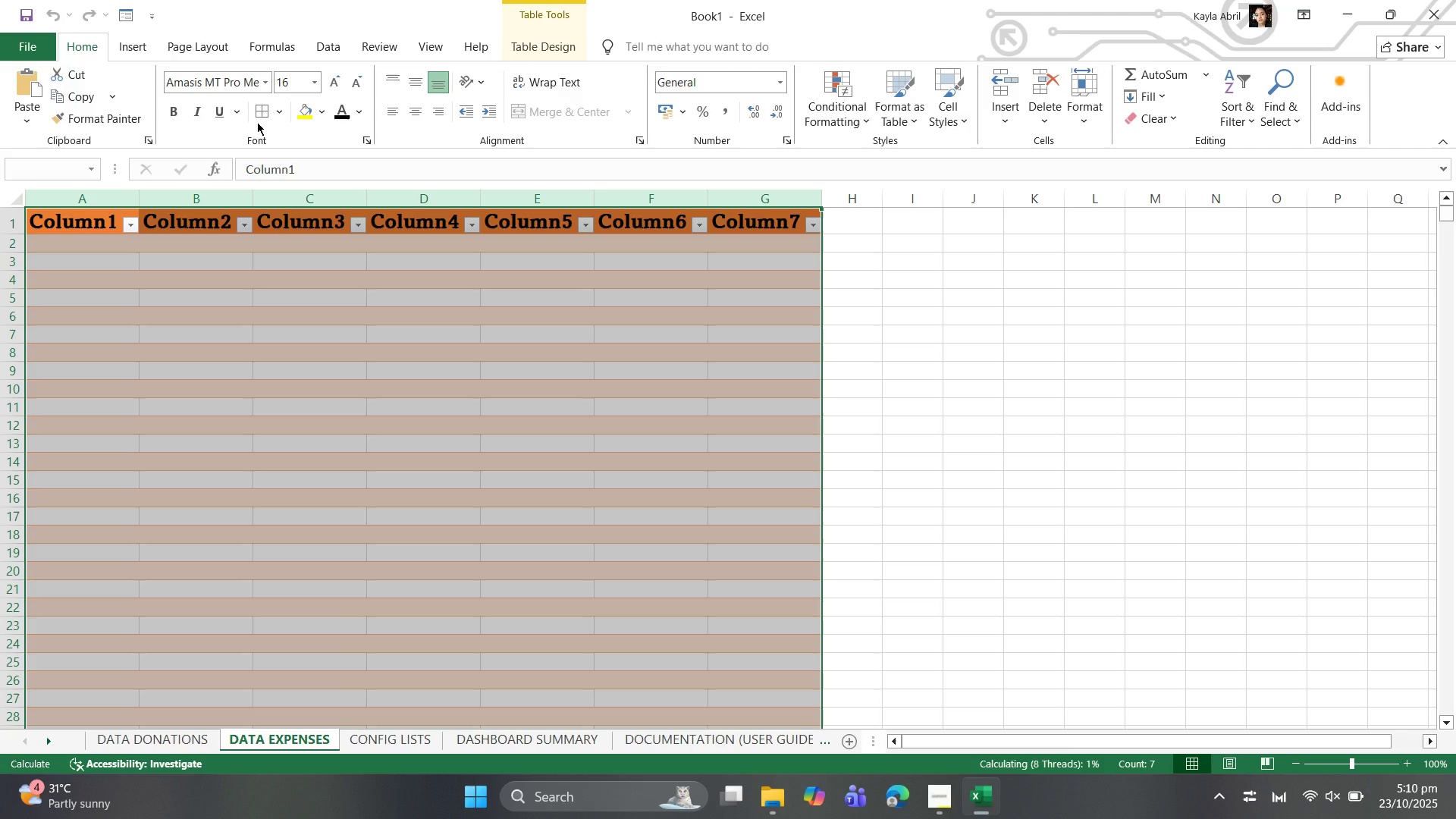 
left_click([259, 118])
 